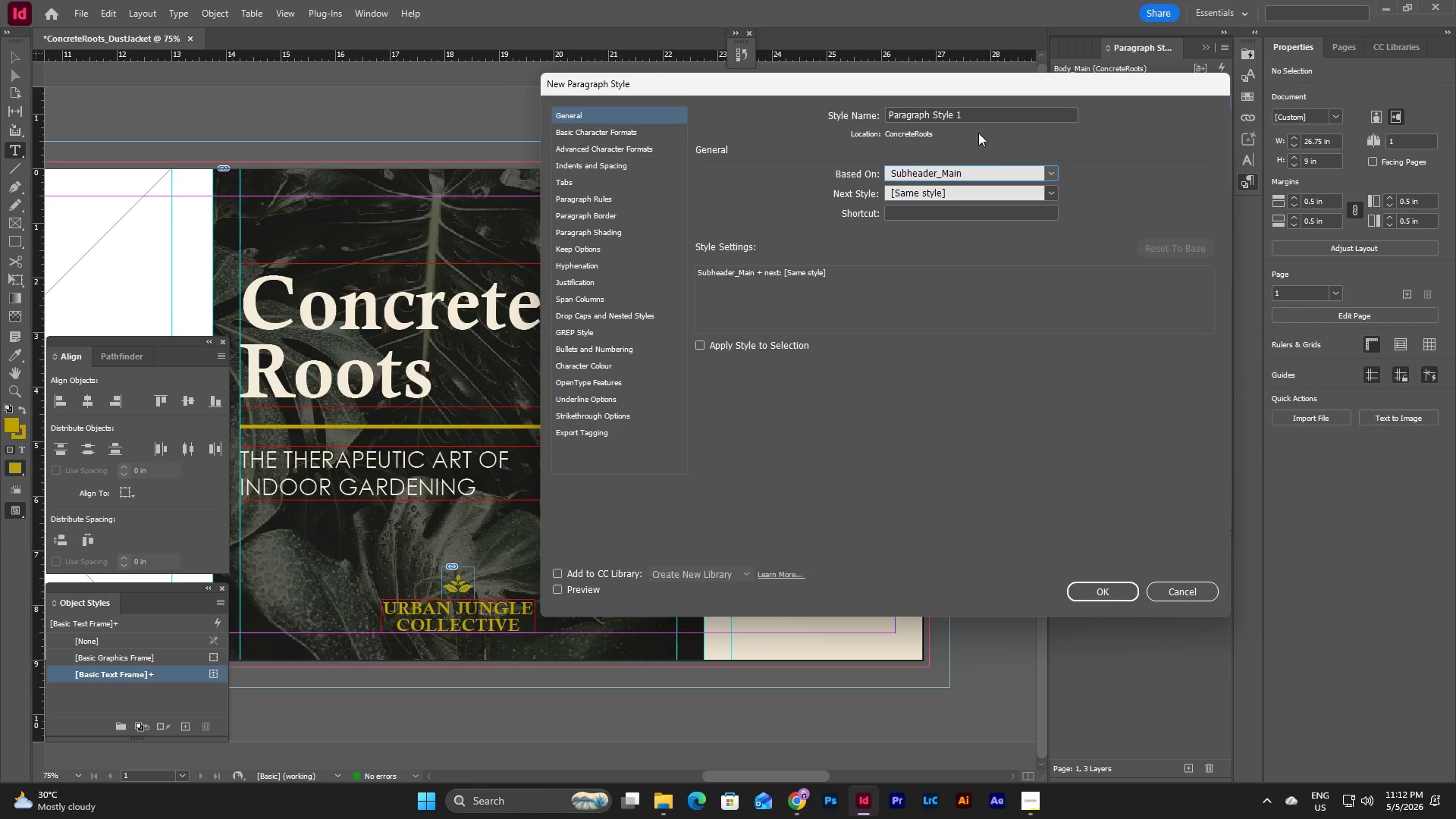 
left_click([981, 111])
 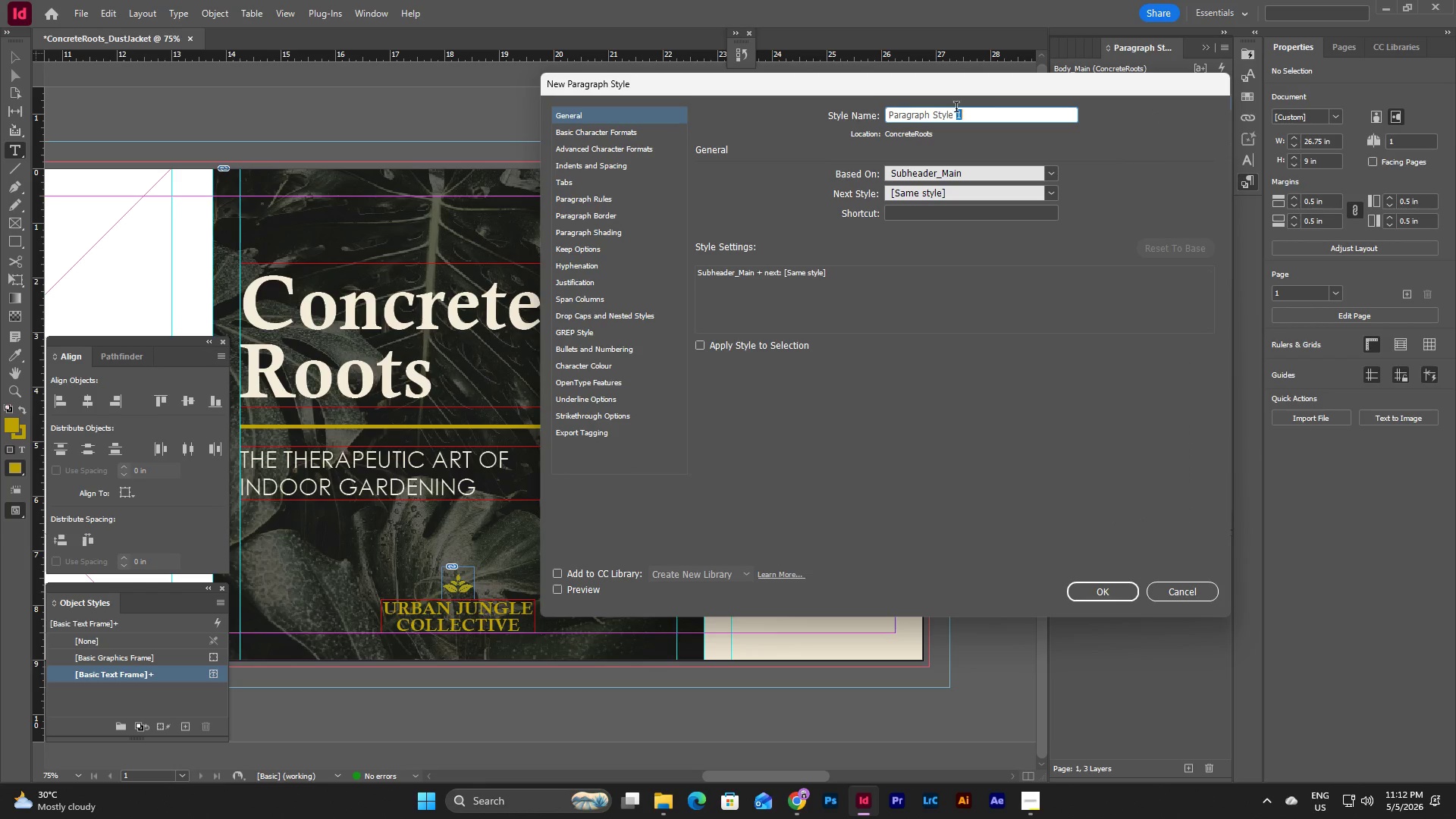 
left_click_drag(start_coordinate=[981, 111], to_coordinate=[880, 116])
 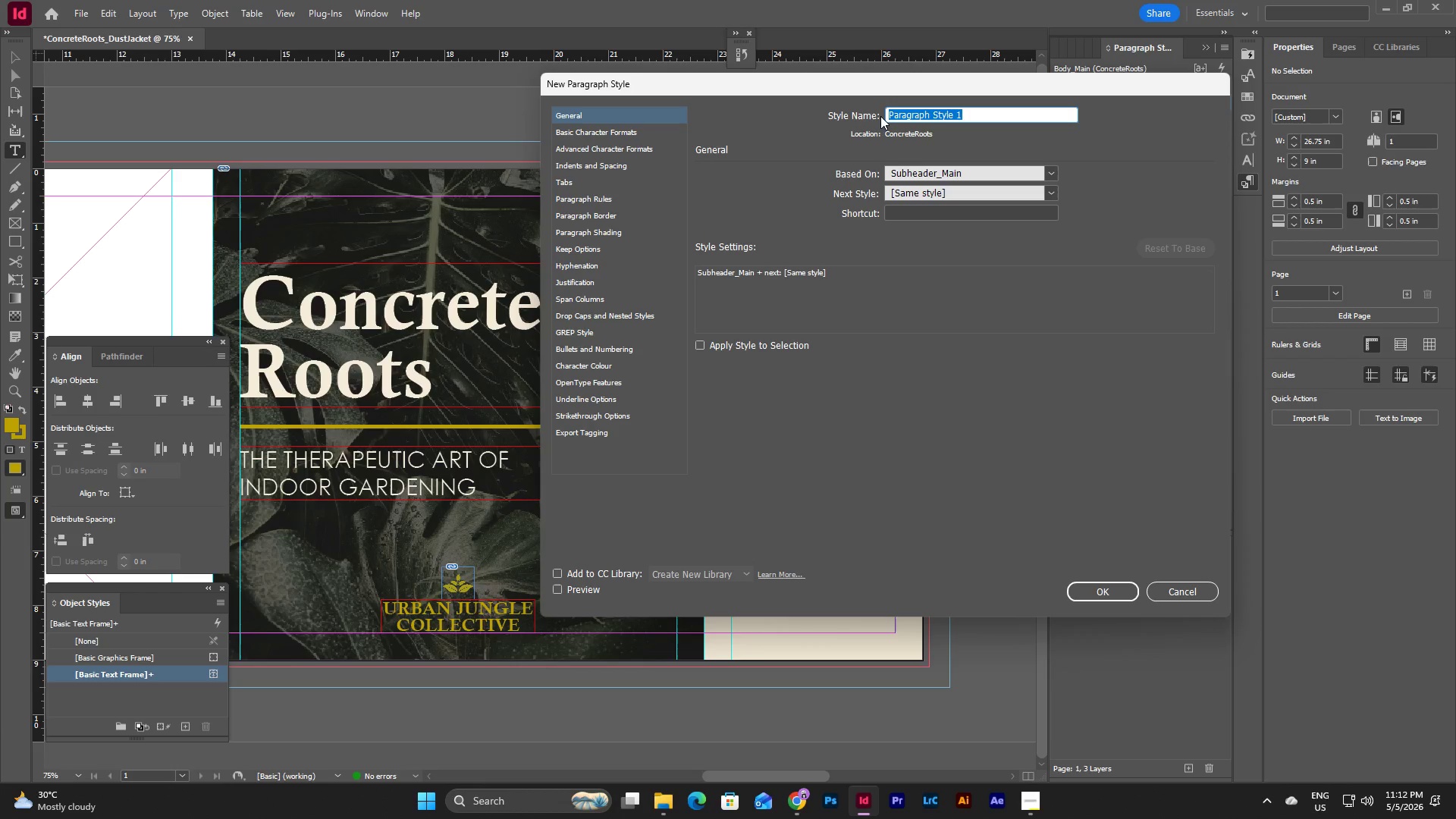 
type(Subheader_Main)
key(Backspace)
key(Backspace)
key(Backspace)
key(Backspace)
type(Flap)
 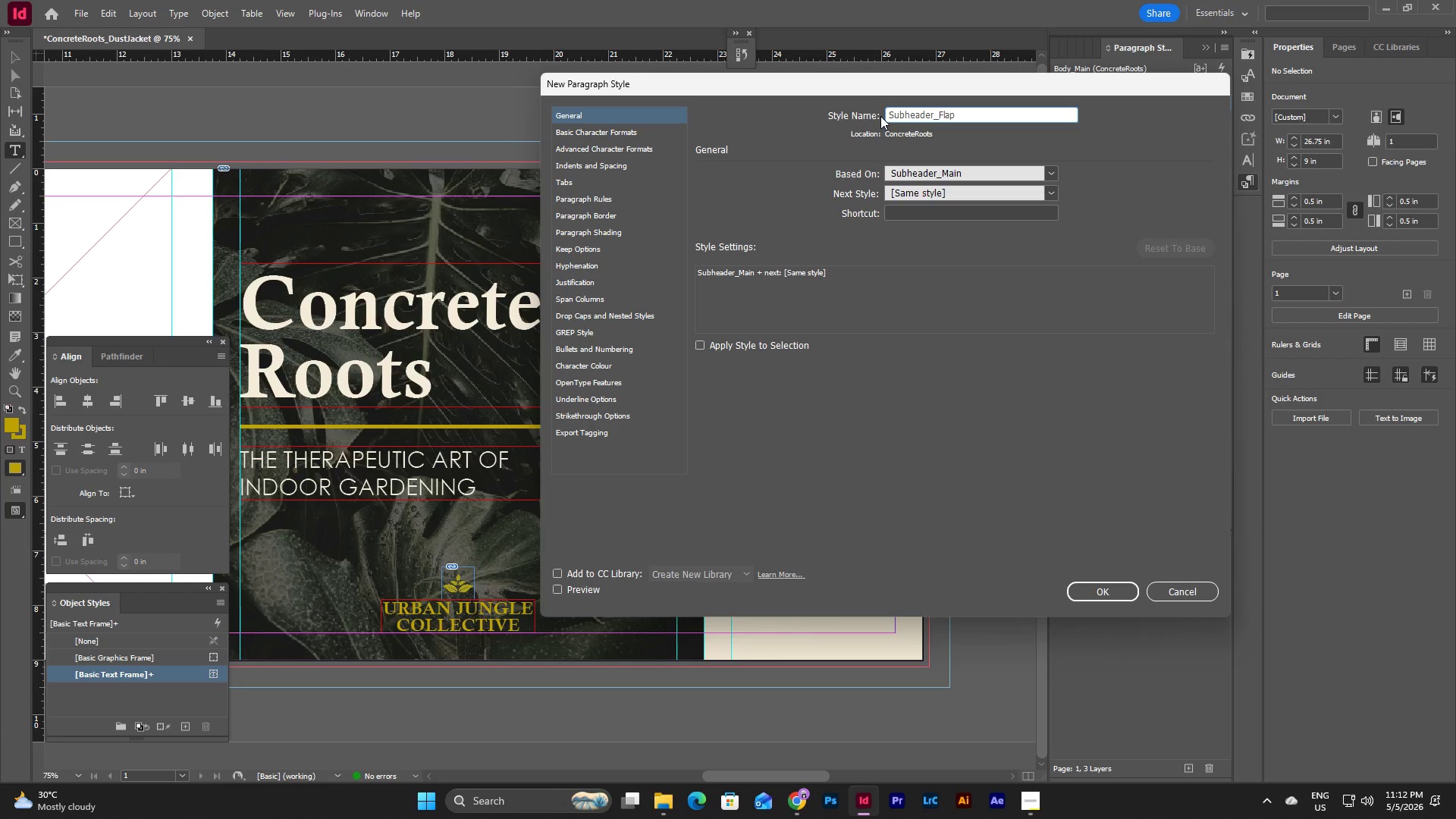 
double_click([636, 128])
 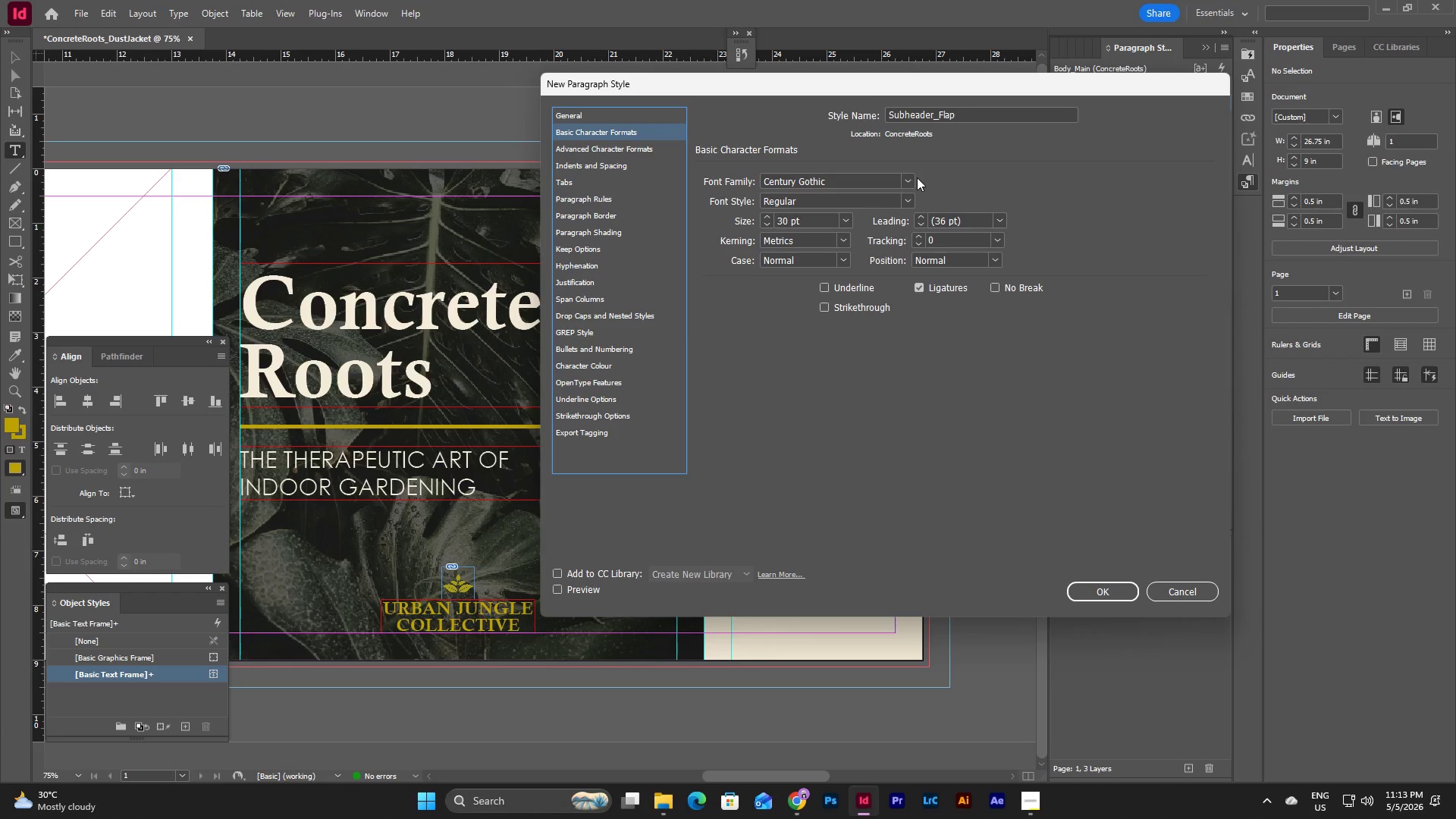 
double_click([913, 180])
 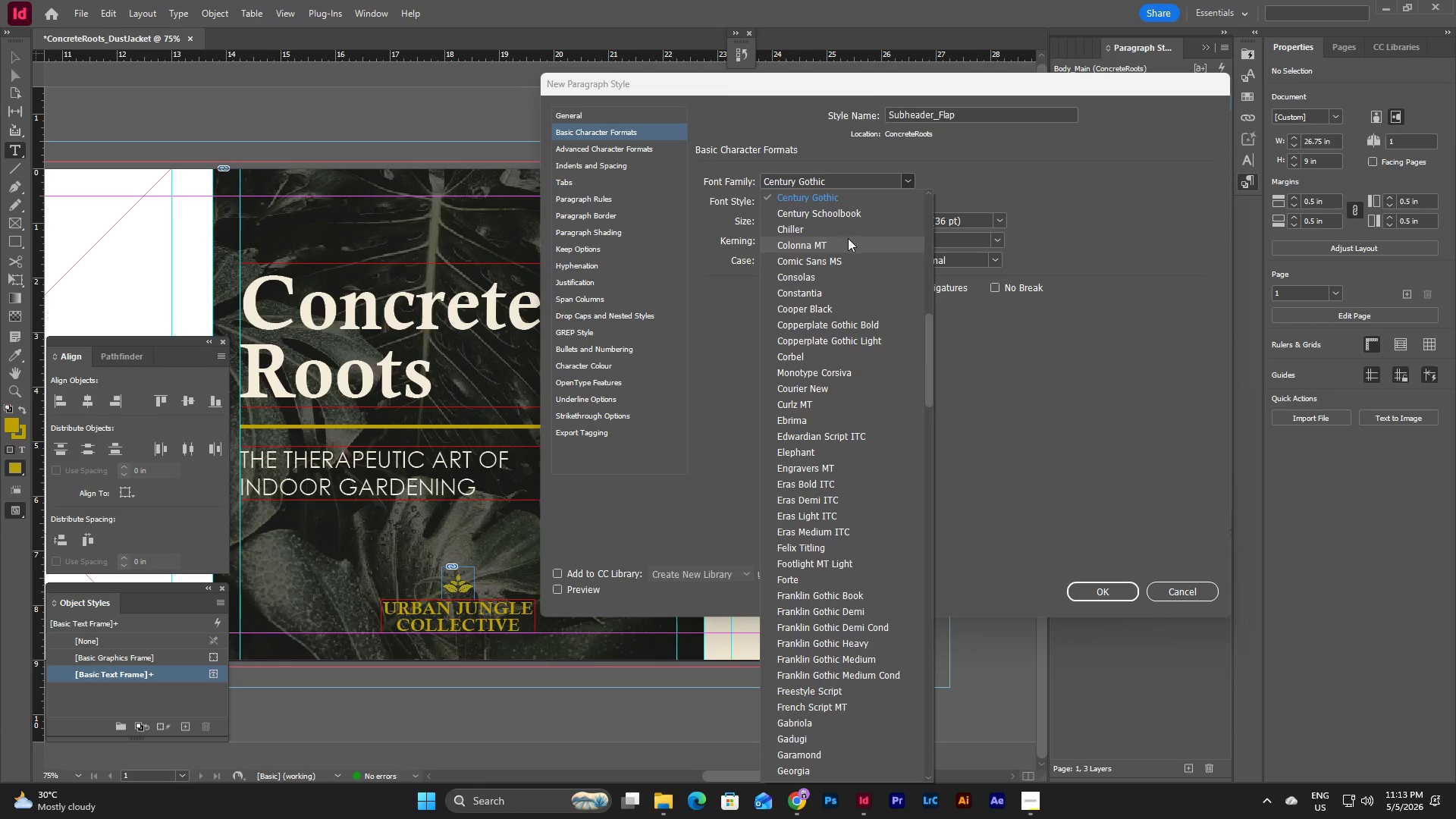 
scroll: coordinate [848, 238], scroll_direction: up, amount: 12.0
 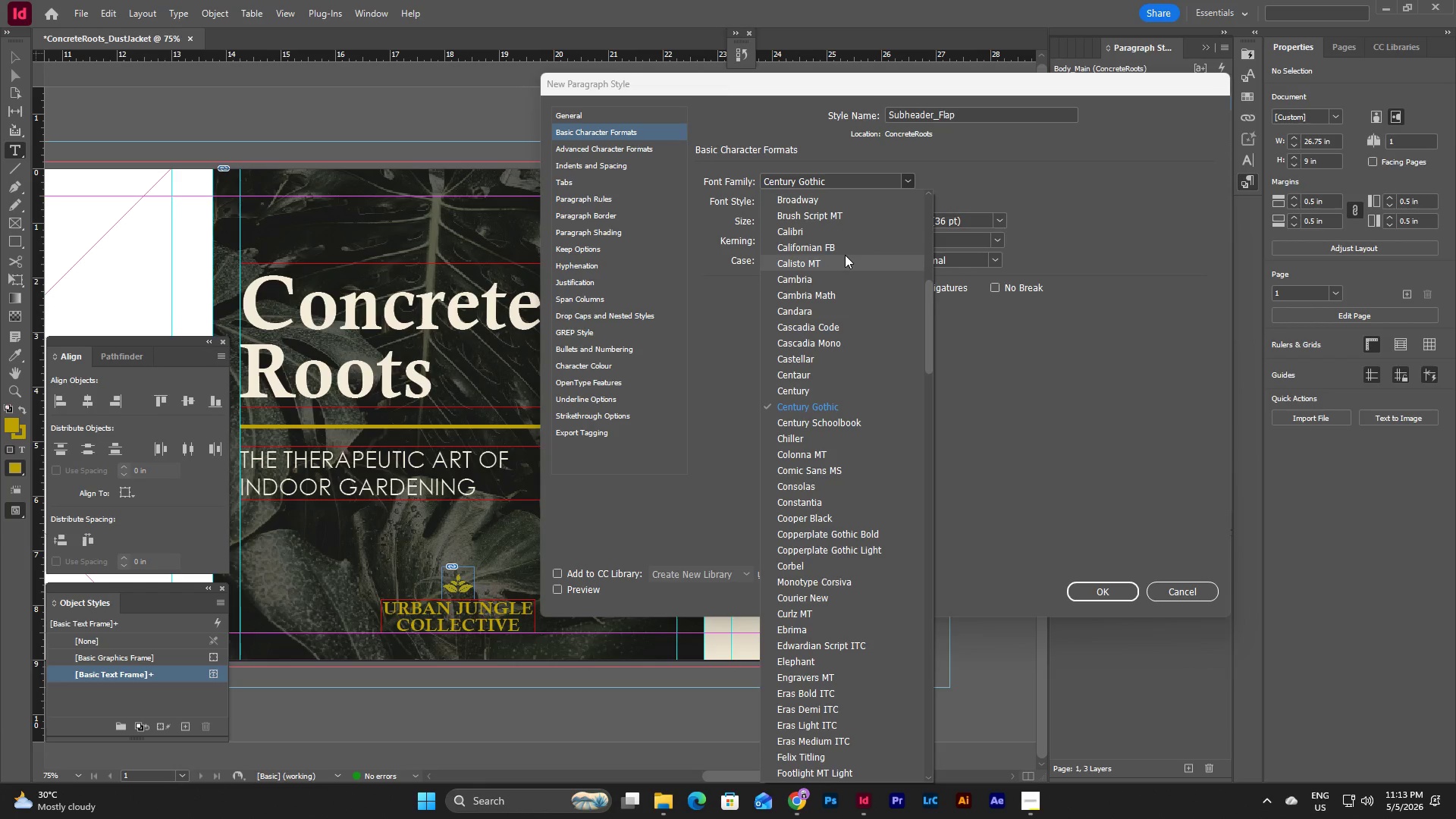 
left_click([844, 259])
 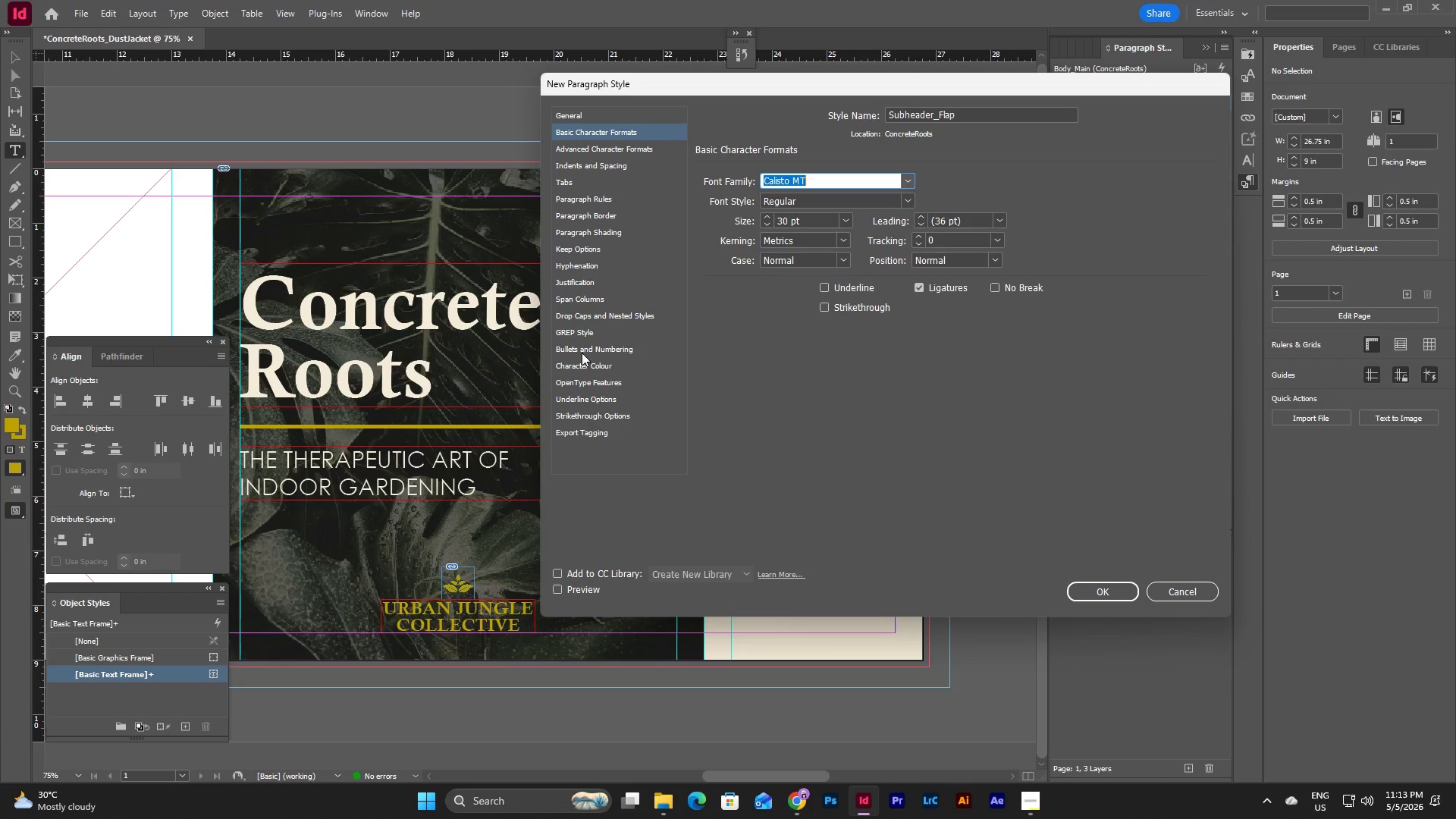 
left_click([587, 368])
 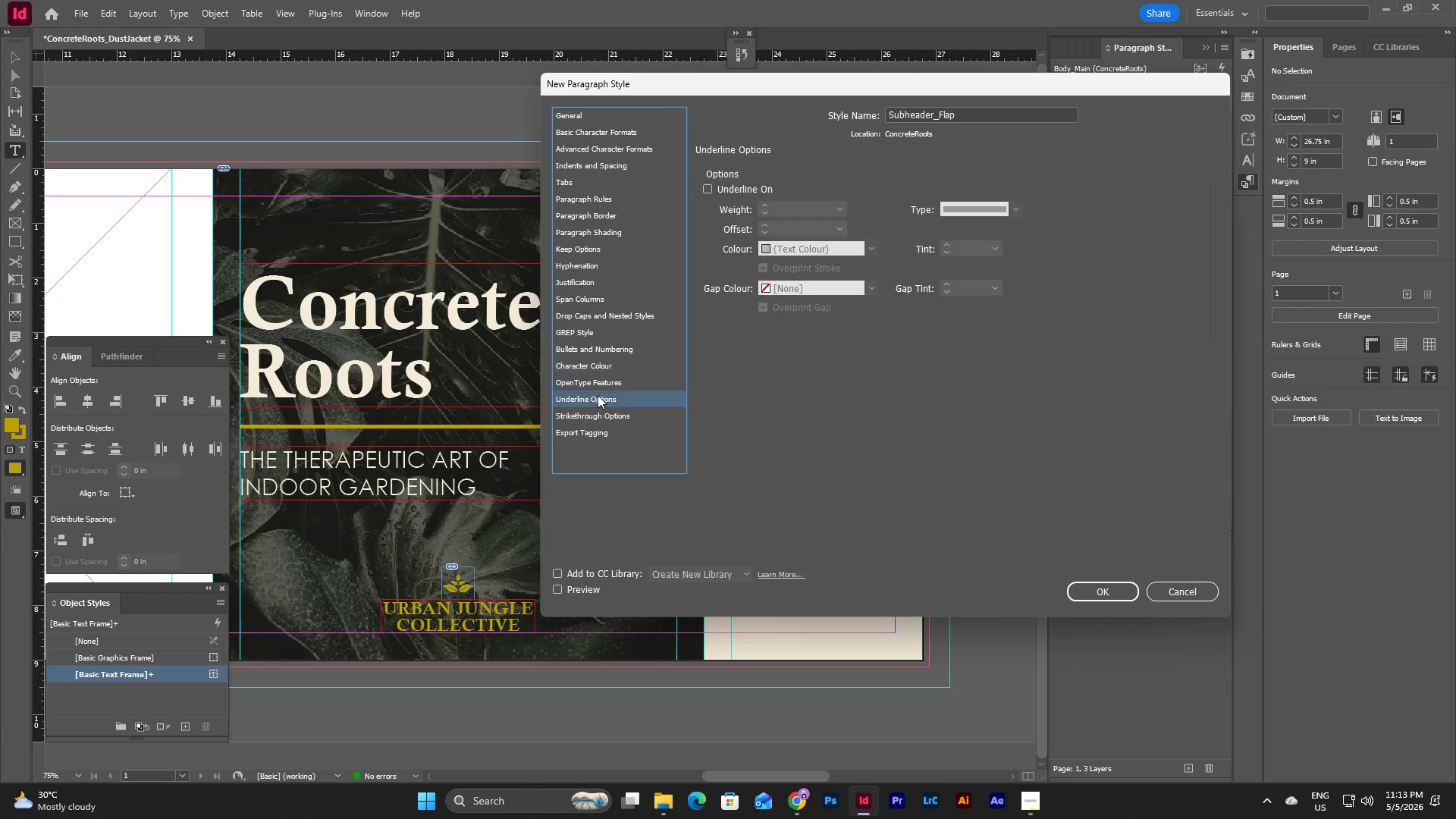 
double_click([598, 385])
 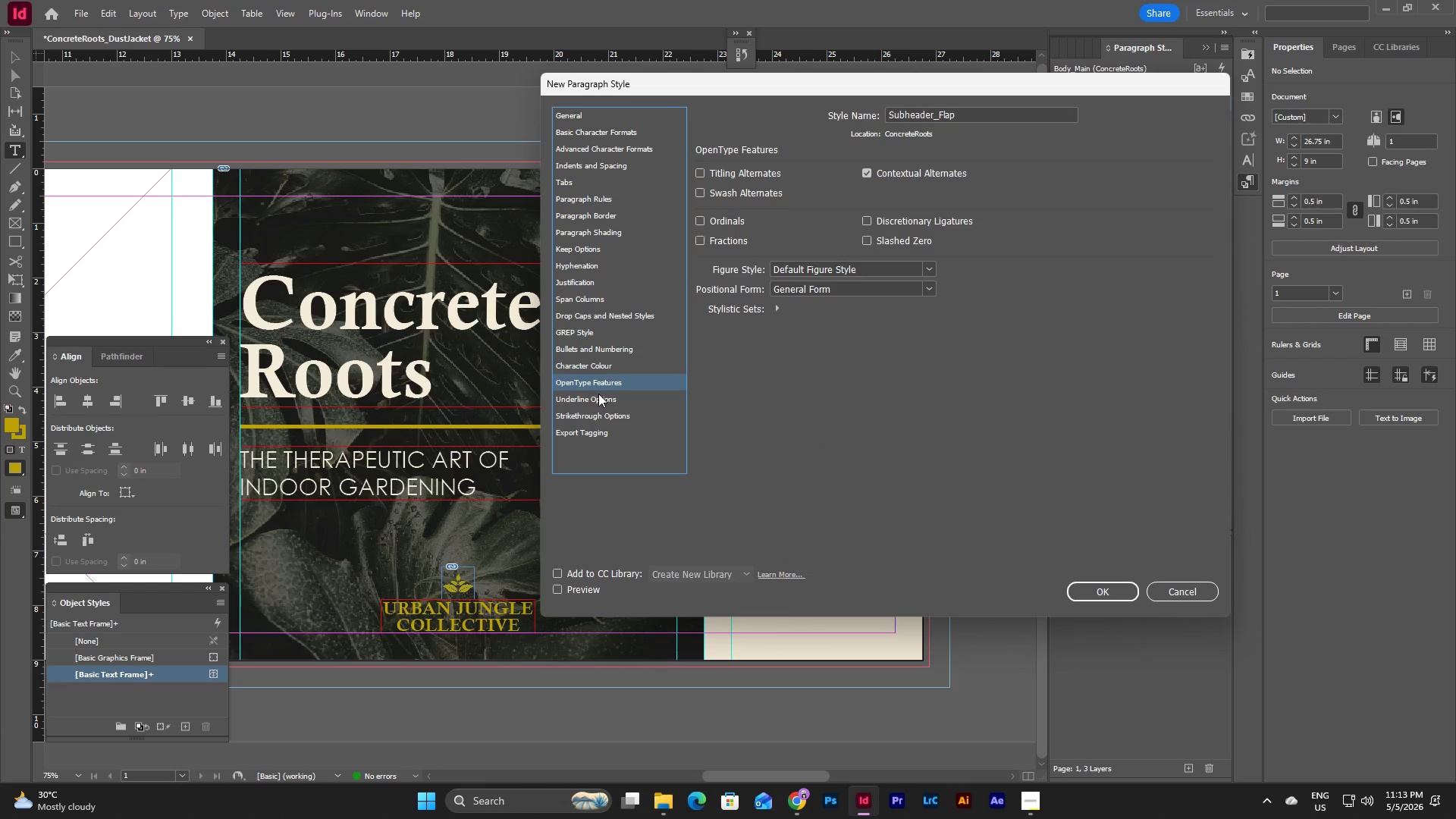 
left_click([598, 366])
 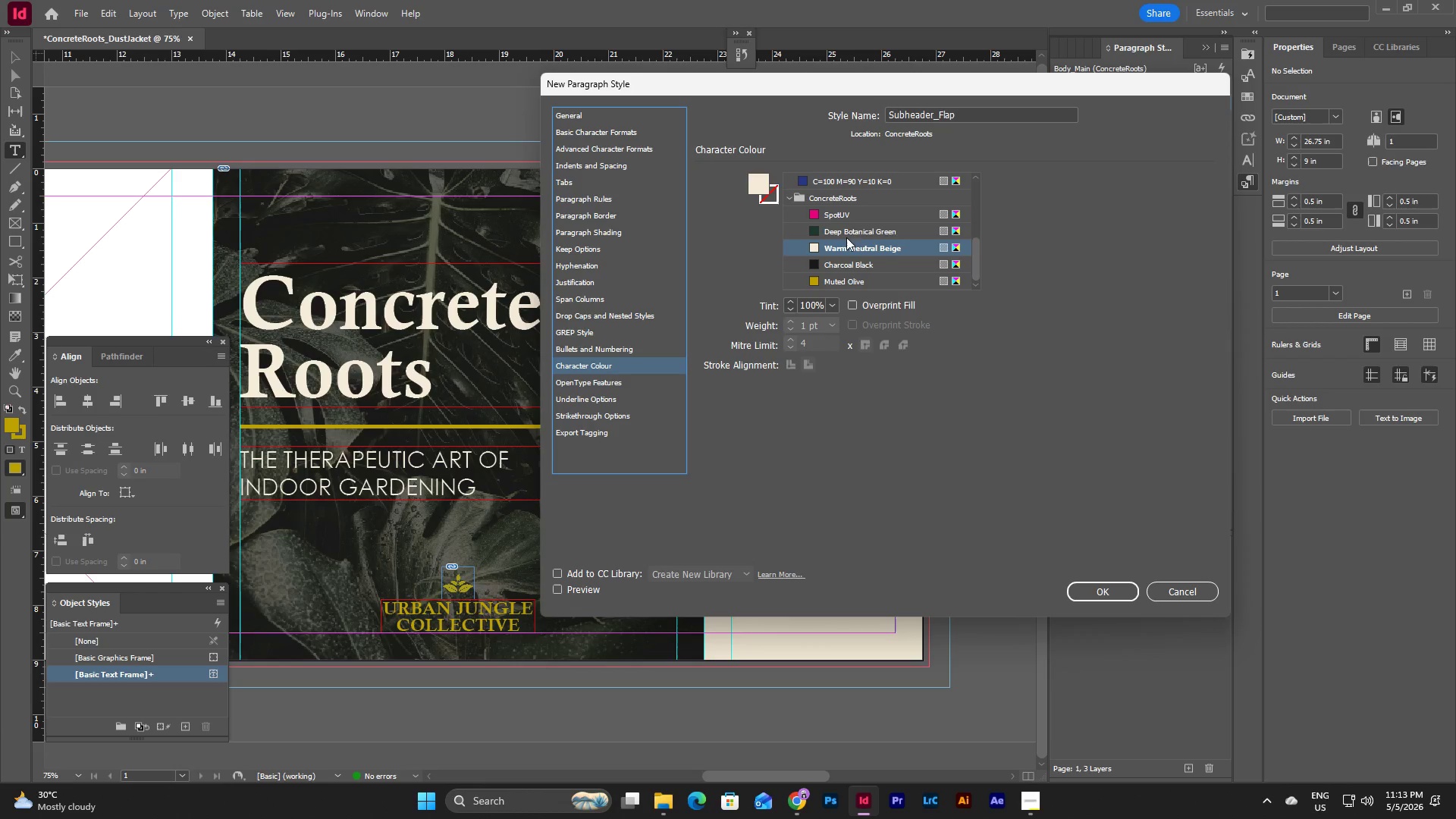 
left_click([853, 229])
 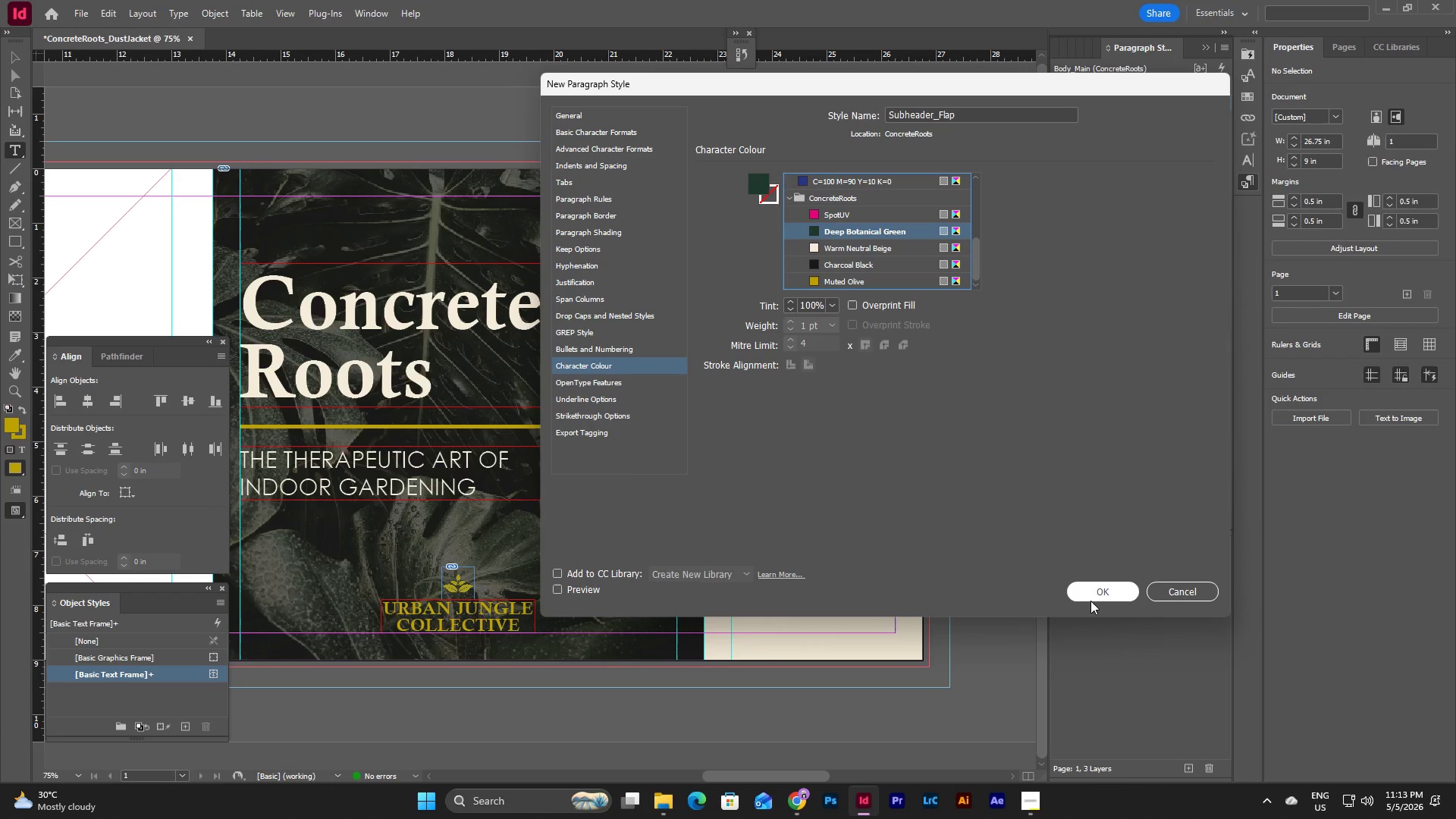 
left_click([1094, 588])
 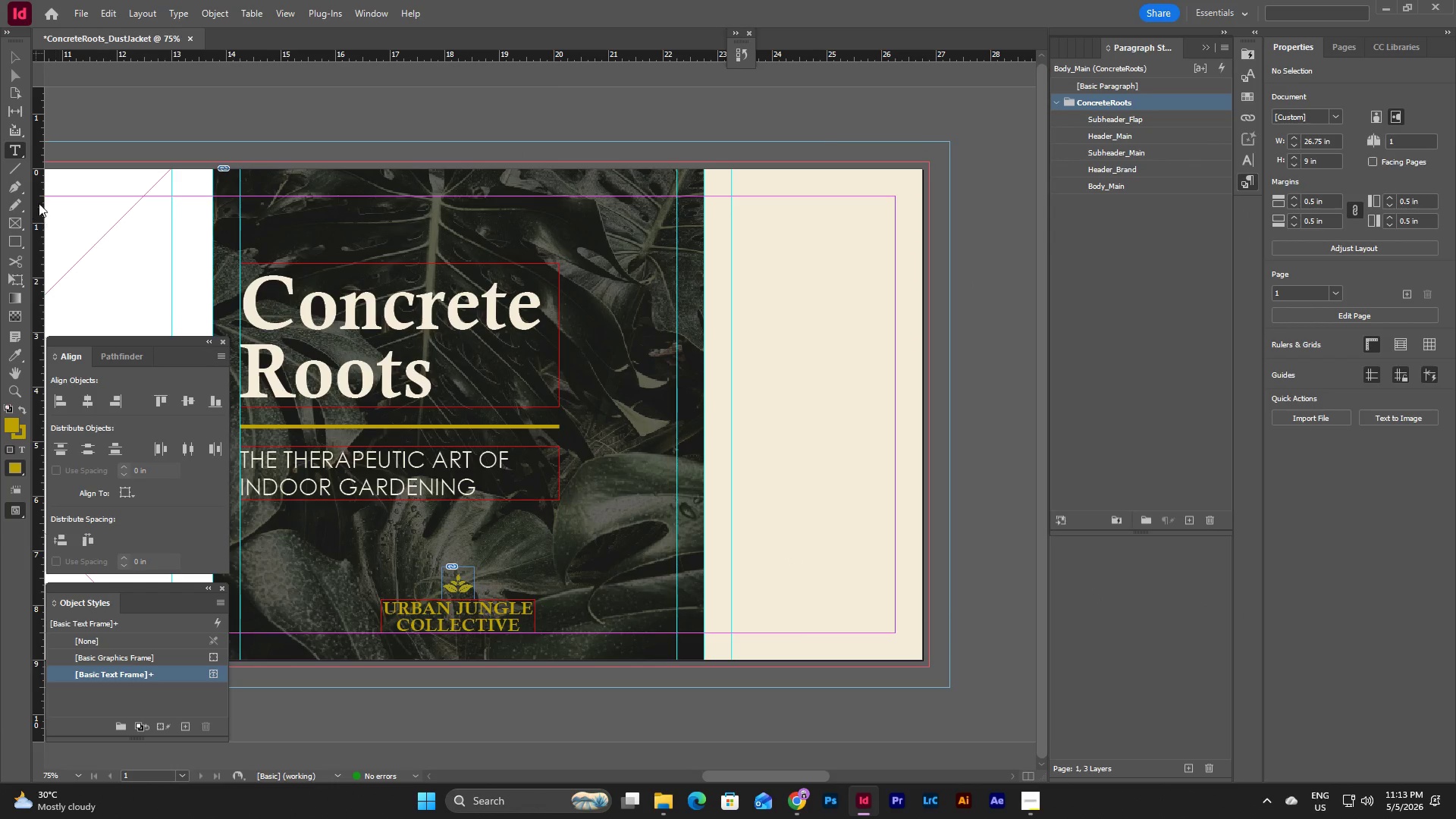 
left_click([19, 148])
 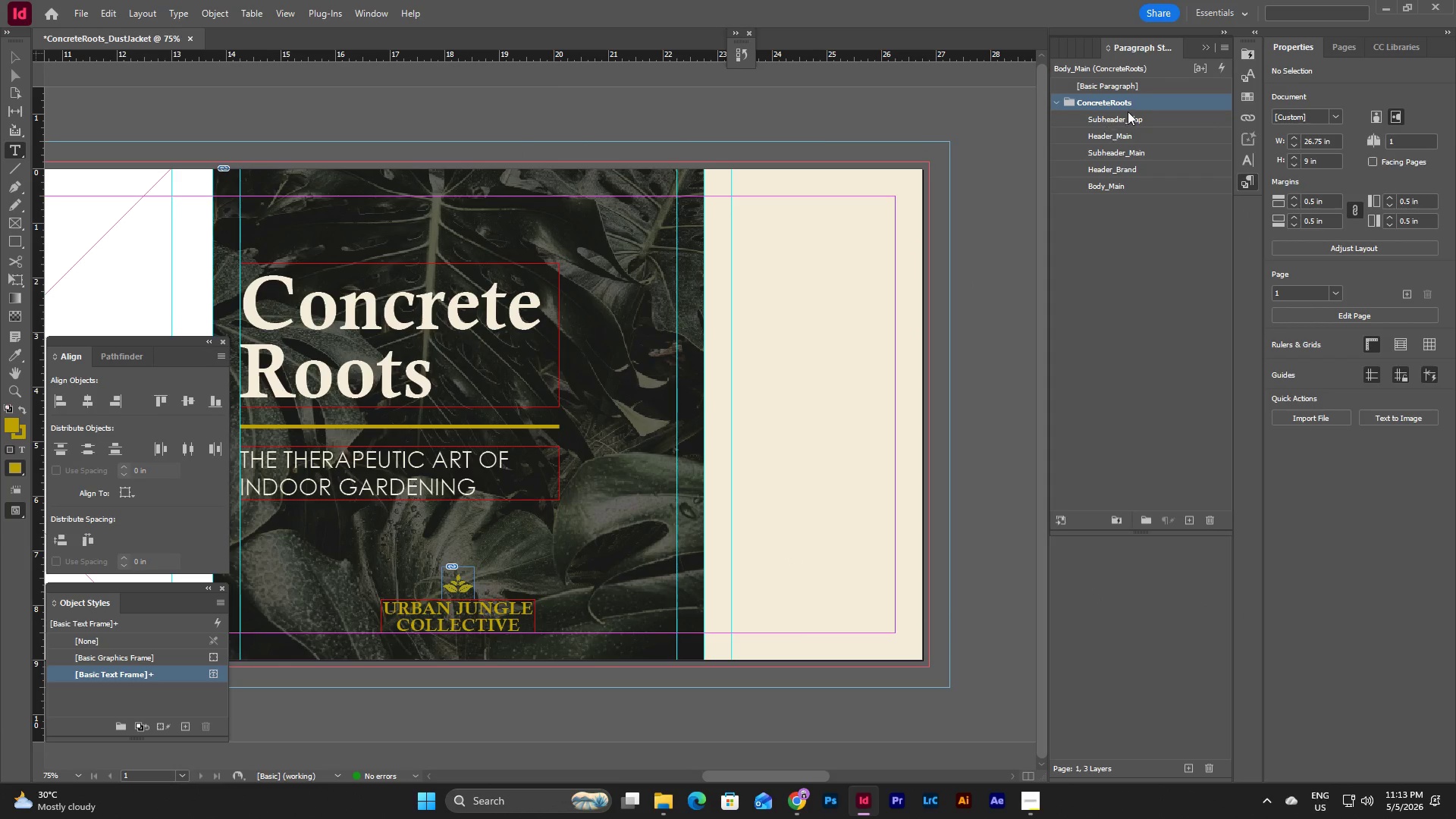 
left_click_drag(start_coordinate=[1128, 118], to_coordinate=[1125, 159])
 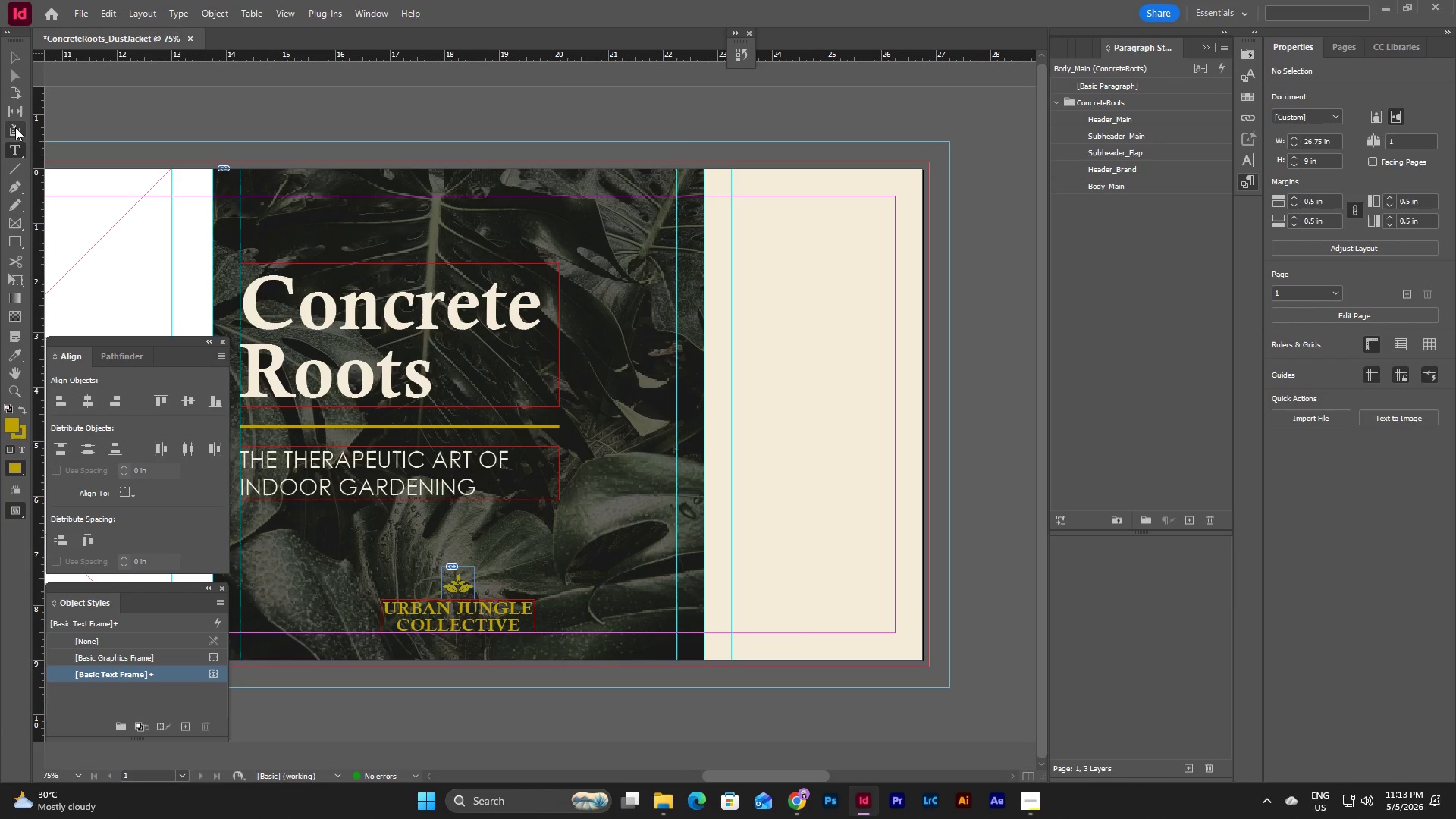 
left_click([16, 144])
 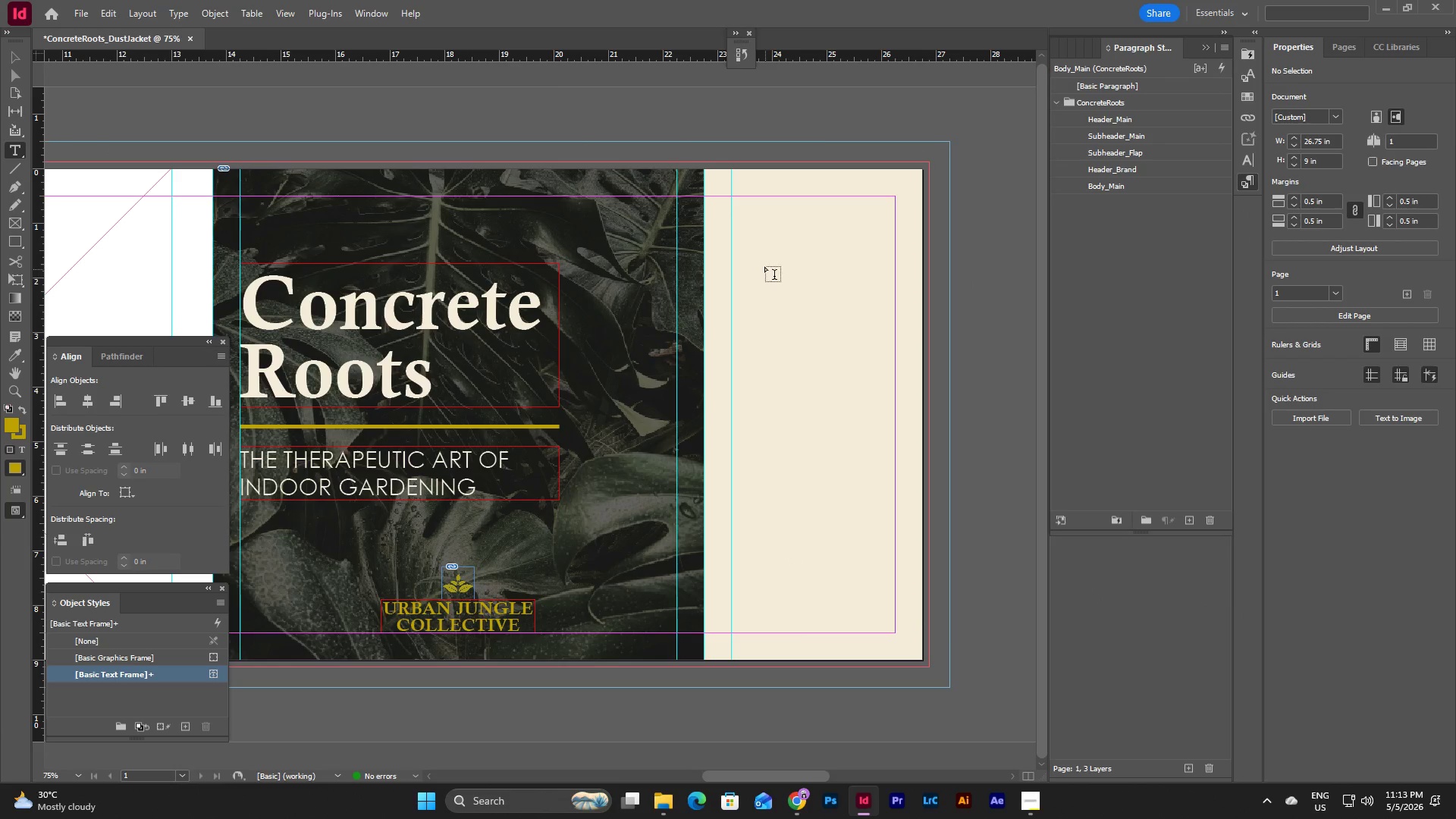 
left_click_drag(start_coordinate=[753, 256], to_coordinate=[893, 309])
 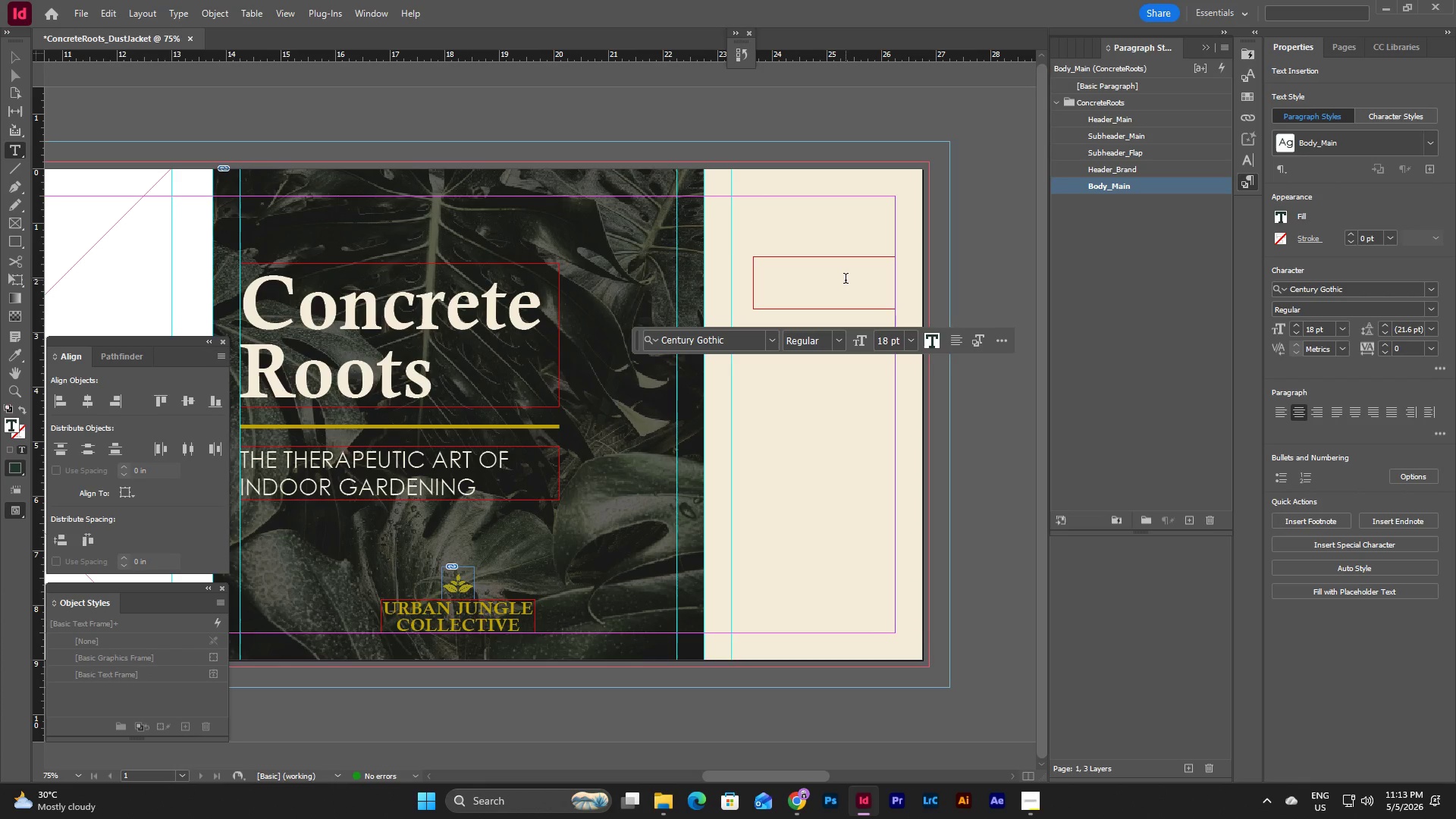 
type(ABOUT THE AUTHOR)
key(Escape)
 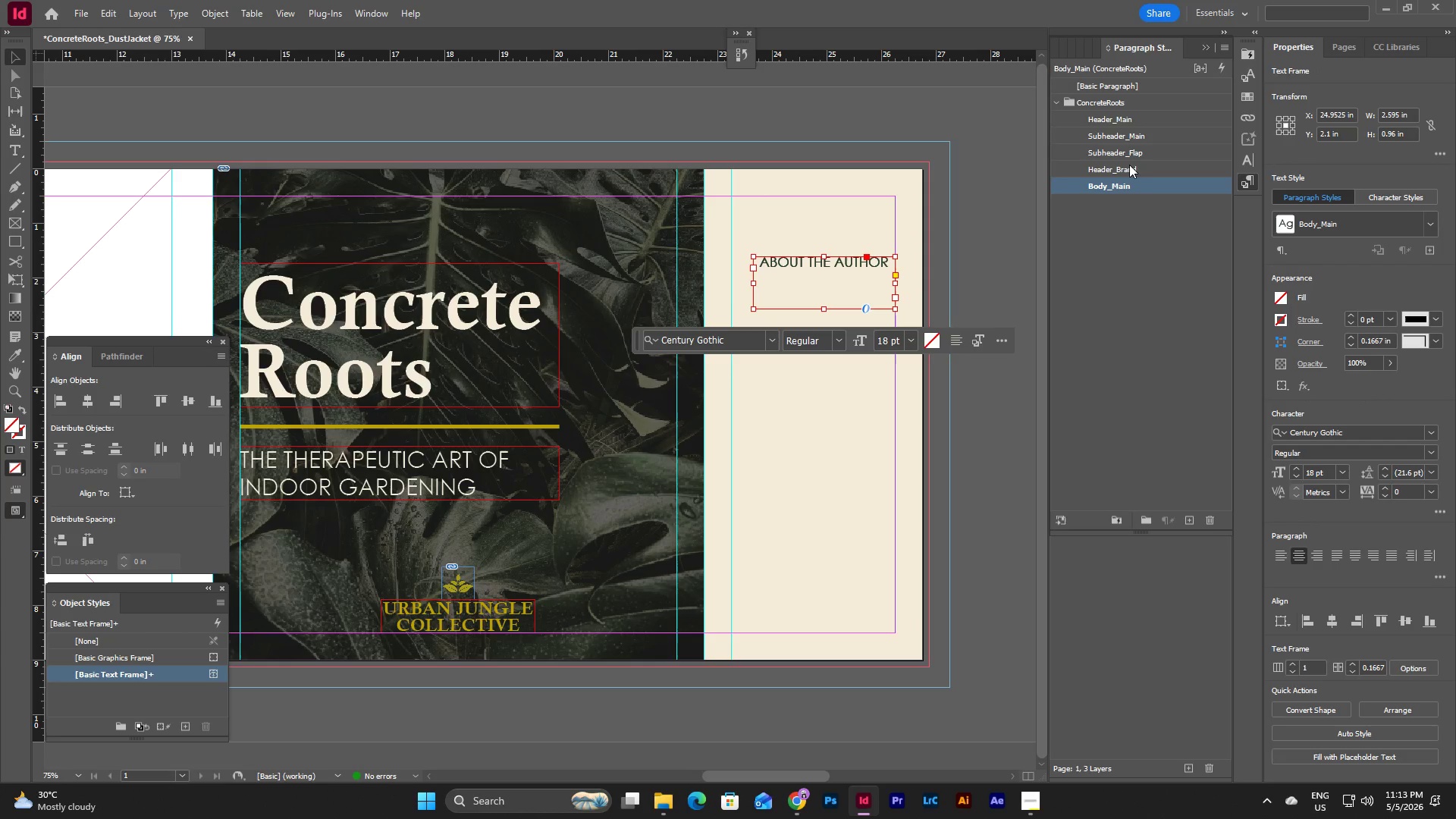 
left_click([1129, 157])
 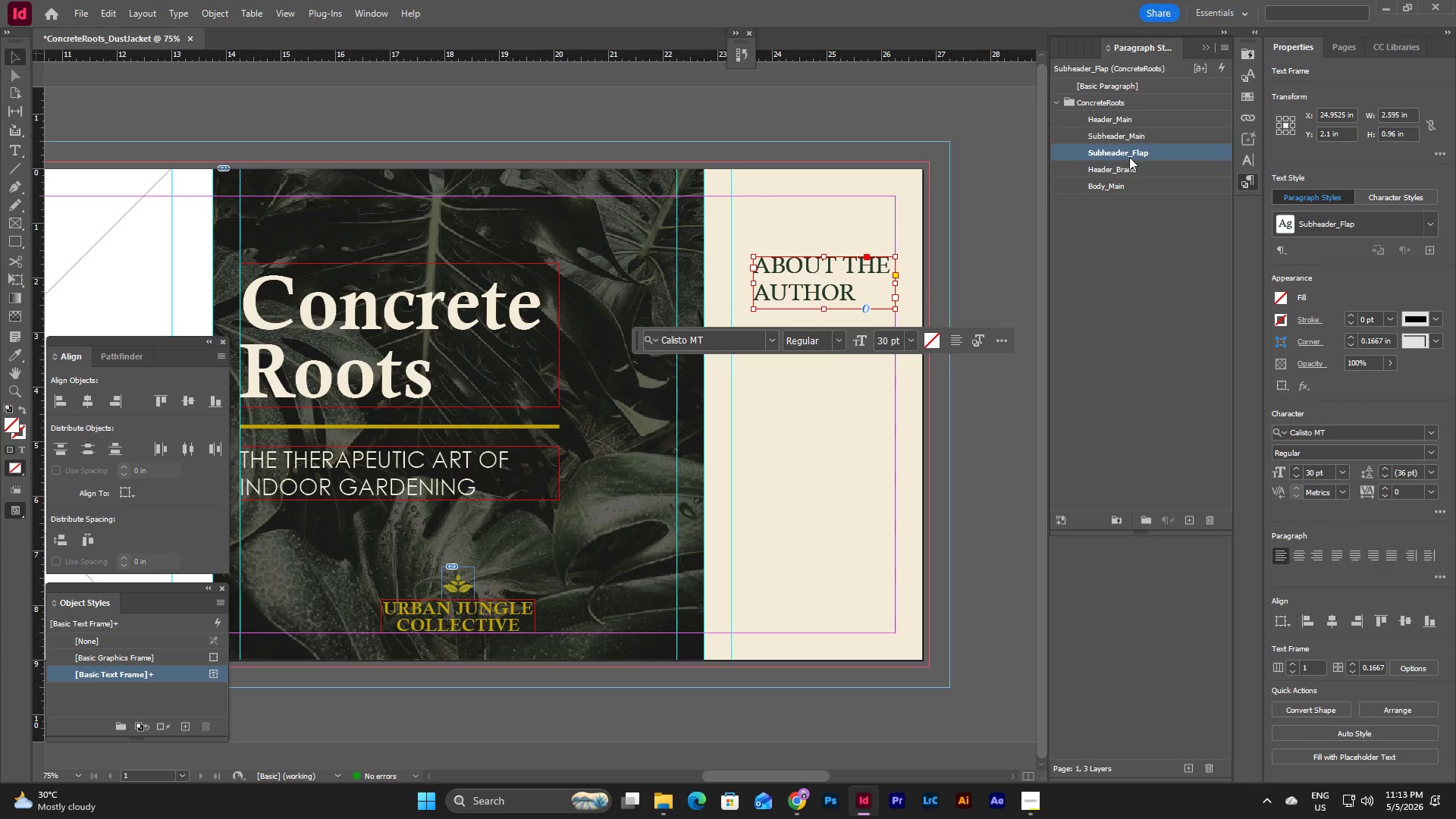 
double_click([1129, 157])
 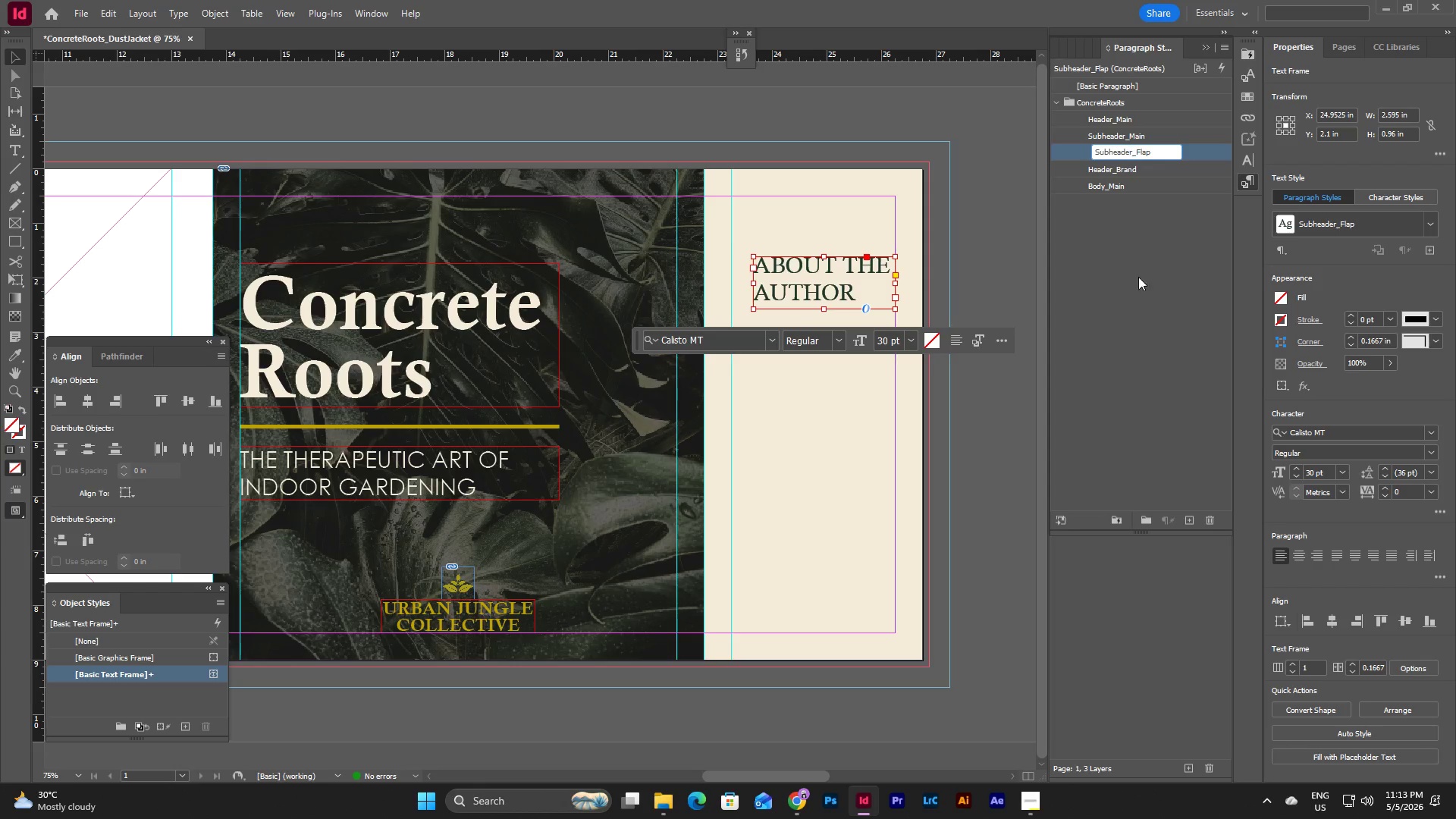 
left_click([1138, 299])
 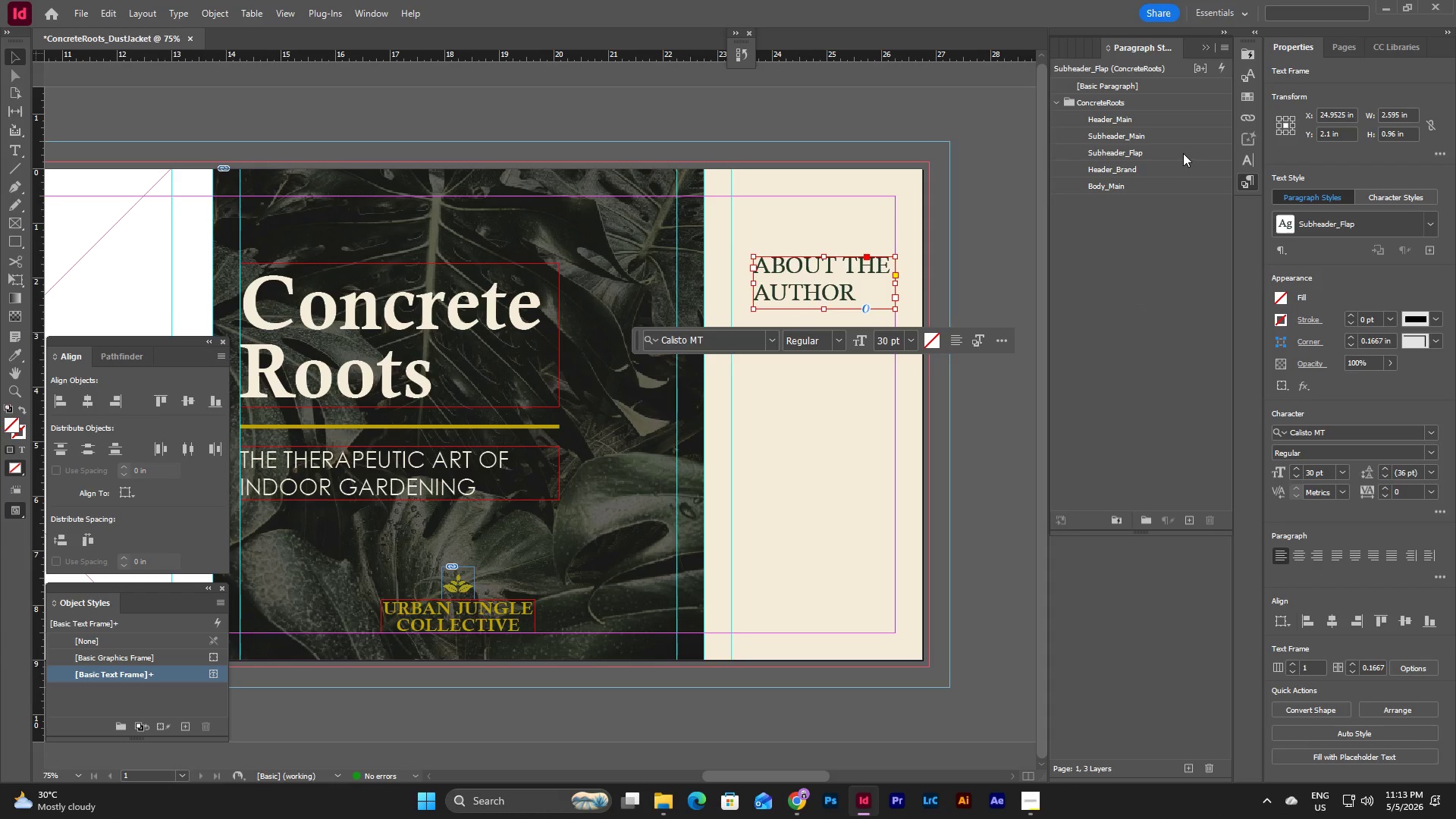 
double_click([1183, 153])
 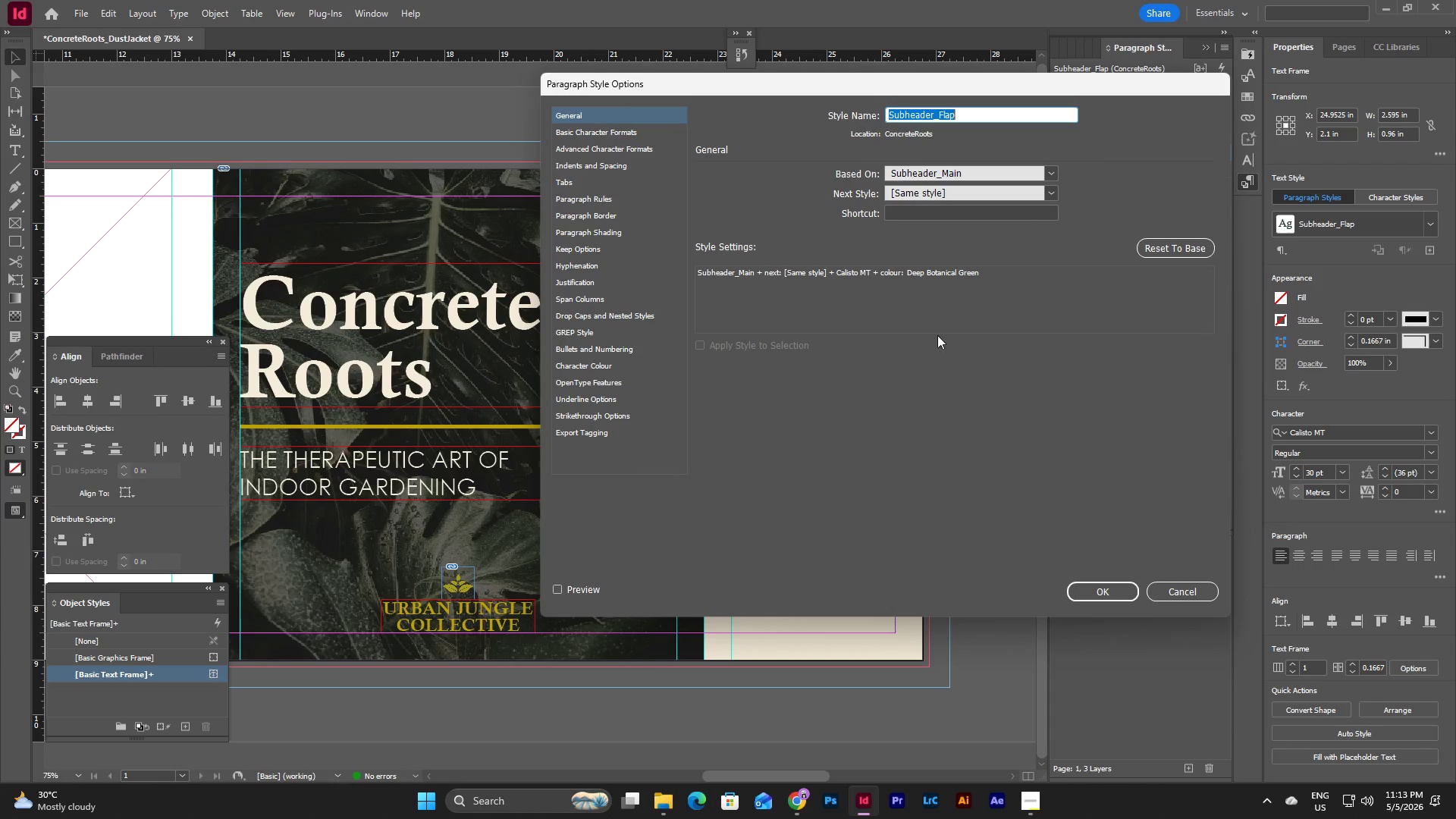 
left_click([1109, 587])
 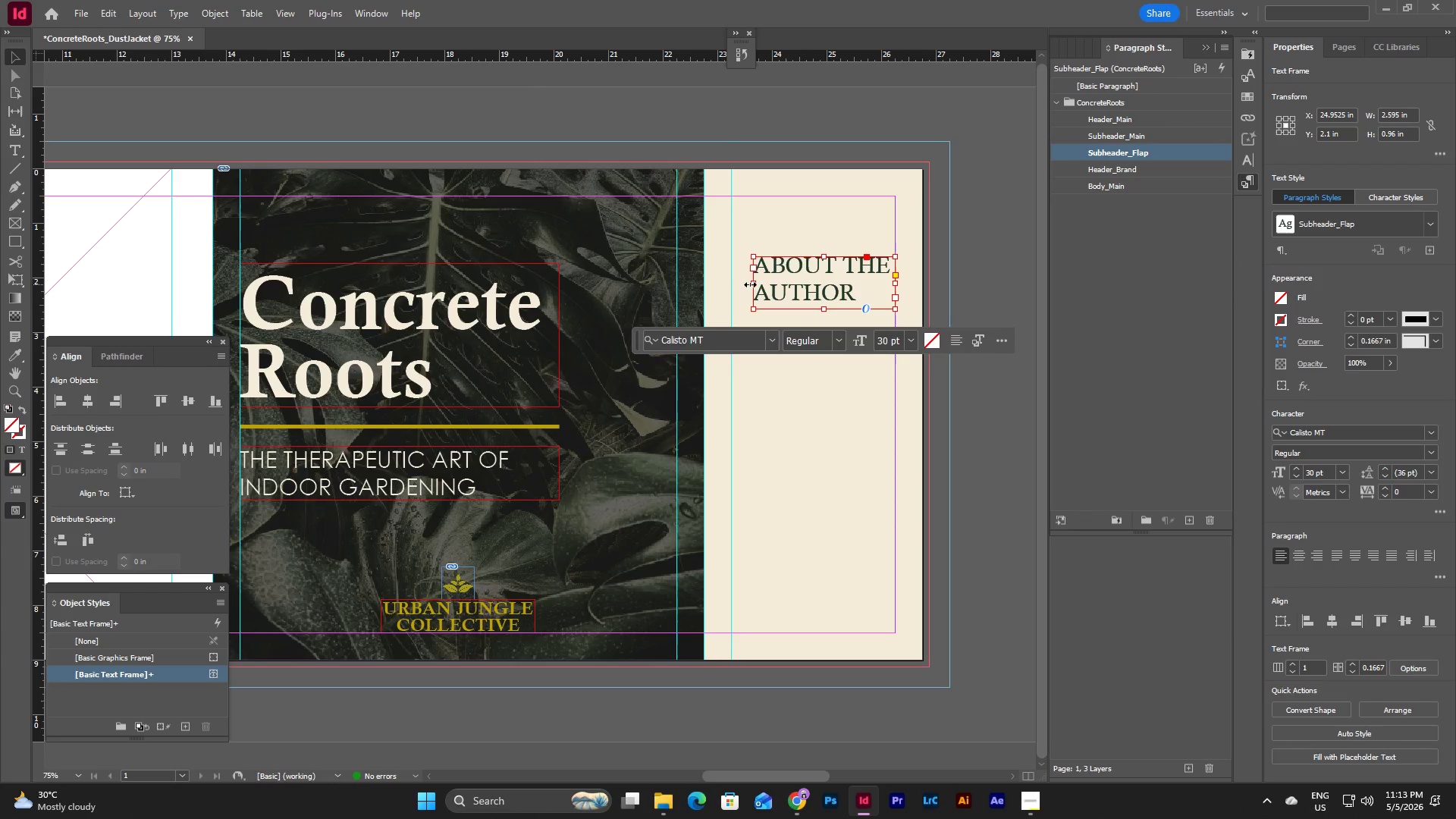 
left_click_drag(start_coordinate=[754, 284], to_coordinate=[731, 284])
 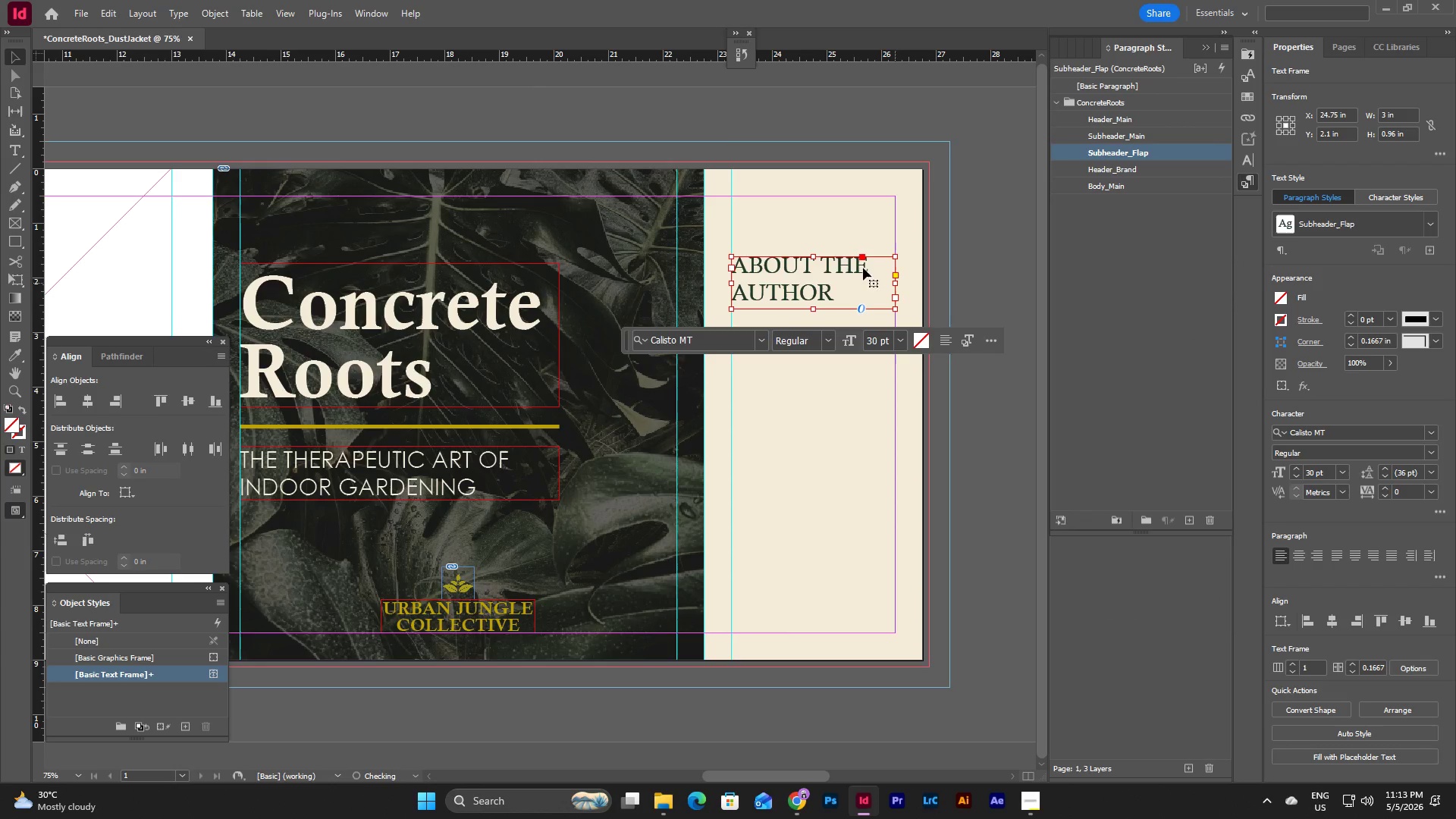 
left_click_drag(start_coordinate=[814, 256], to_coordinate=[812, 198])
 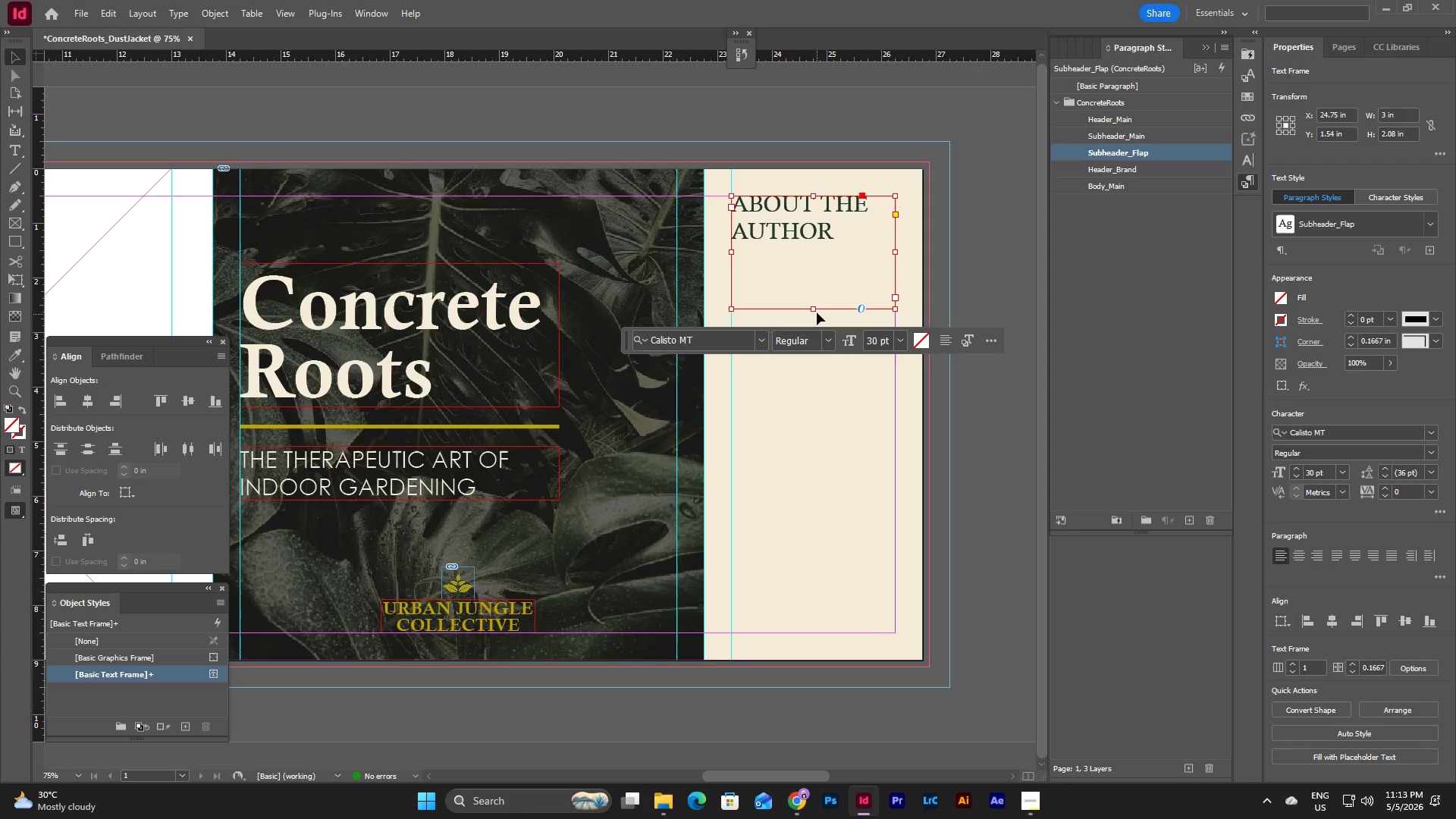 
left_click_drag(start_coordinate=[815, 307], to_coordinate=[820, 249])
 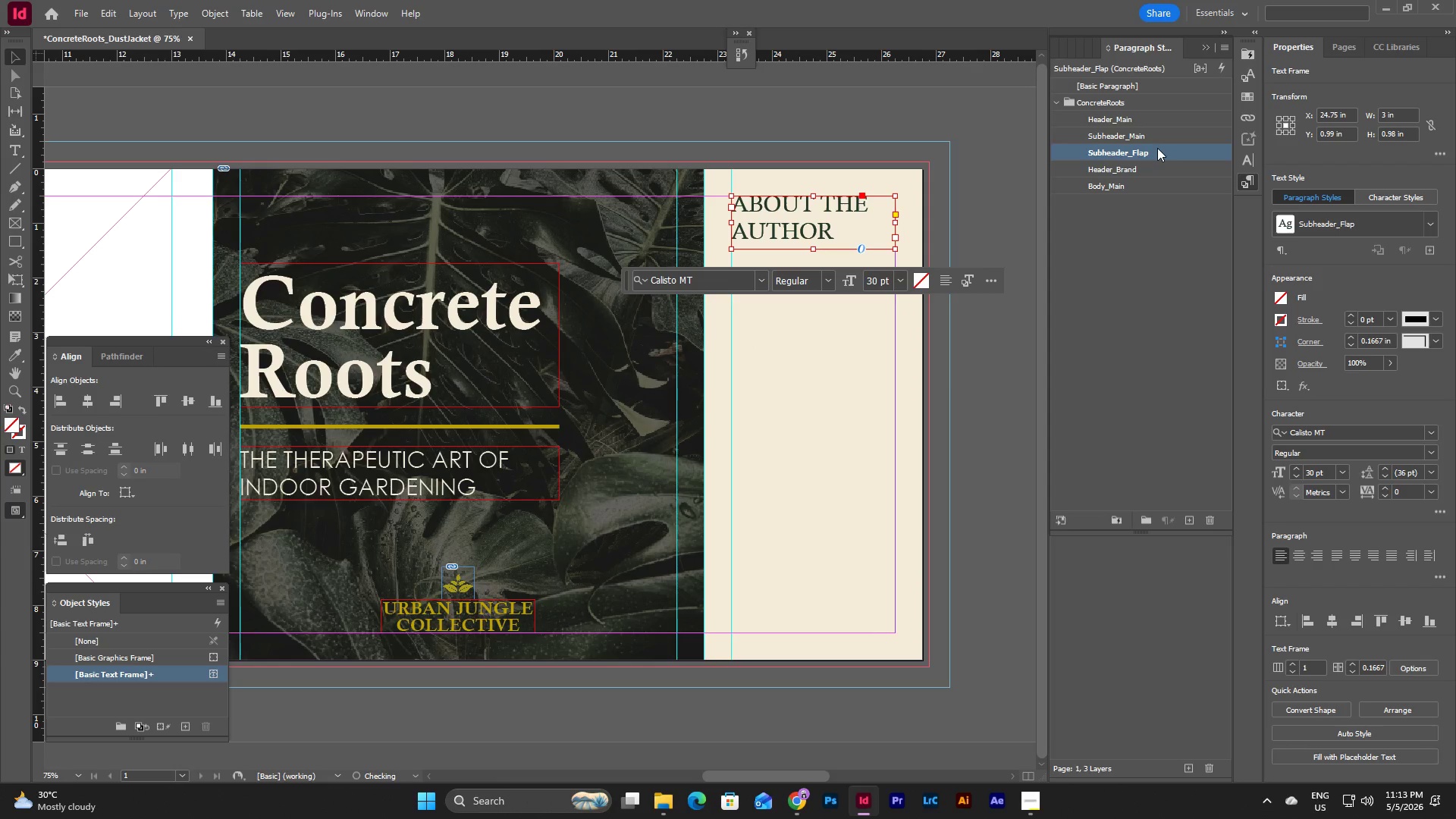 
double_click([1157, 148])
 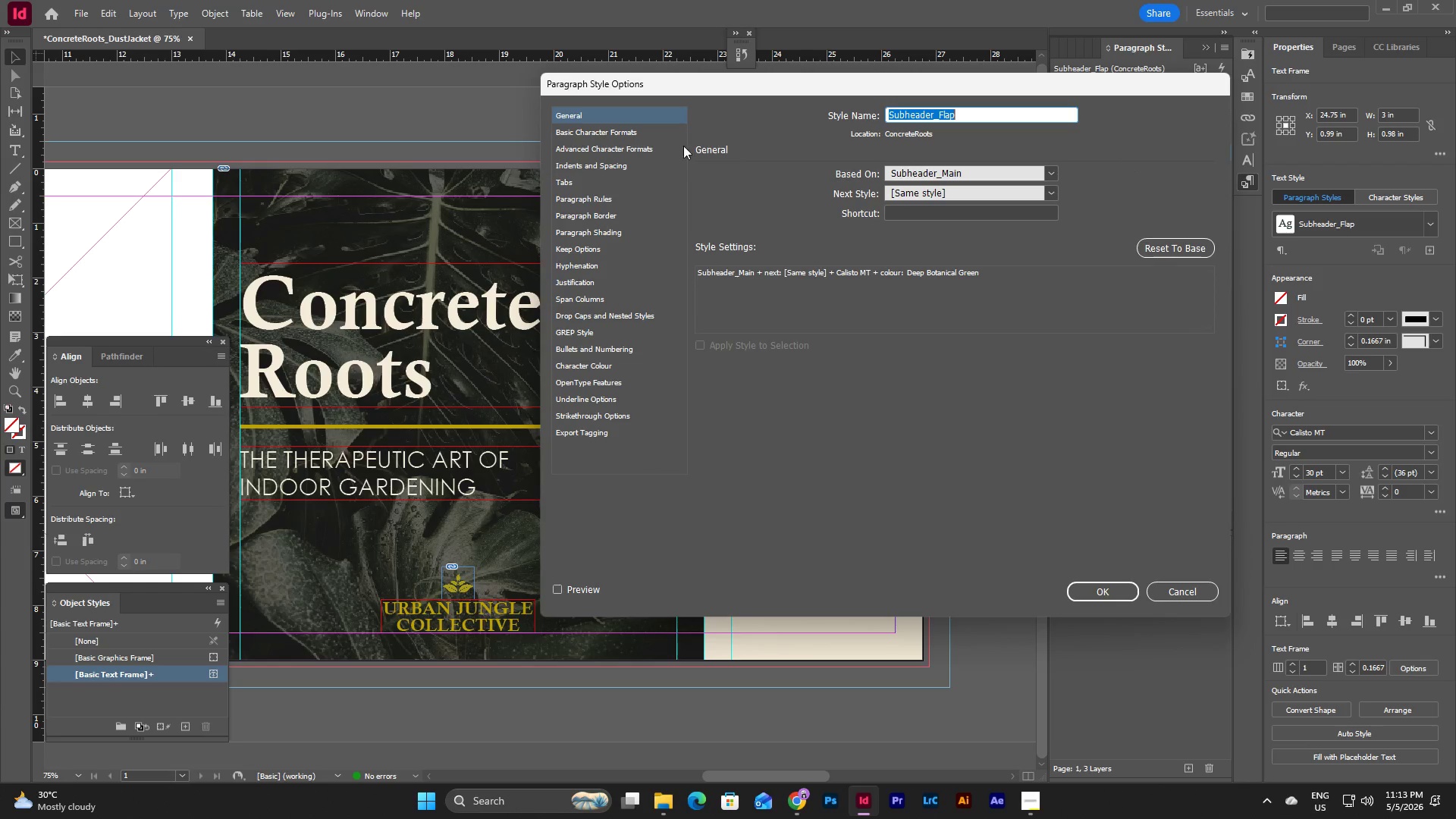 
left_click([585, 136])
 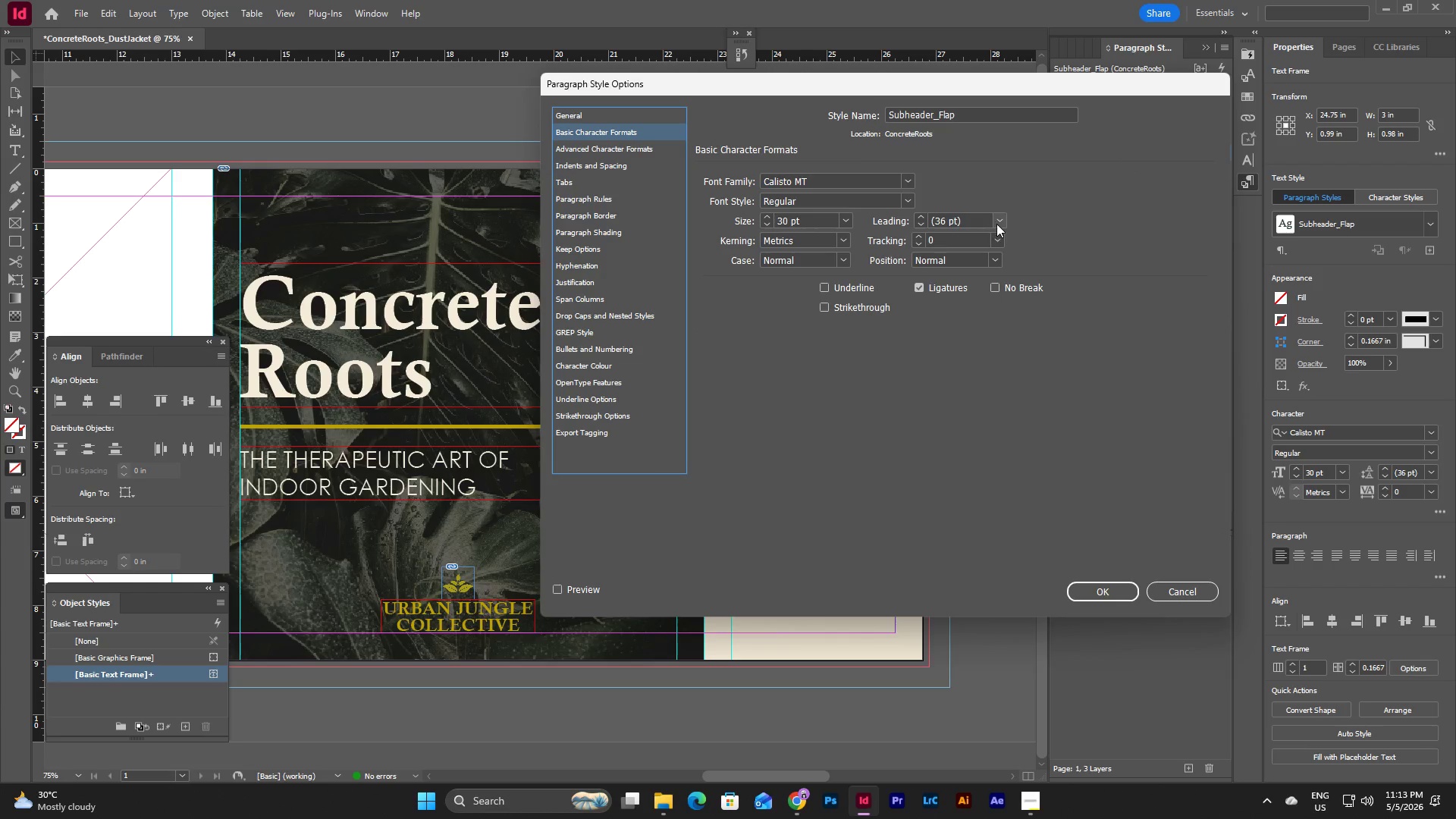 
left_click([996, 224])
 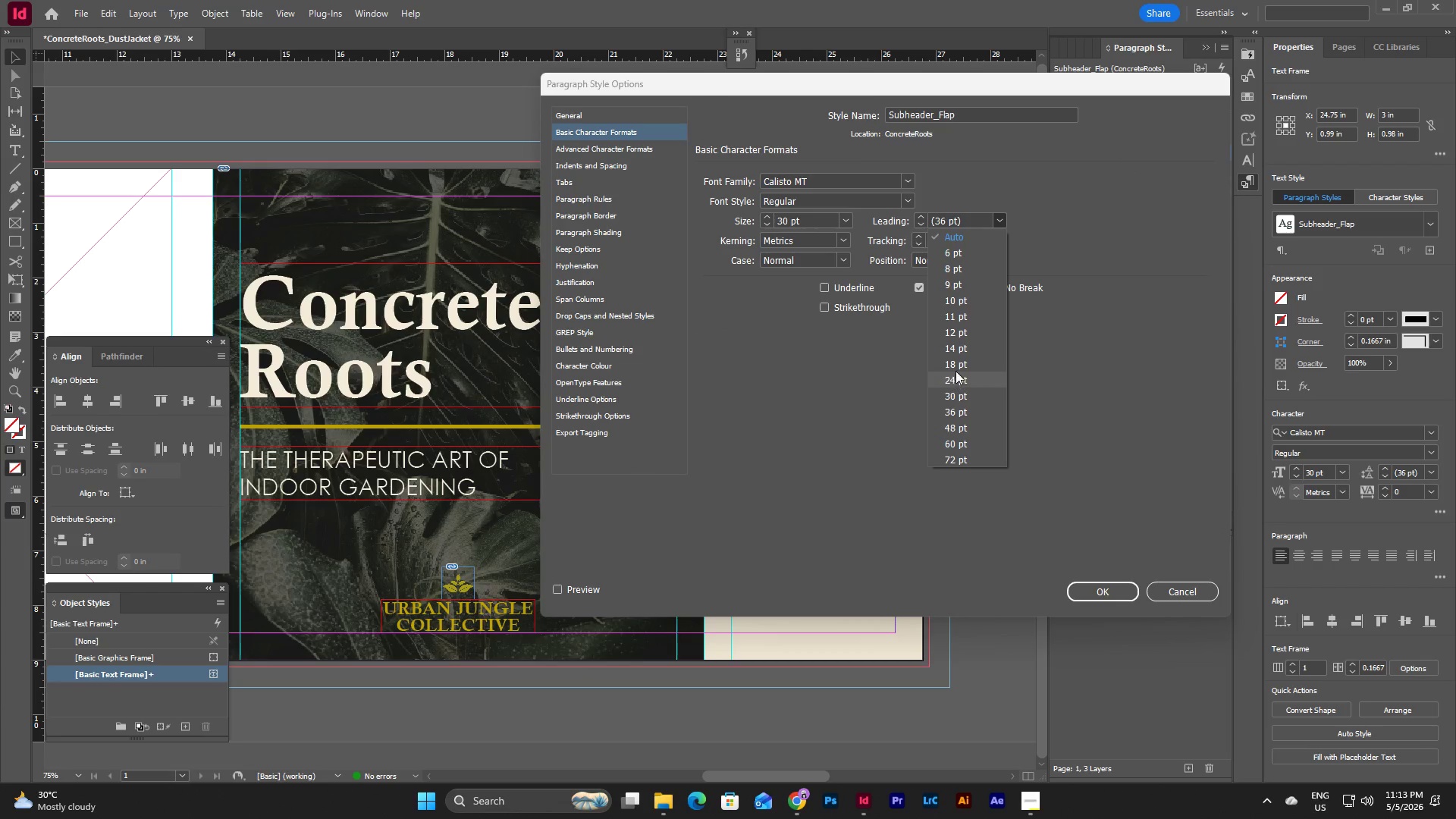 
left_click([956, 366])
 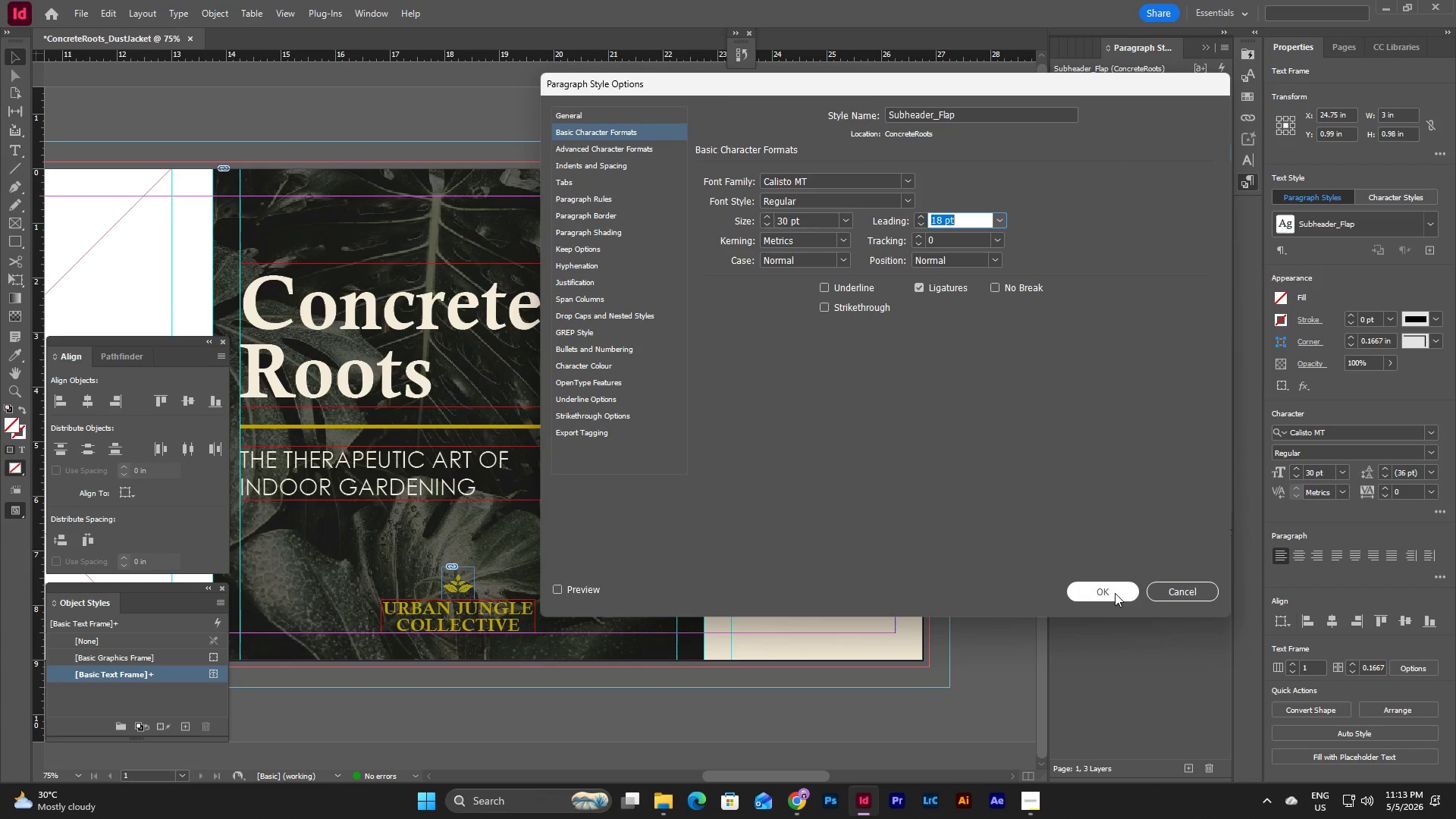 
left_click([1112, 588])
 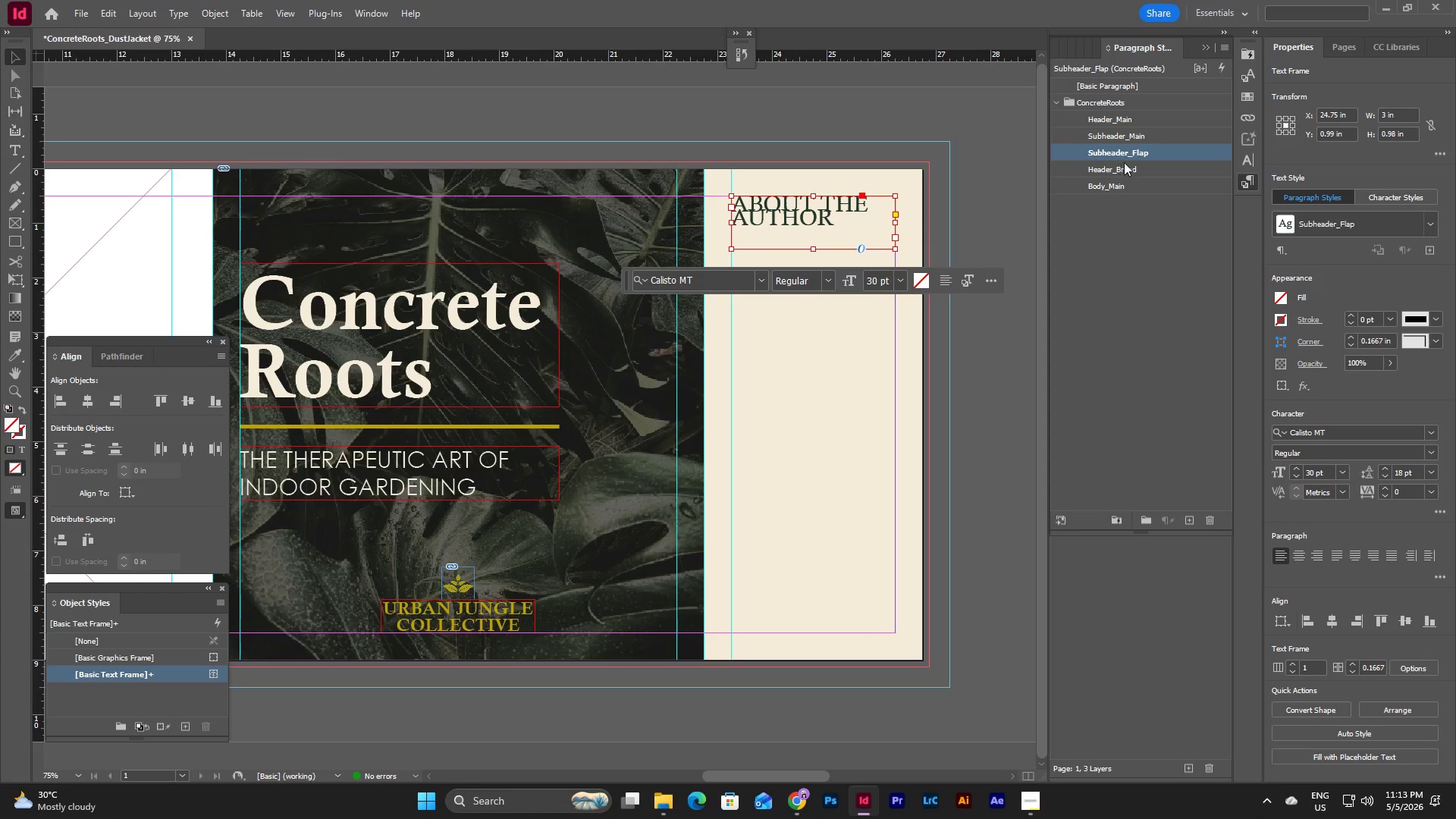 
double_click([1133, 149])
 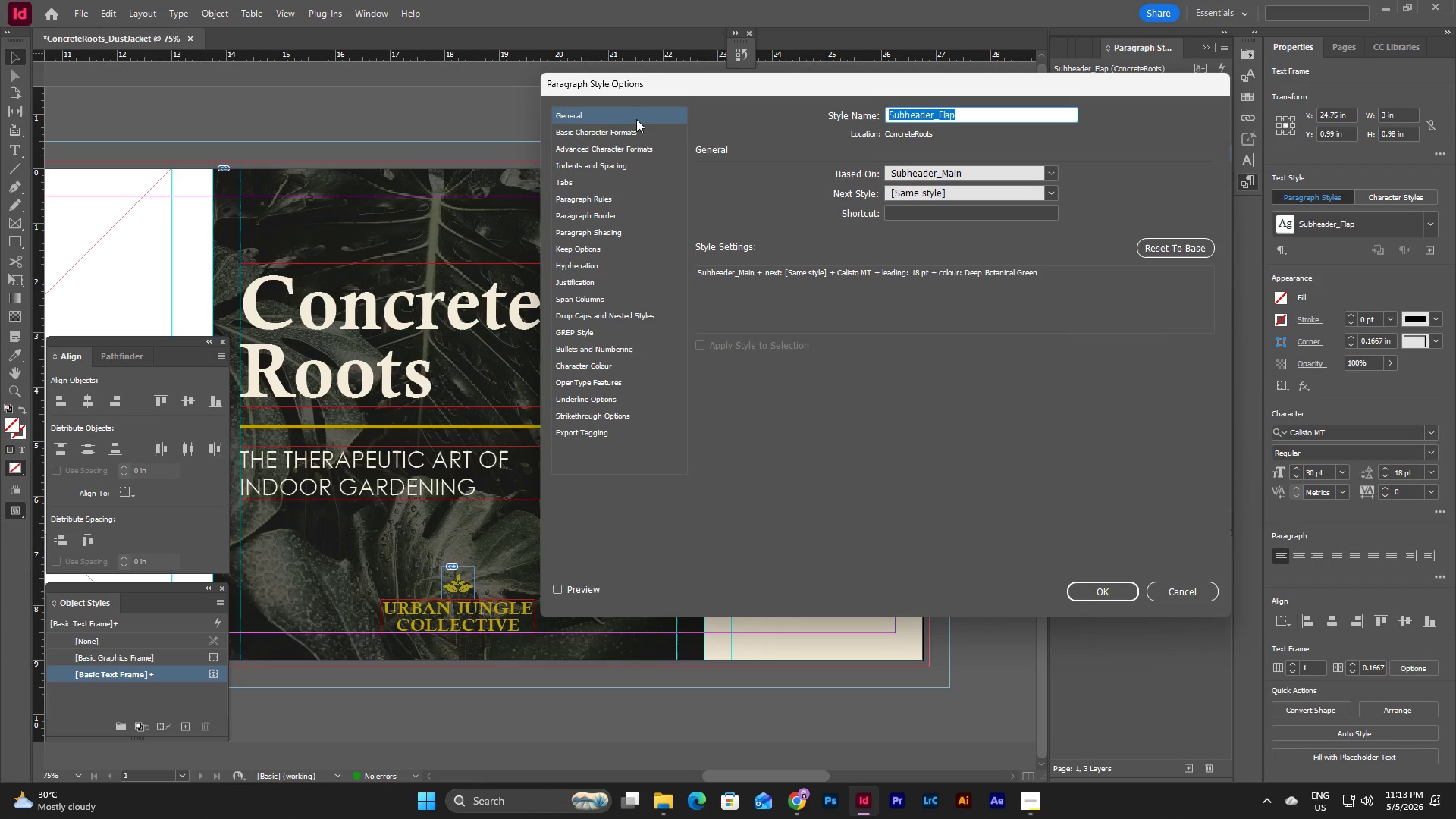 
left_click([647, 113])
 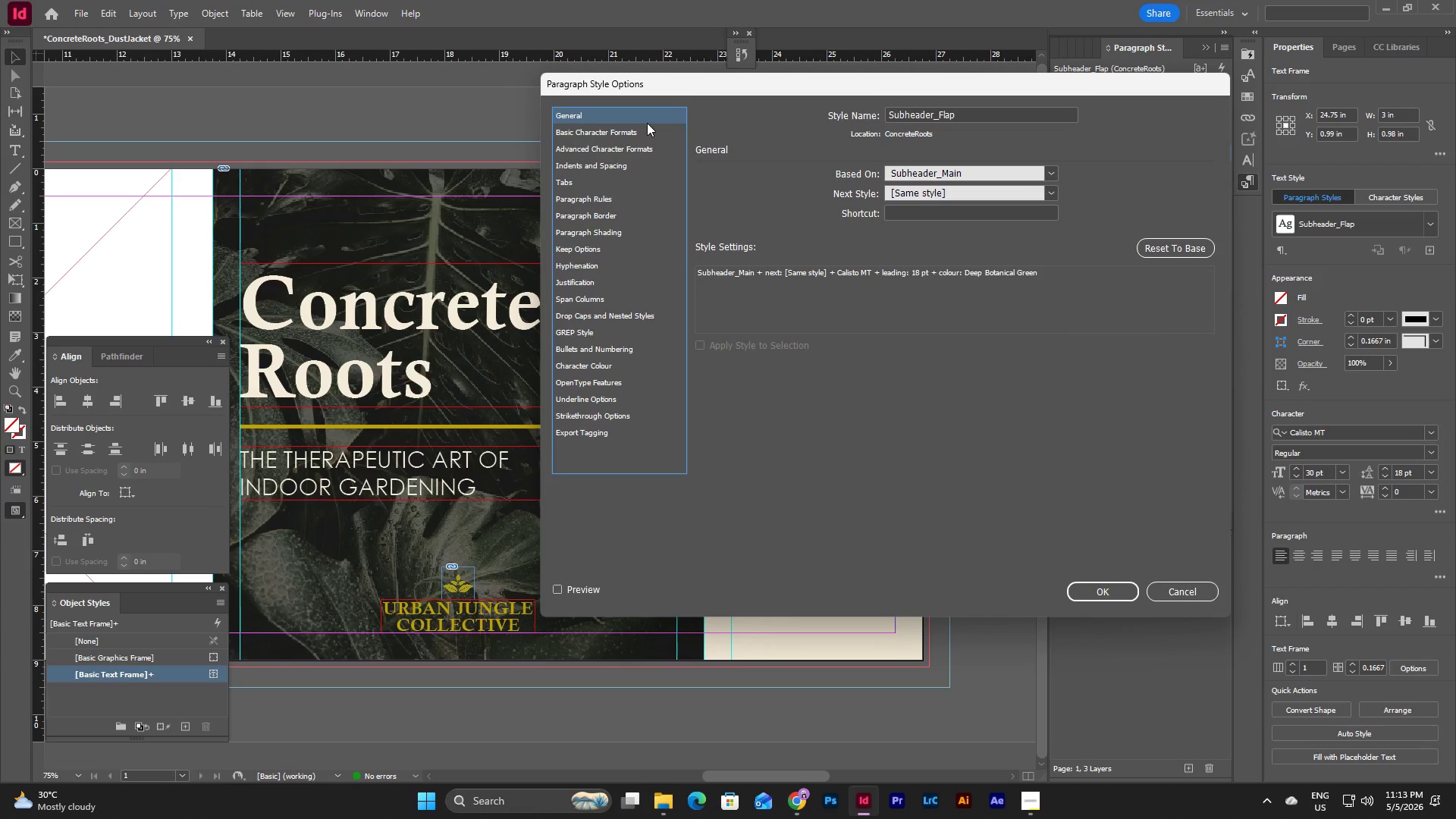 
left_click_drag(start_coordinate=[647, 127], to_coordinate=[647, 130])
 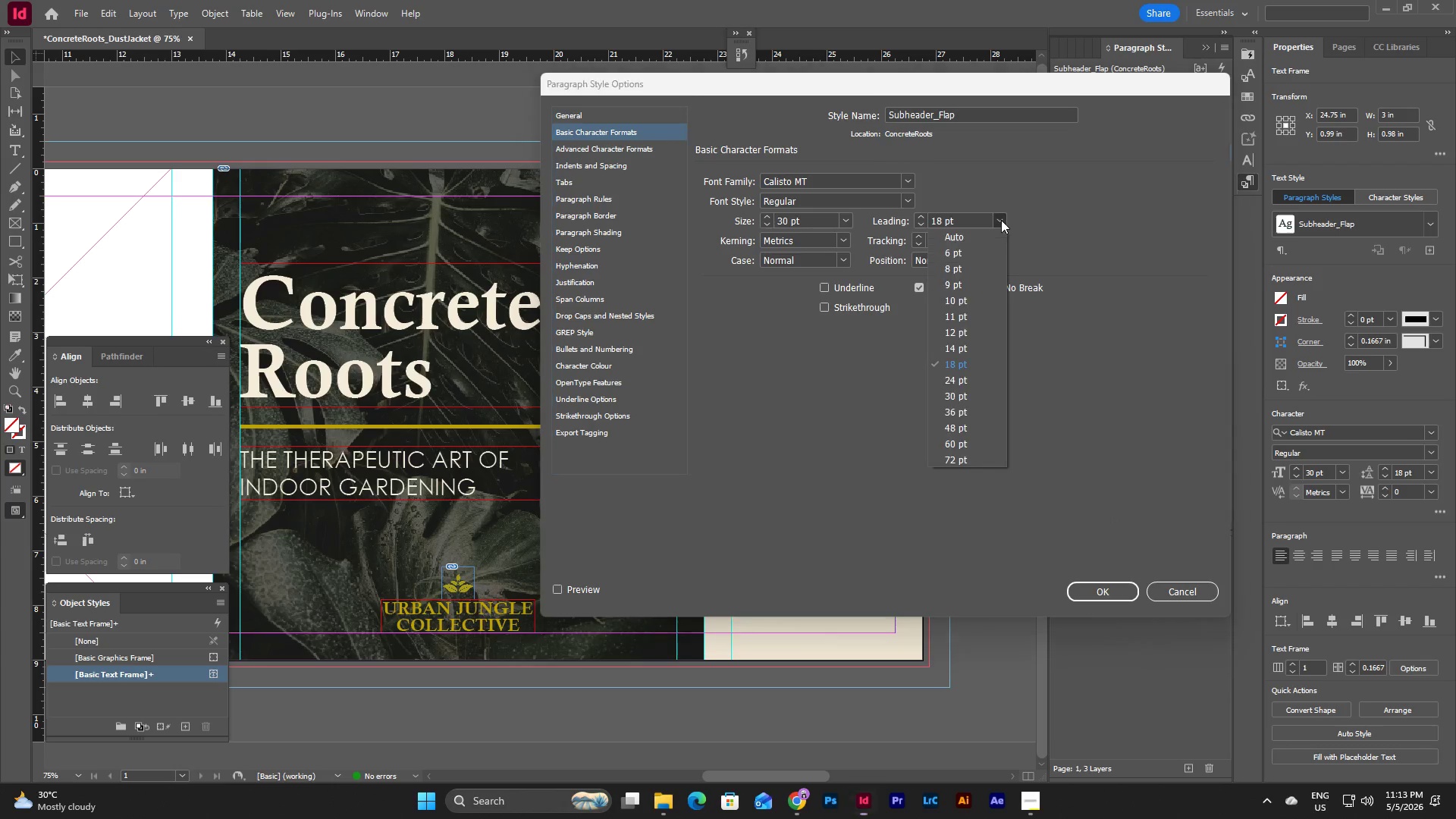 
double_click([959, 235])
 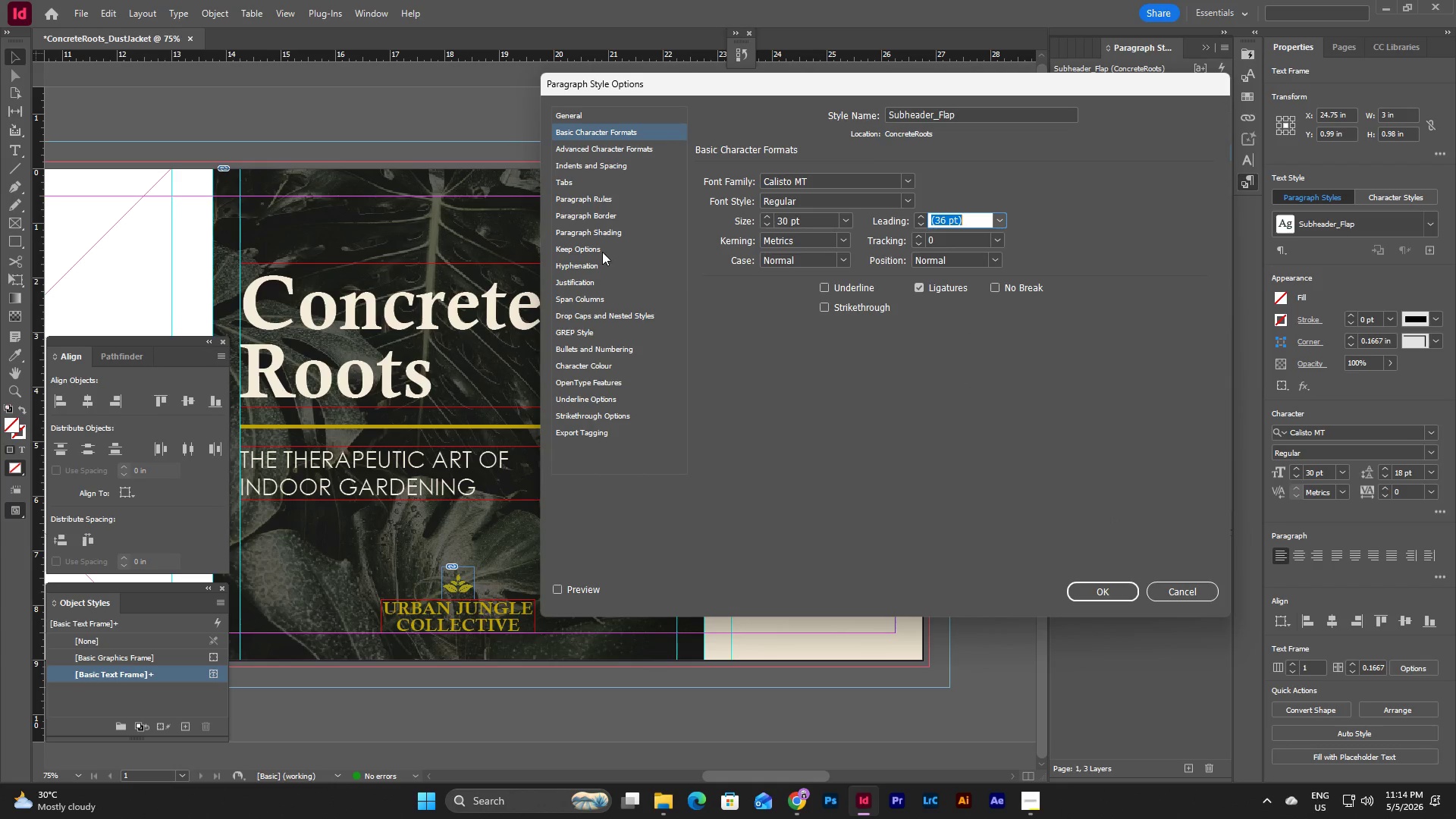 
left_click([585, 145])
 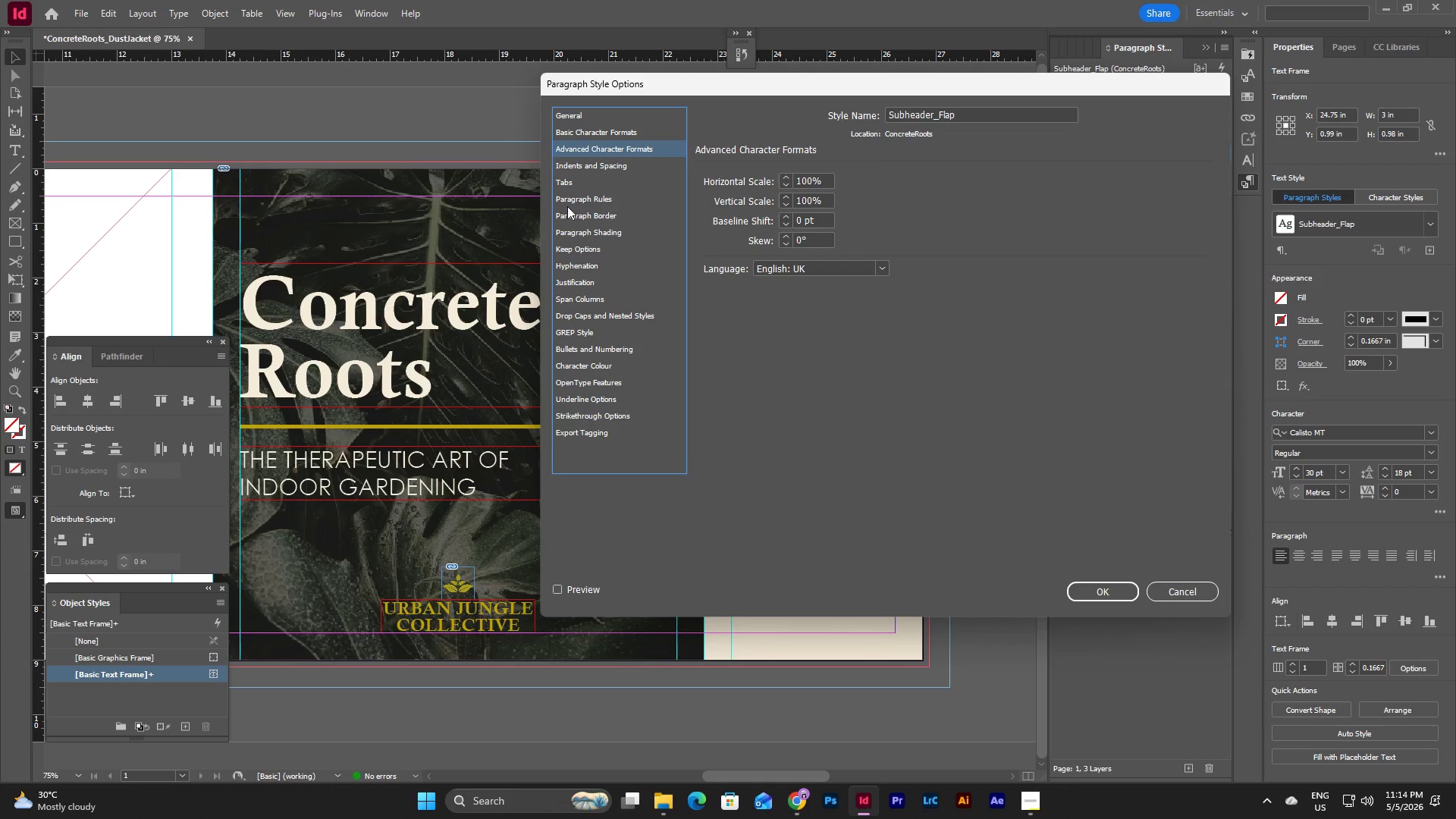 
left_click([596, 133])
 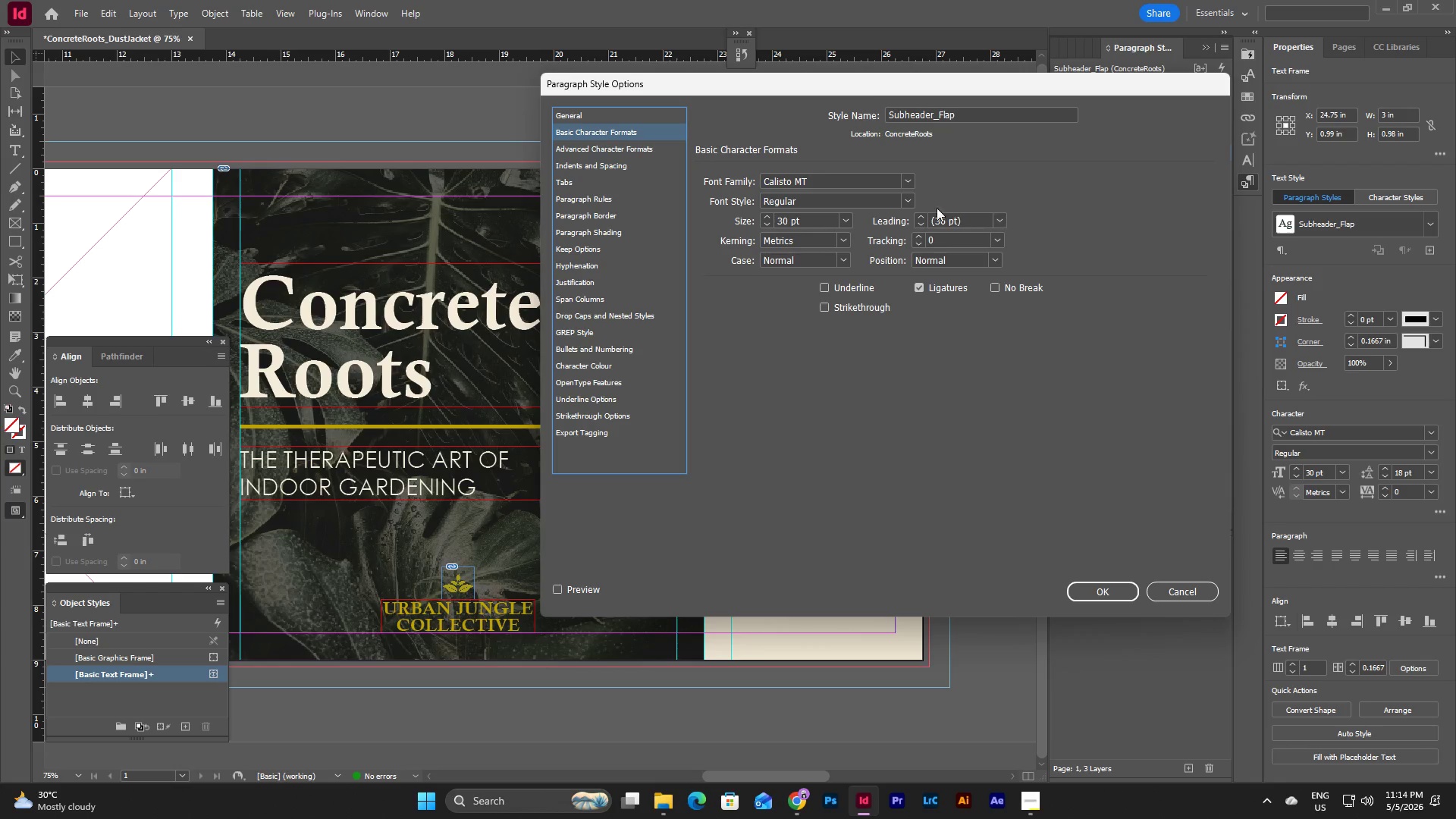 
left_click([905, 204])
 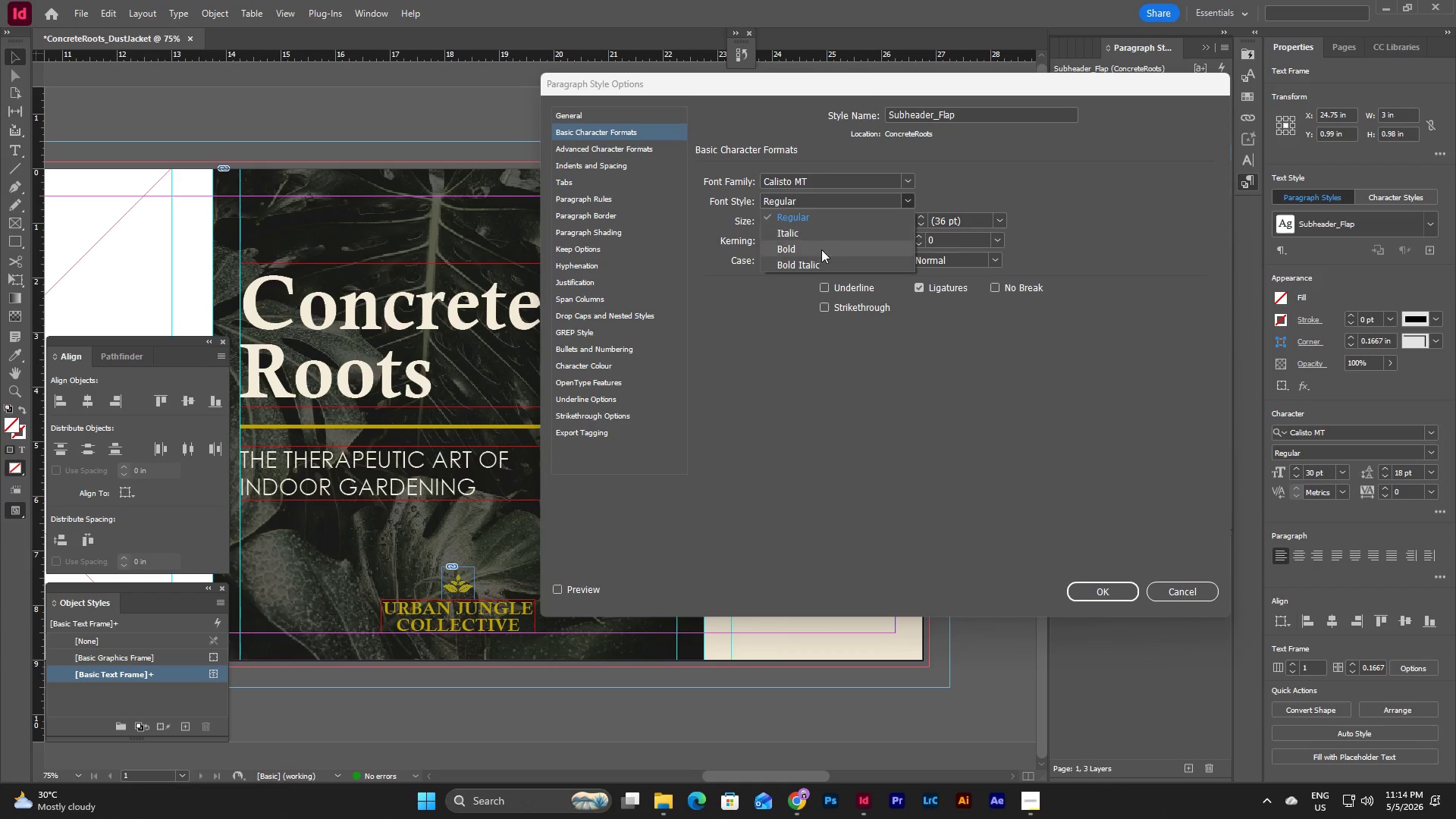 
left_click([821, 249])
 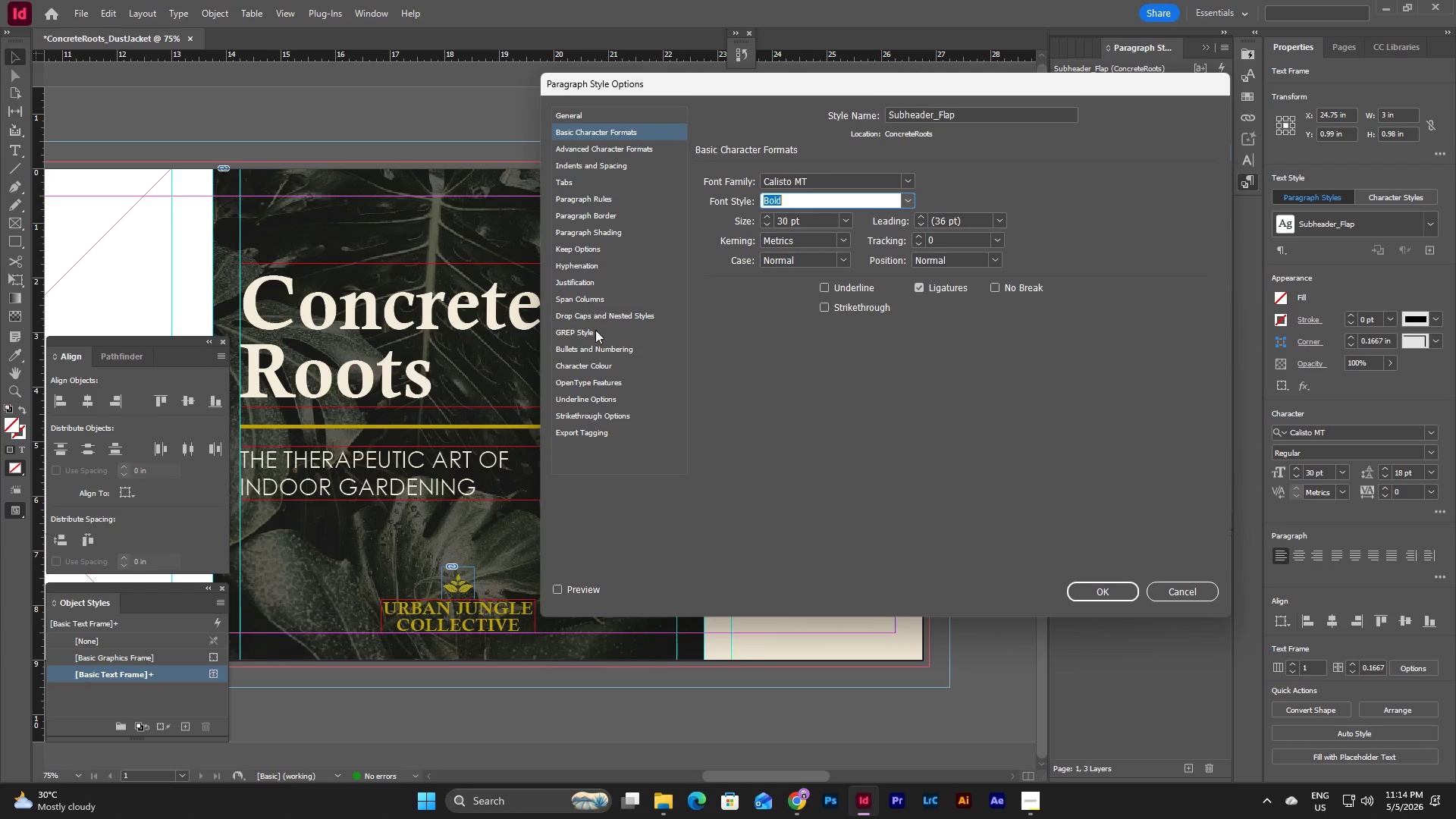 
left_click([607, 367])
 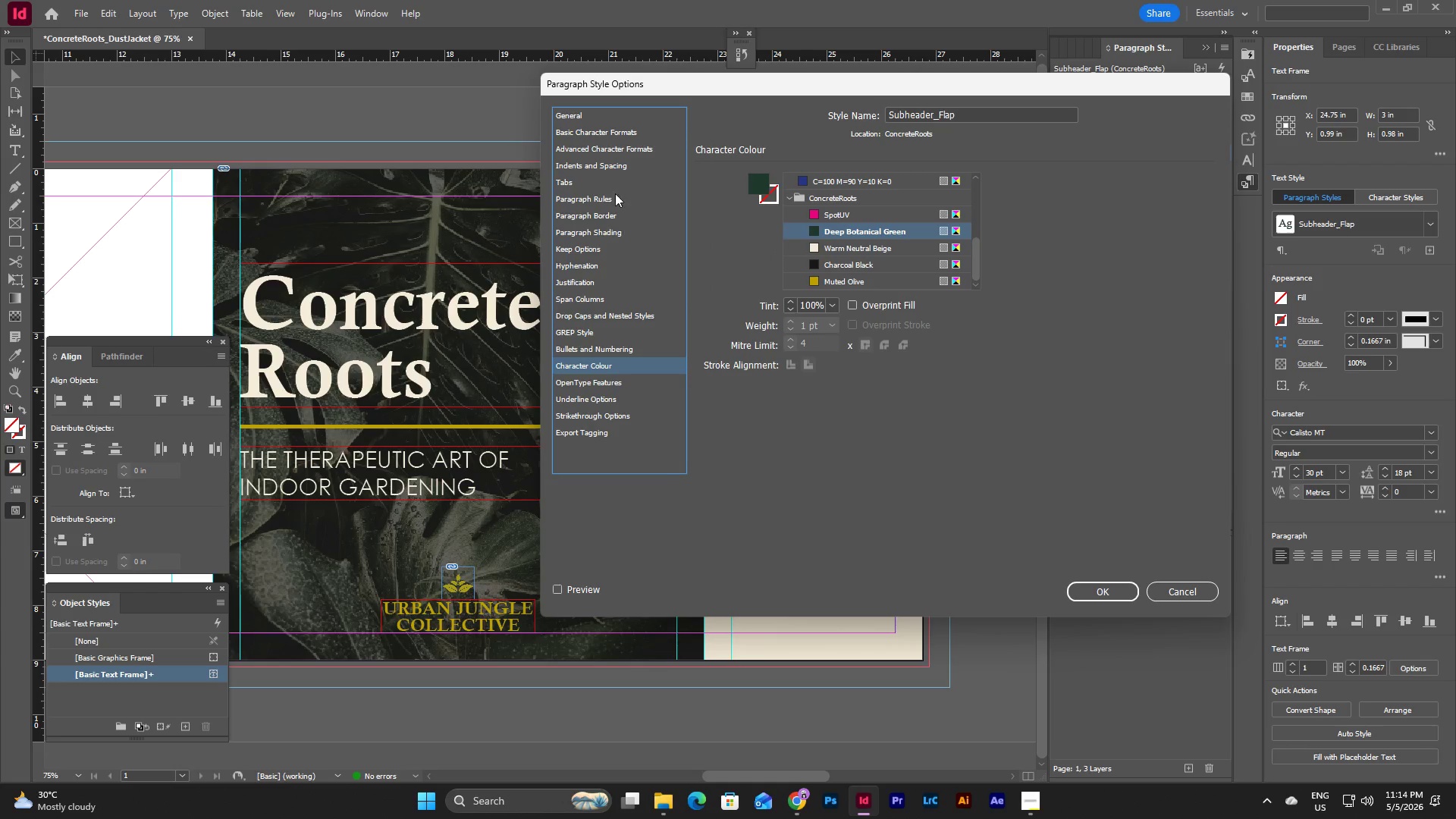 
left_click([604, 112])
 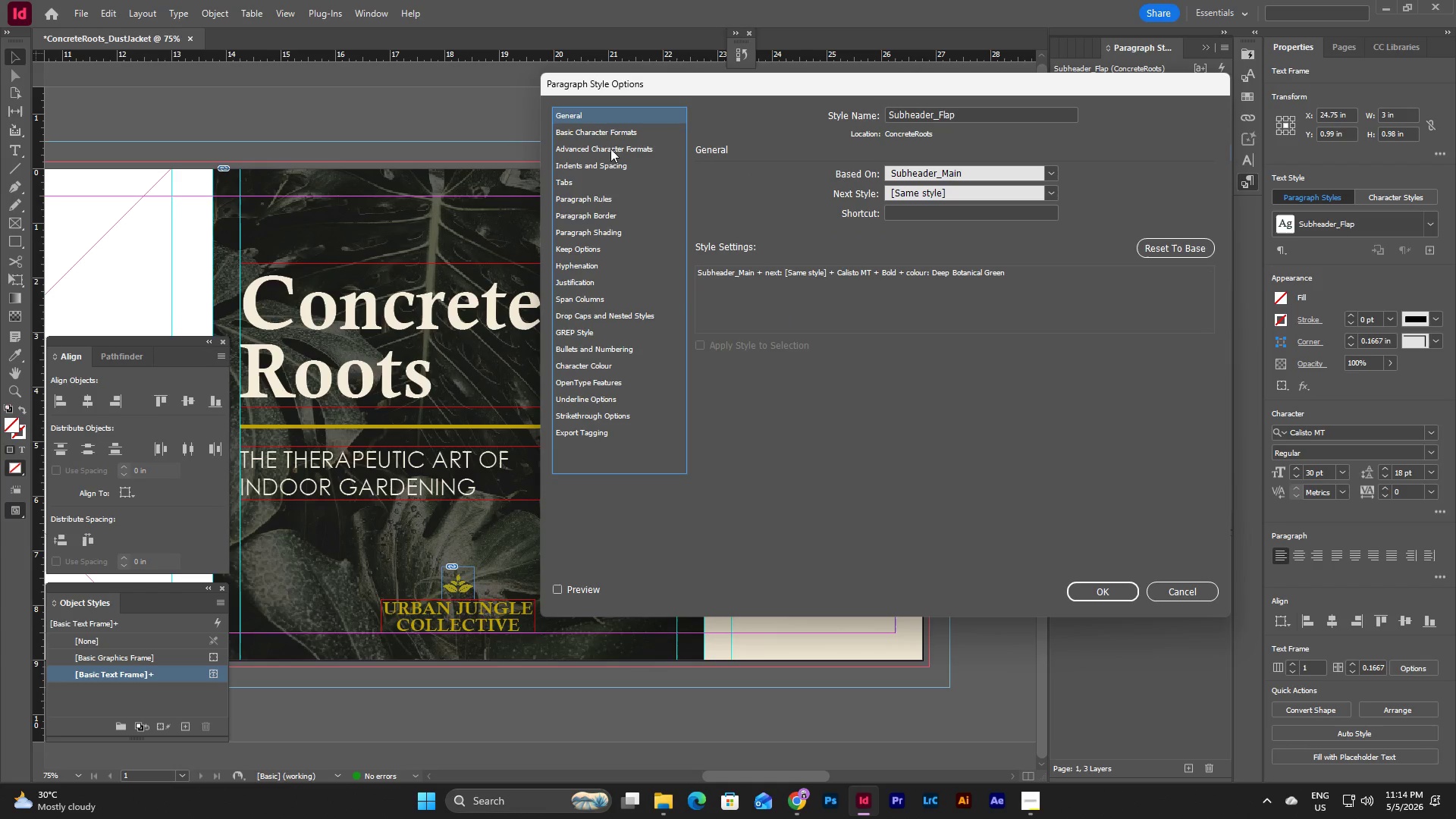 
double_click([612, 130])
 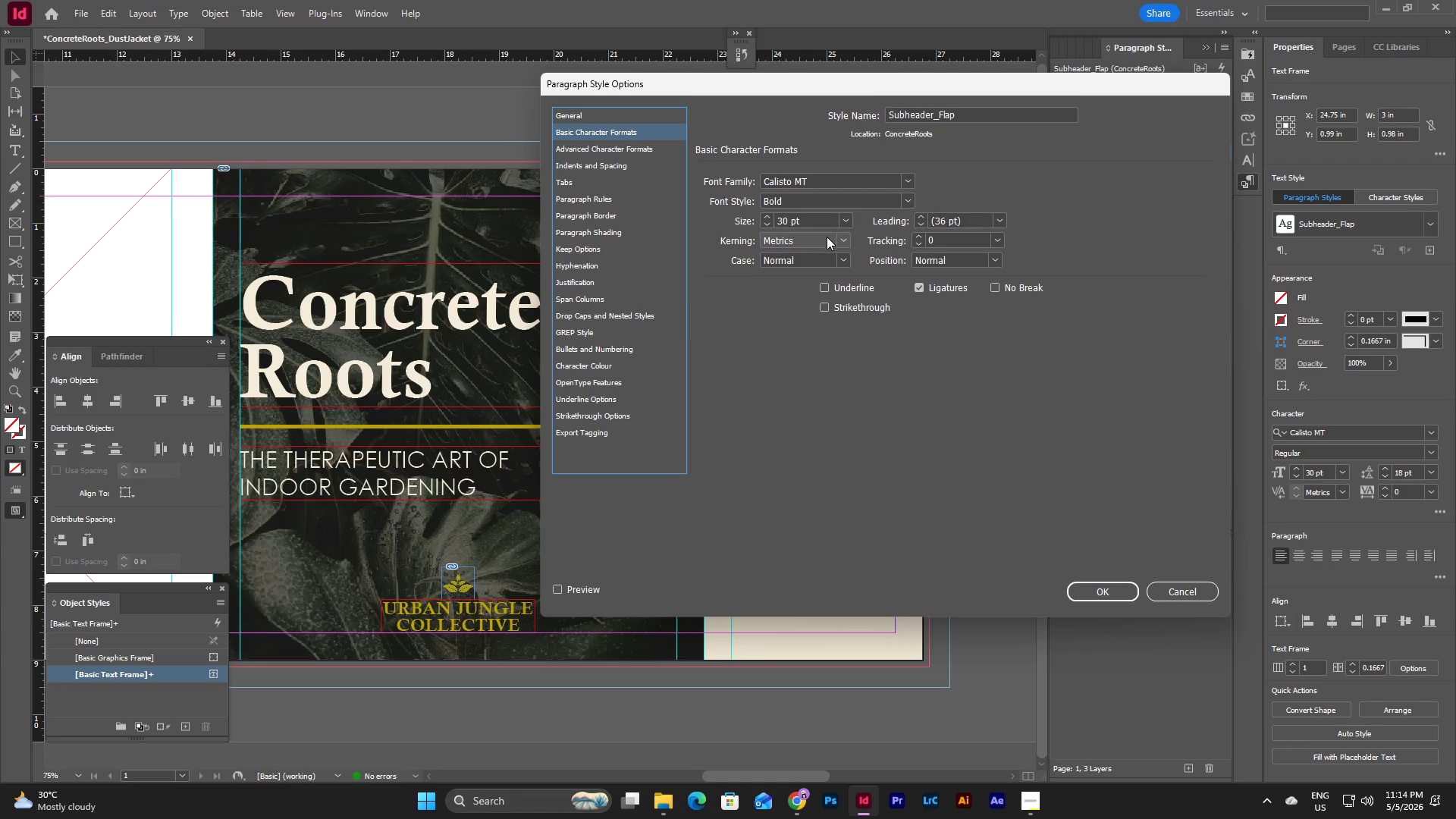 
double_click([838, 219])
 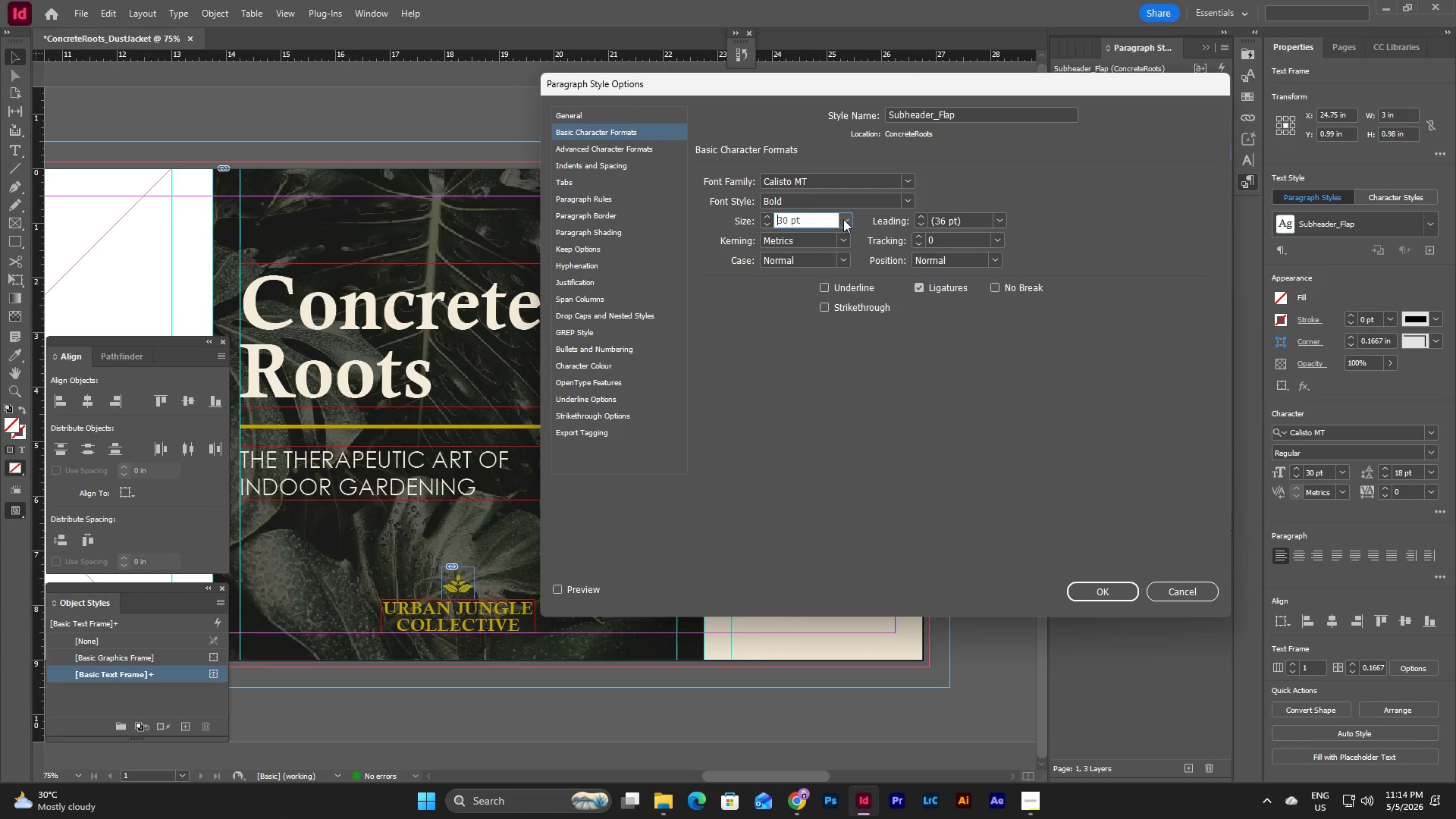 
left_click([849, 219])
 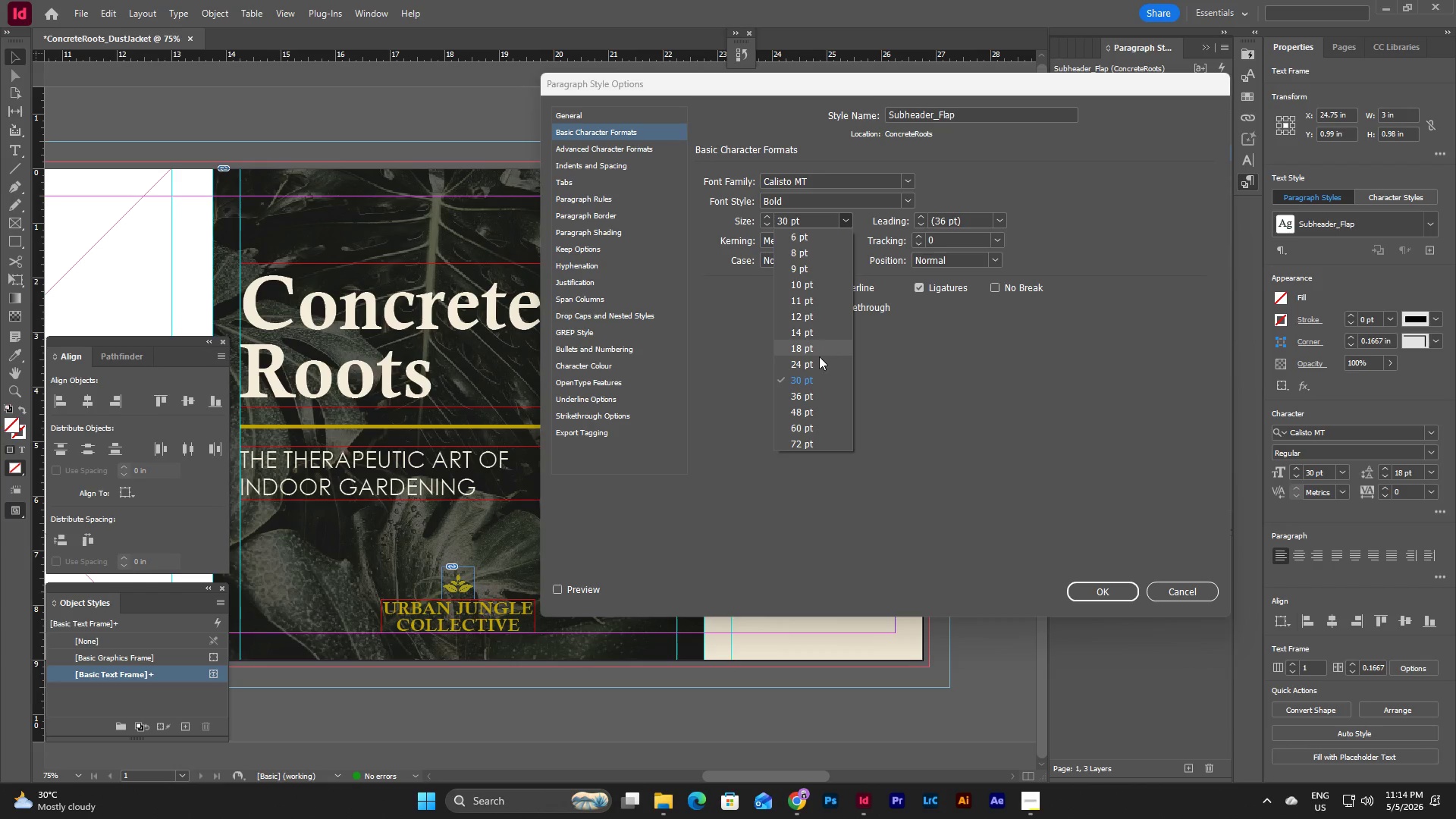 
left_click([818, 360])
 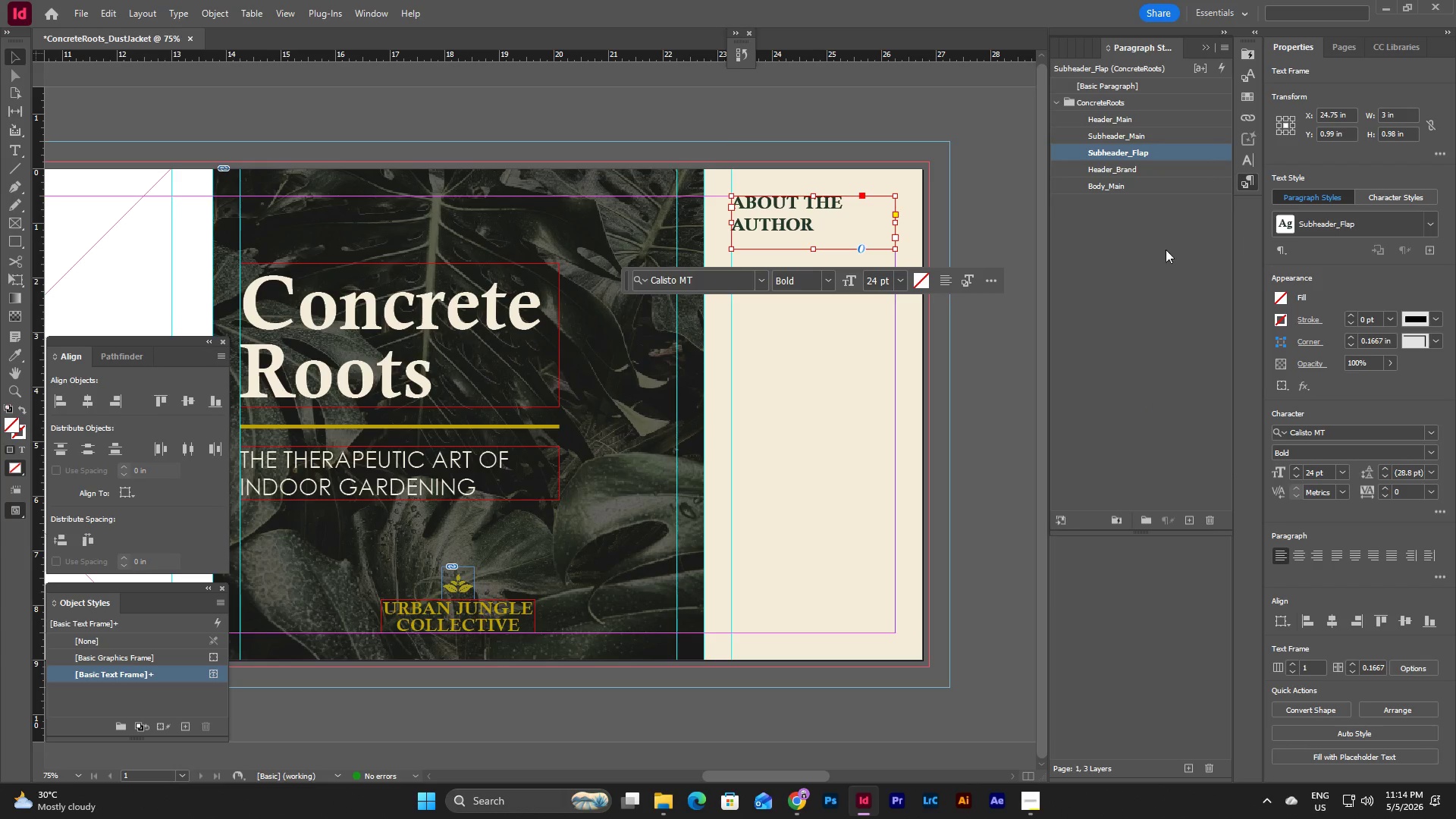 
double_click([1149, 152])
 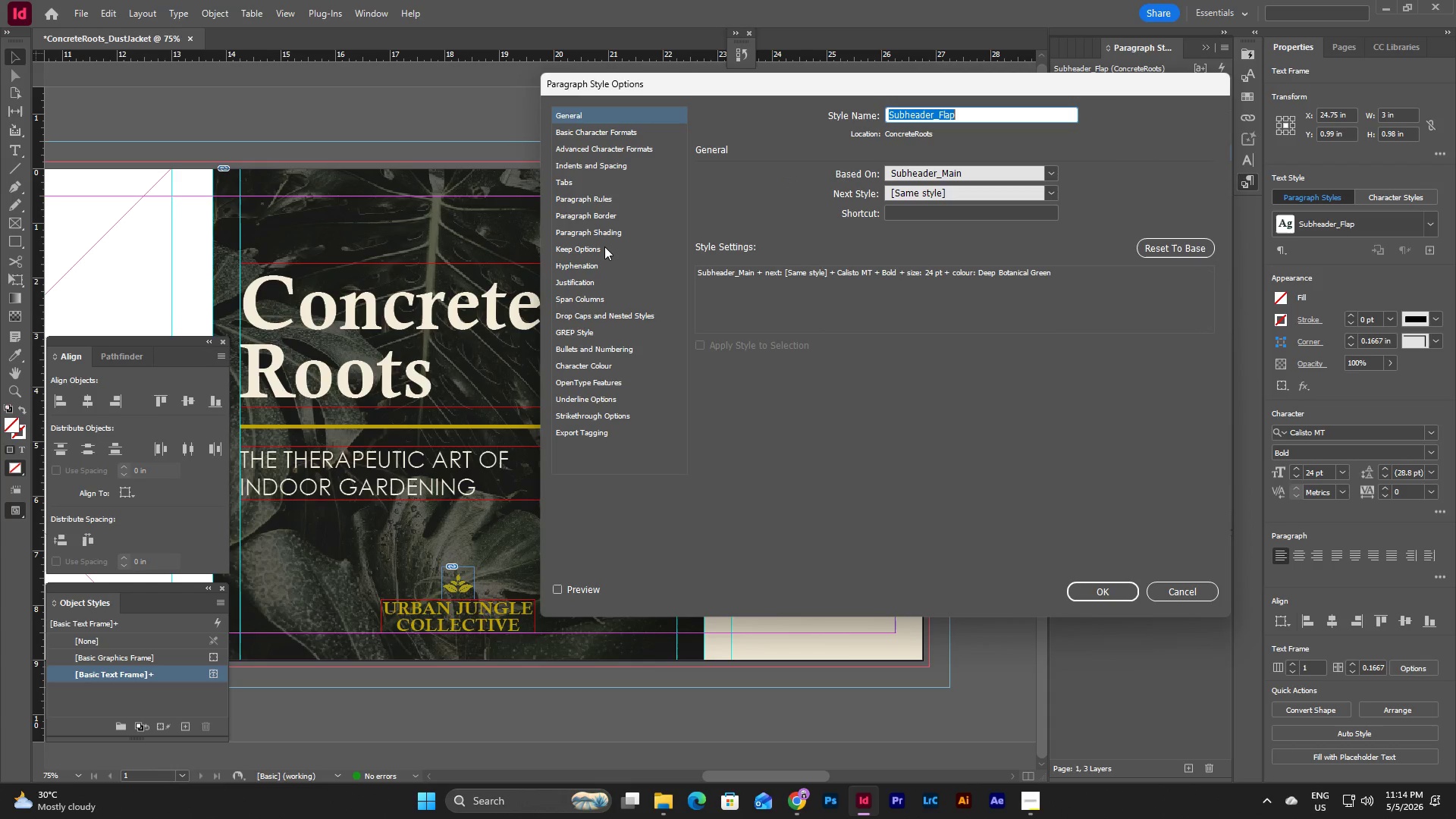 
wait(8.69)
 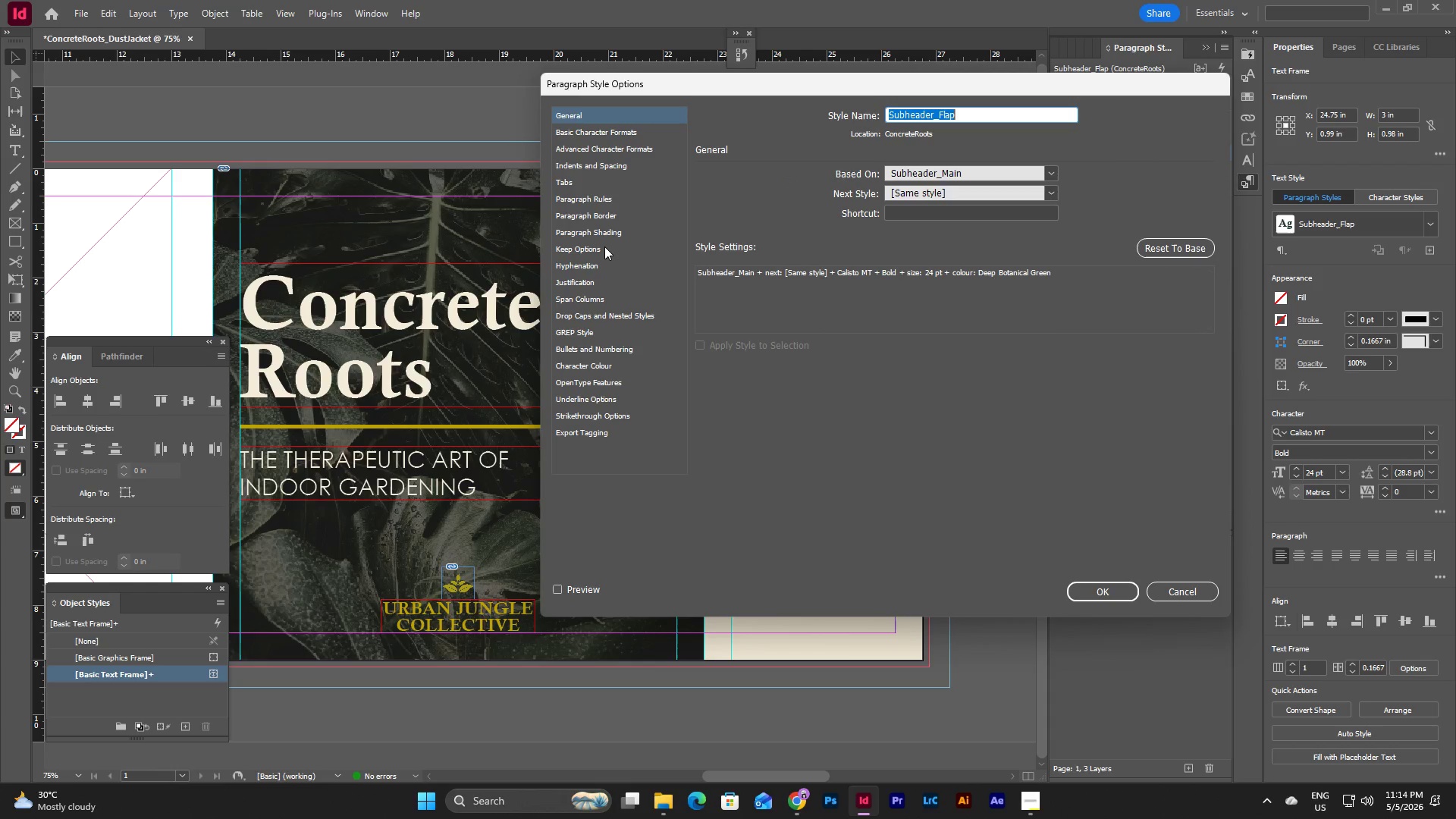 
left_click([587, 121])
 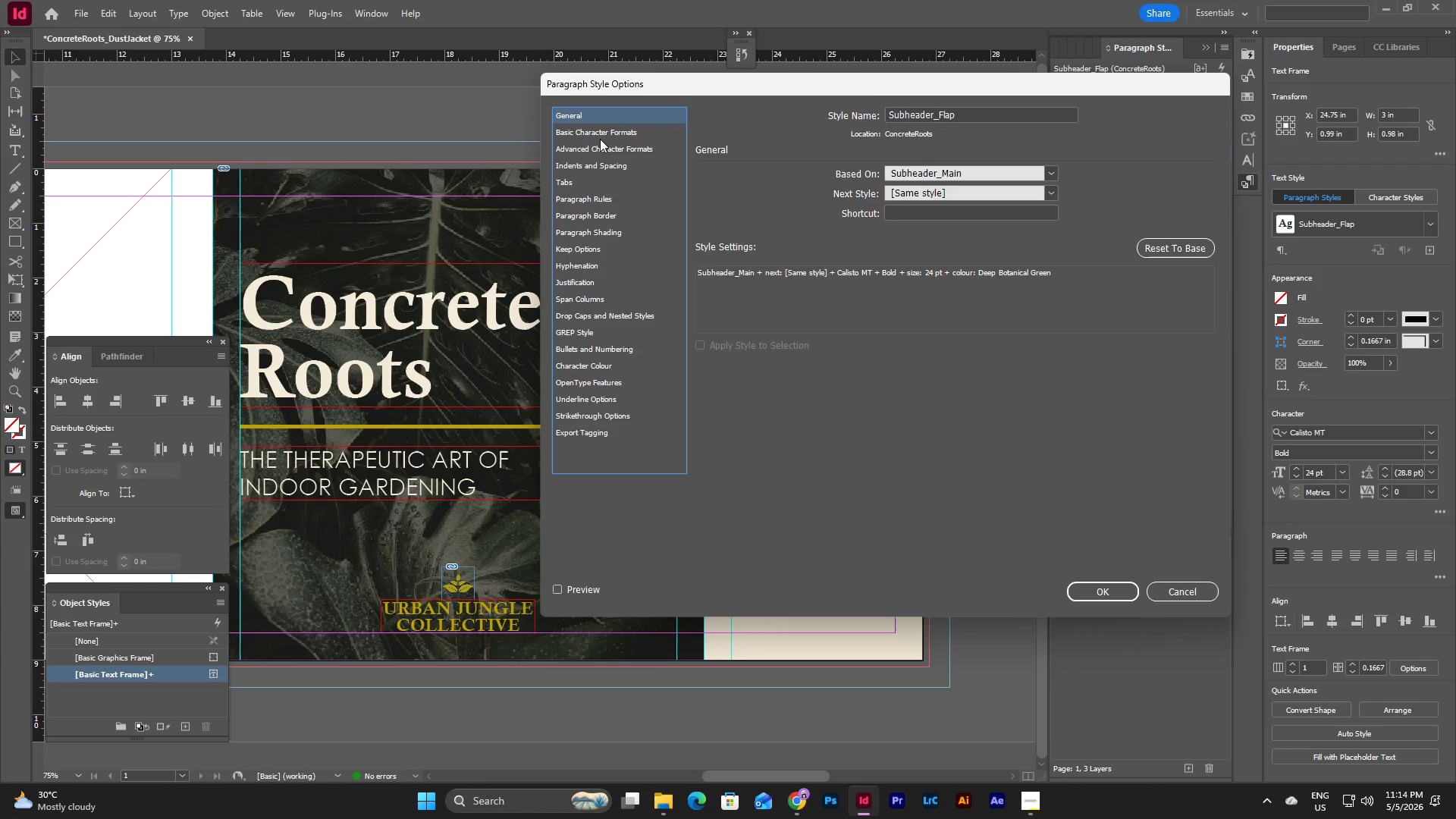 
left_click([599, 136])
 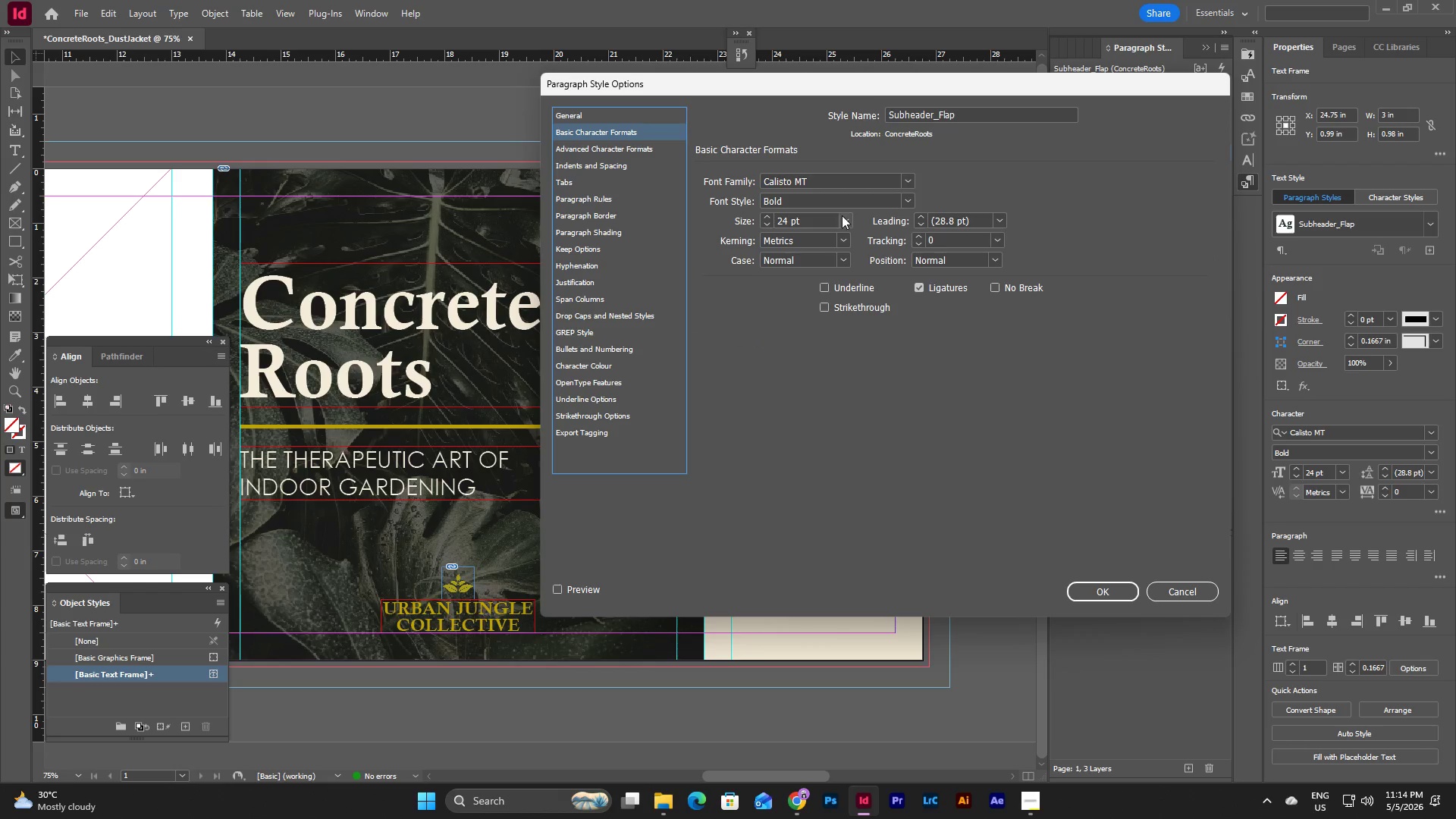 
left_click([846, 224])
 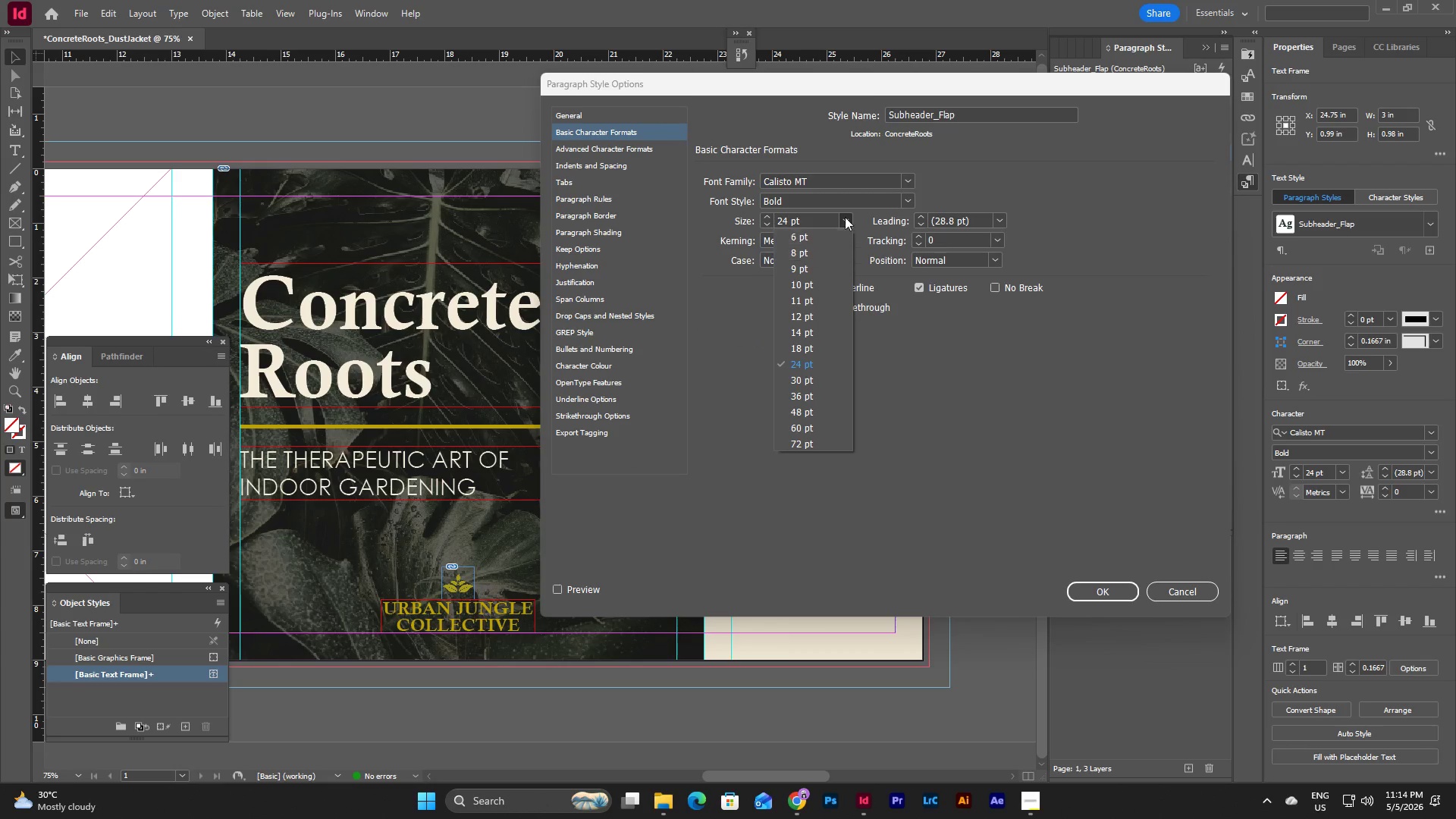 
left_click([804, 215])
 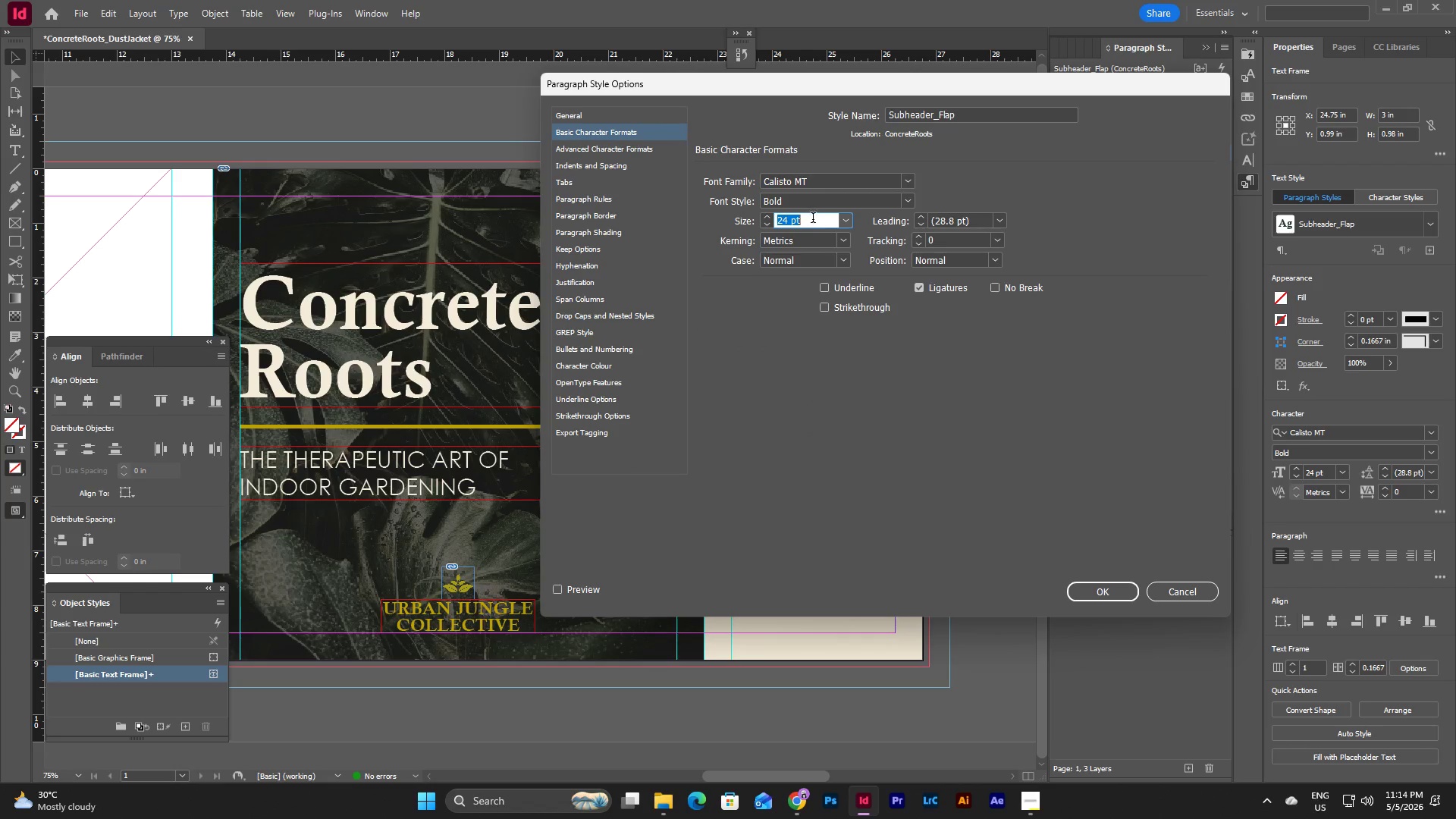 
left_click_drag(start_coordinate=[813, 219], to_coordinate=[761, 226])
 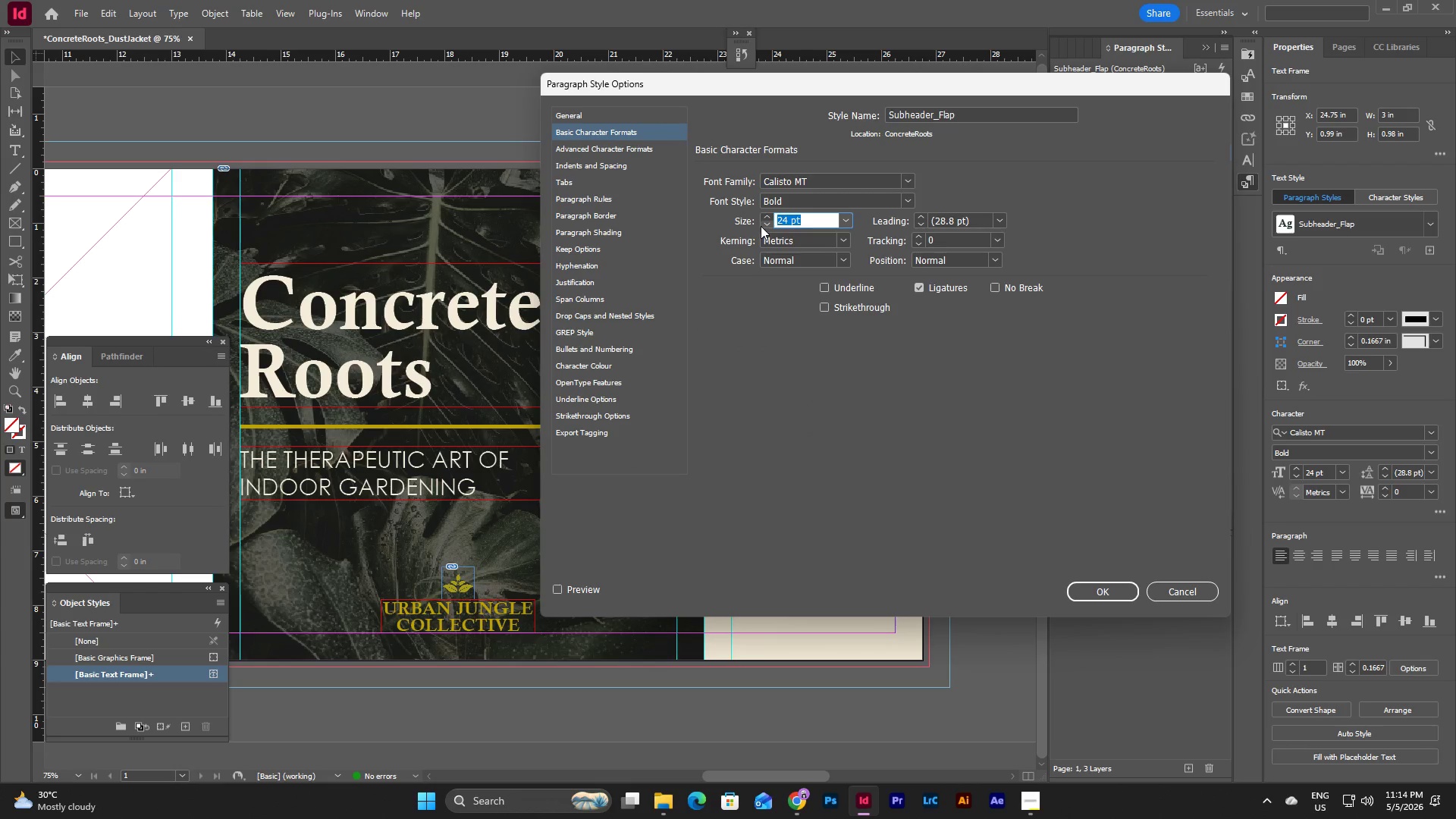 
key(Numpad2)
 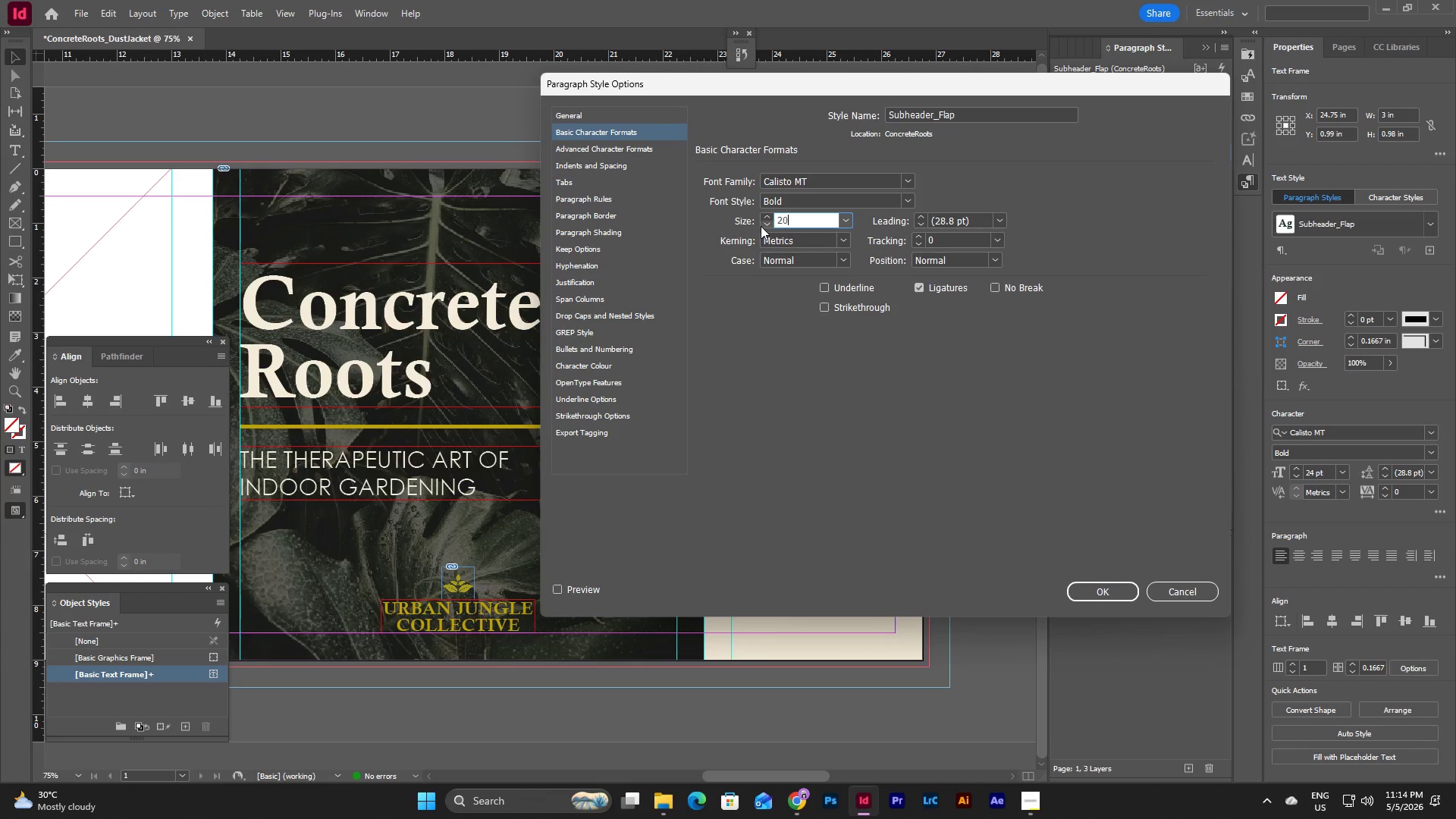 
key(Numpad0)
 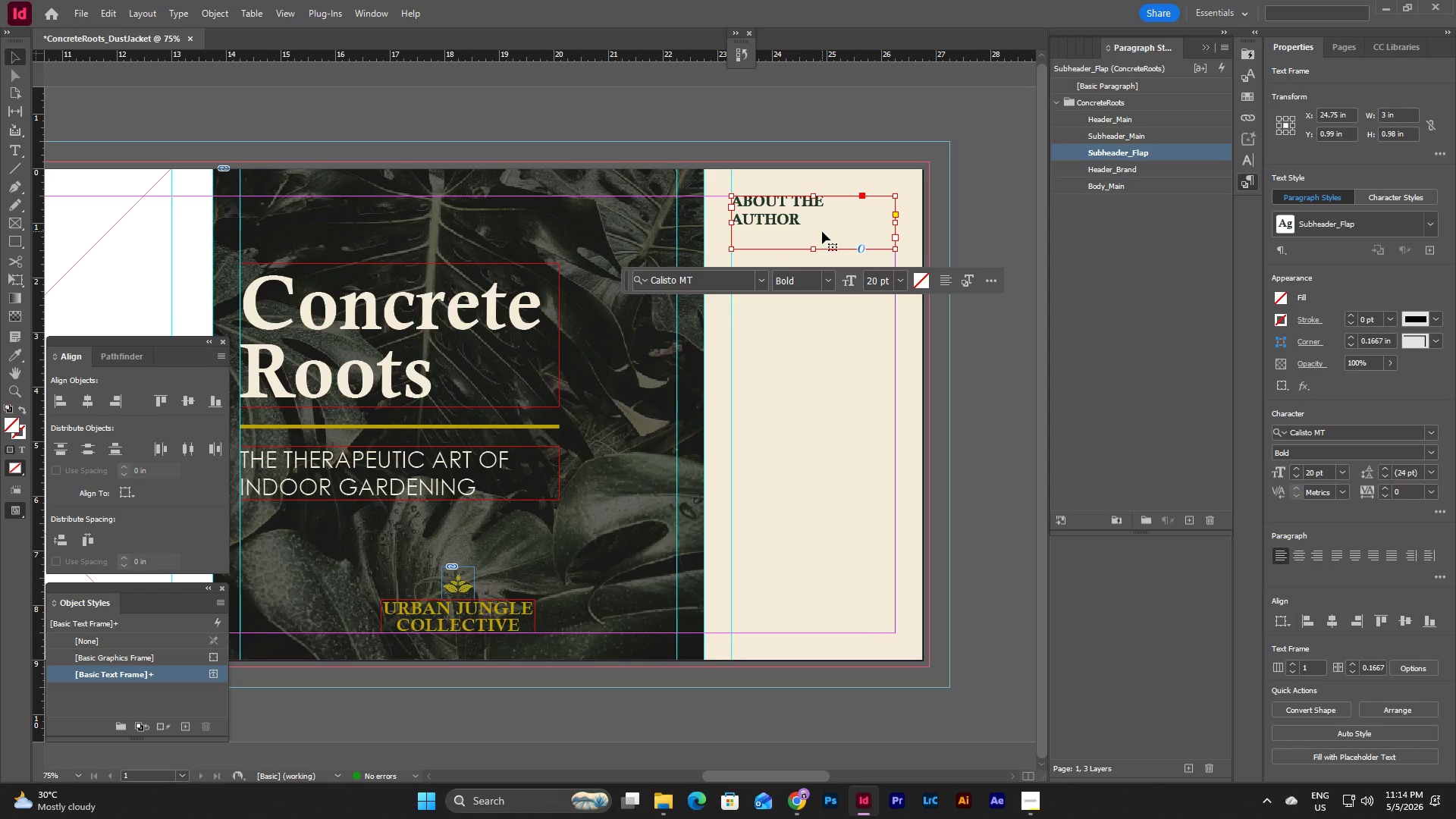 
wait(9.05)
 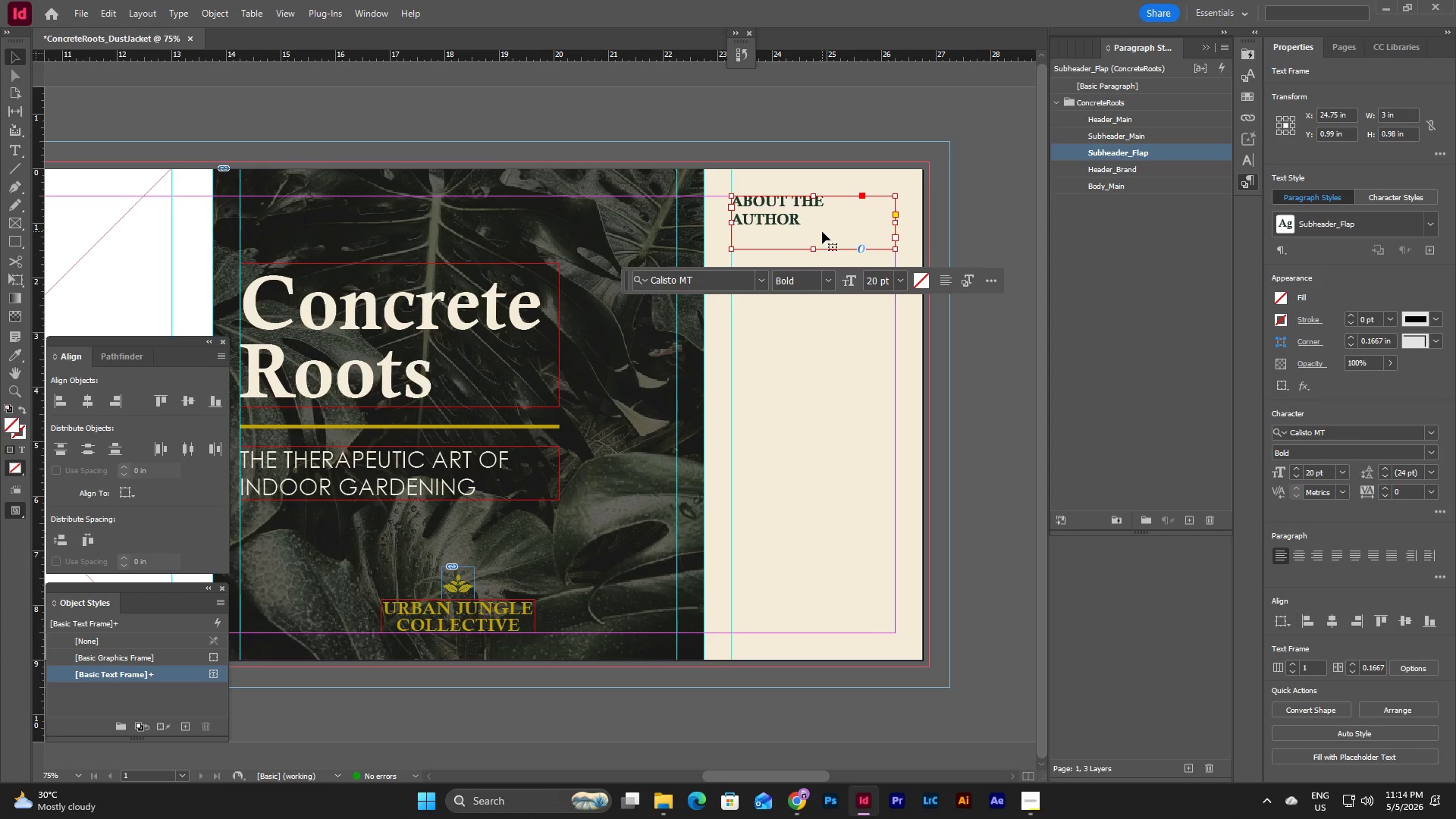 
left_click([1134, 234])
 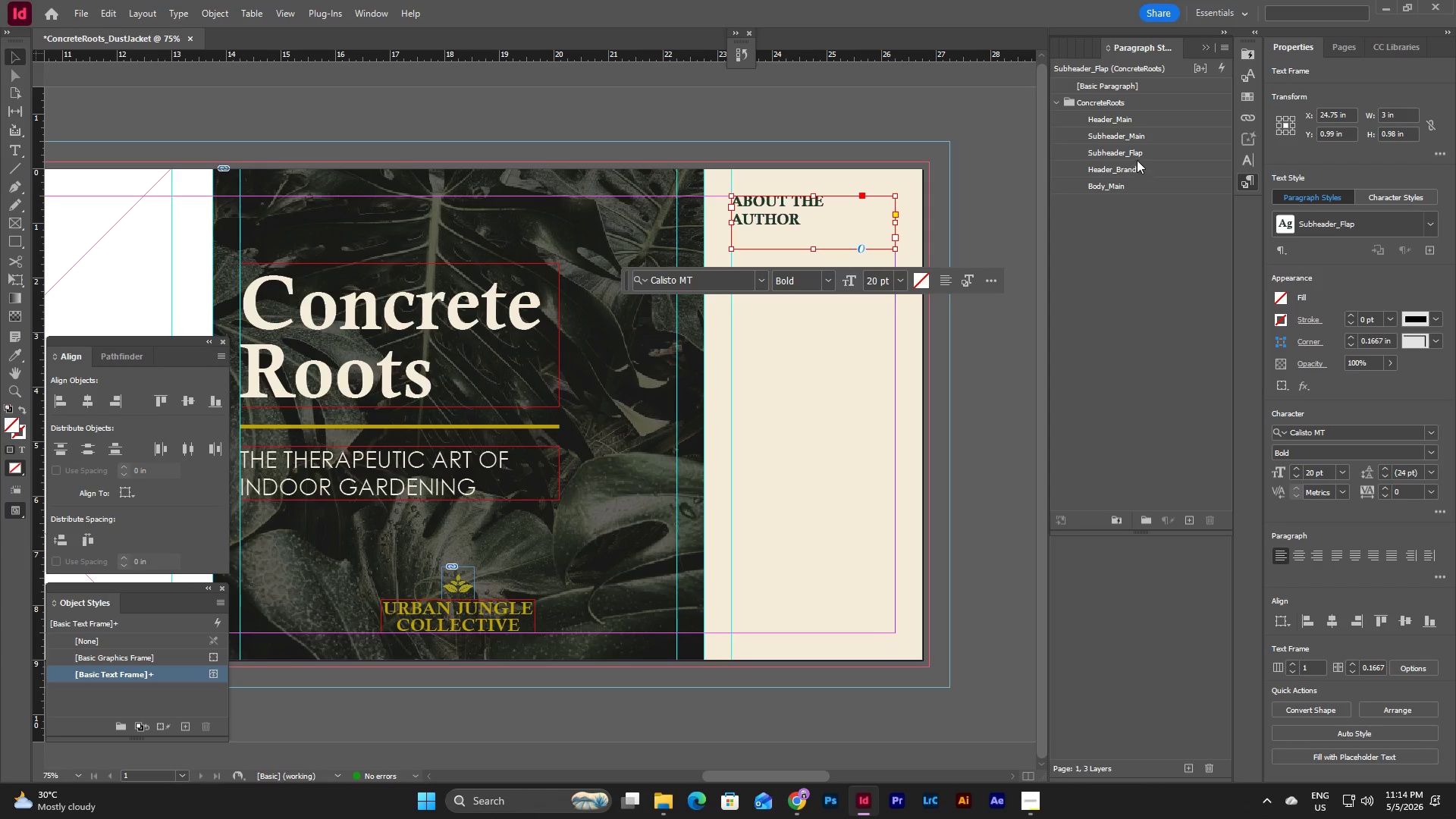 
double_click([1141, 151])
 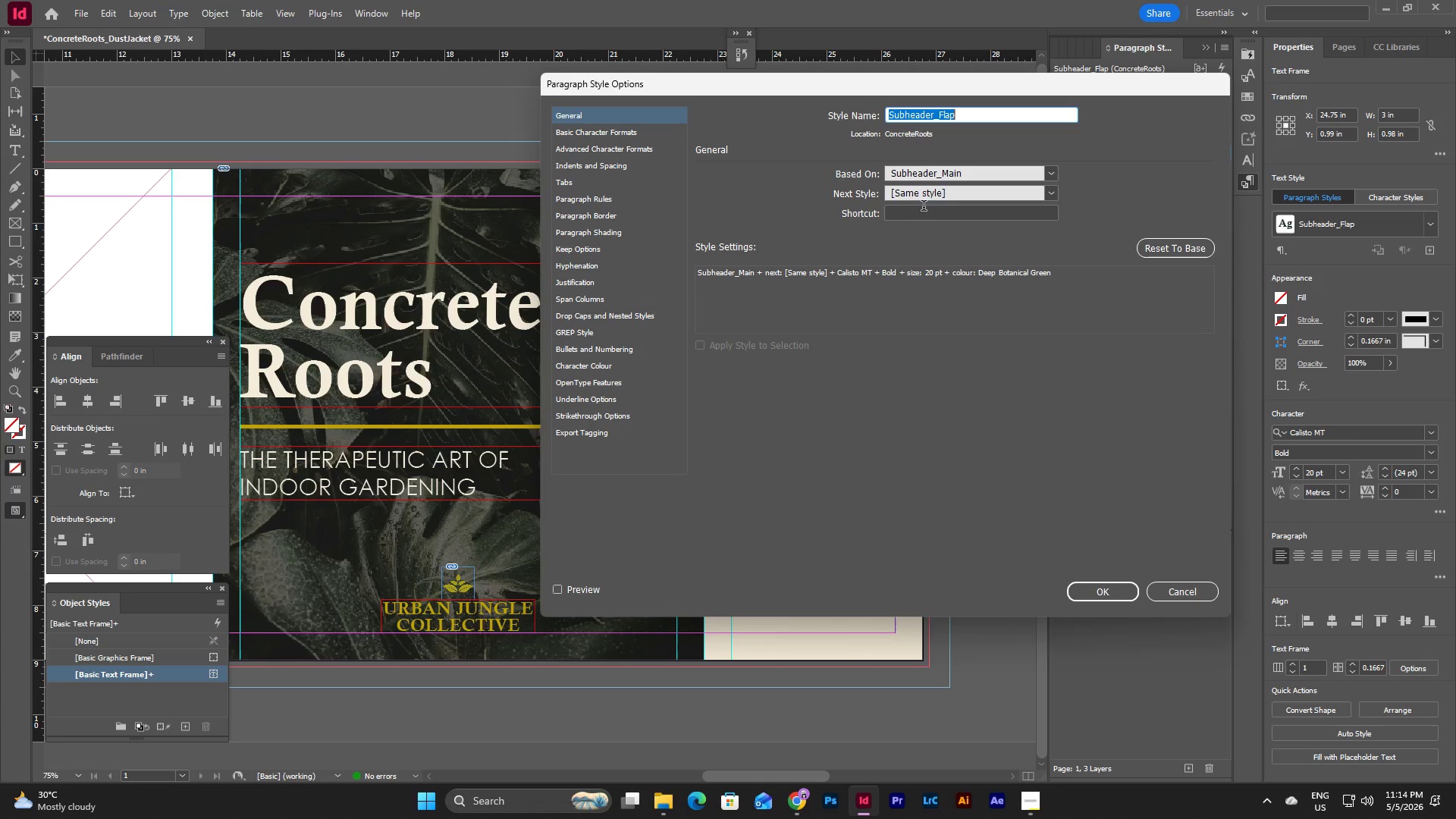 
left_click([602, 130])
 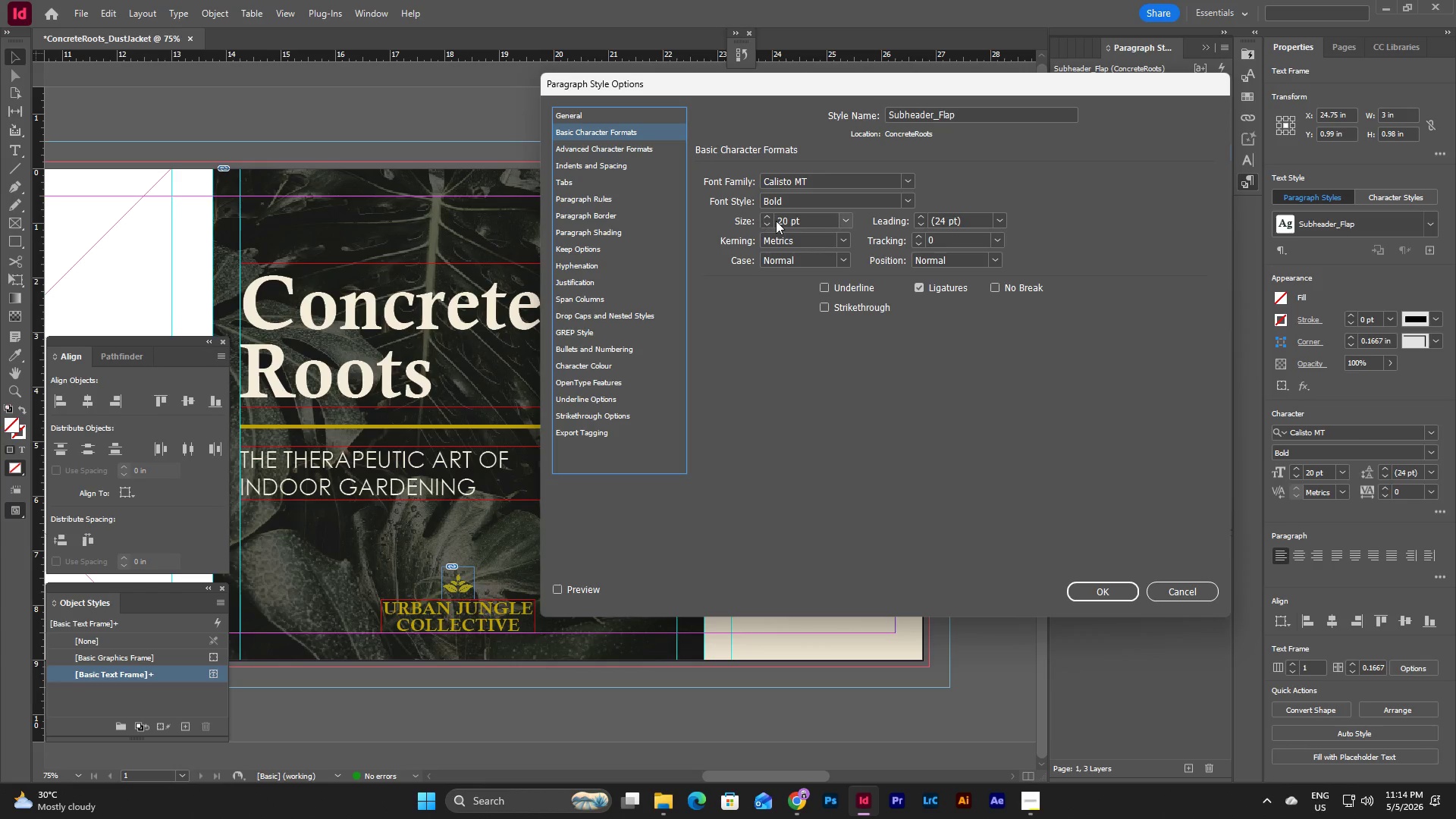 
double_click([767, 223])
 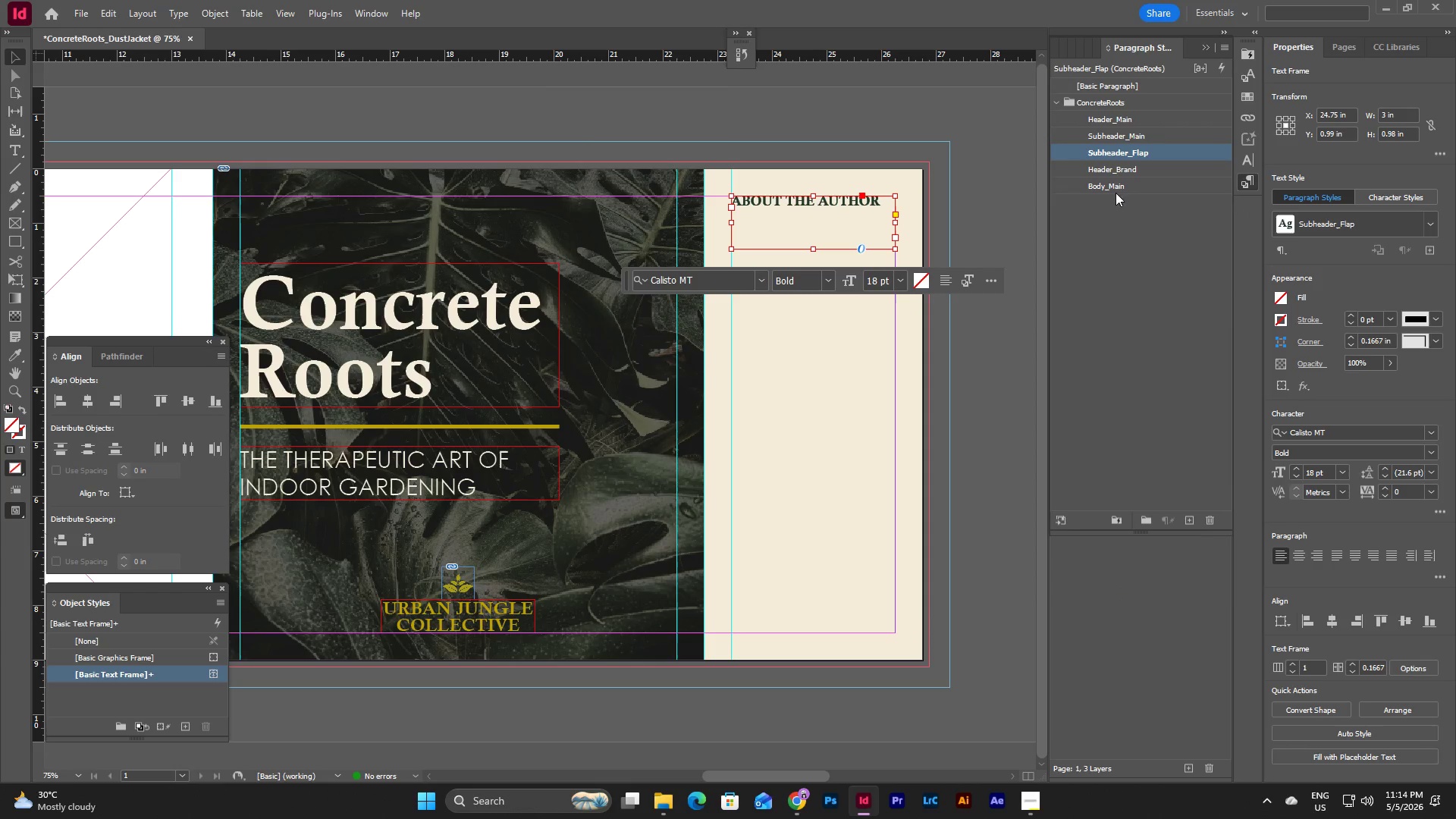 
double_click([1114, 153])
 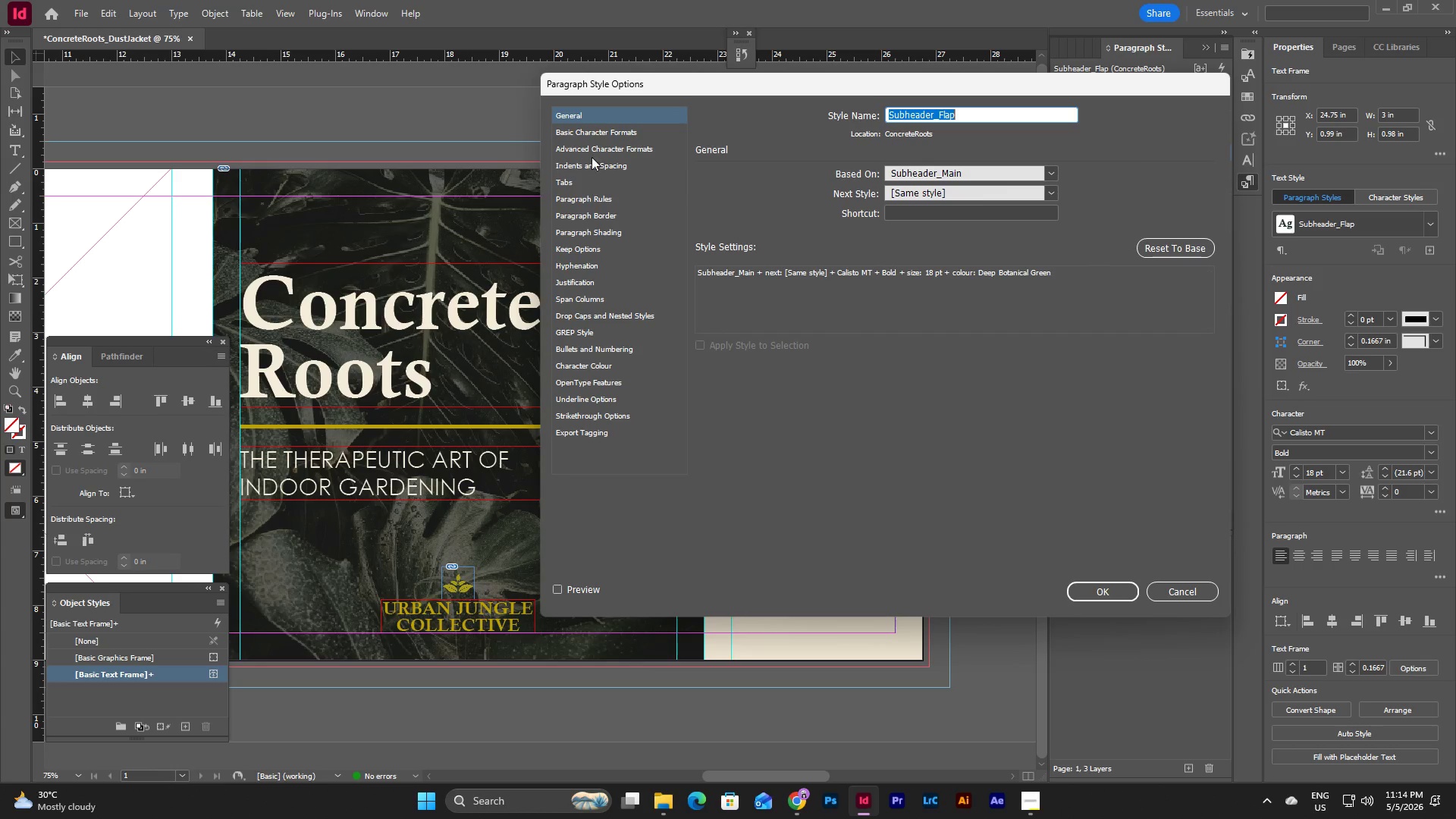 
left_click([603, 134])
 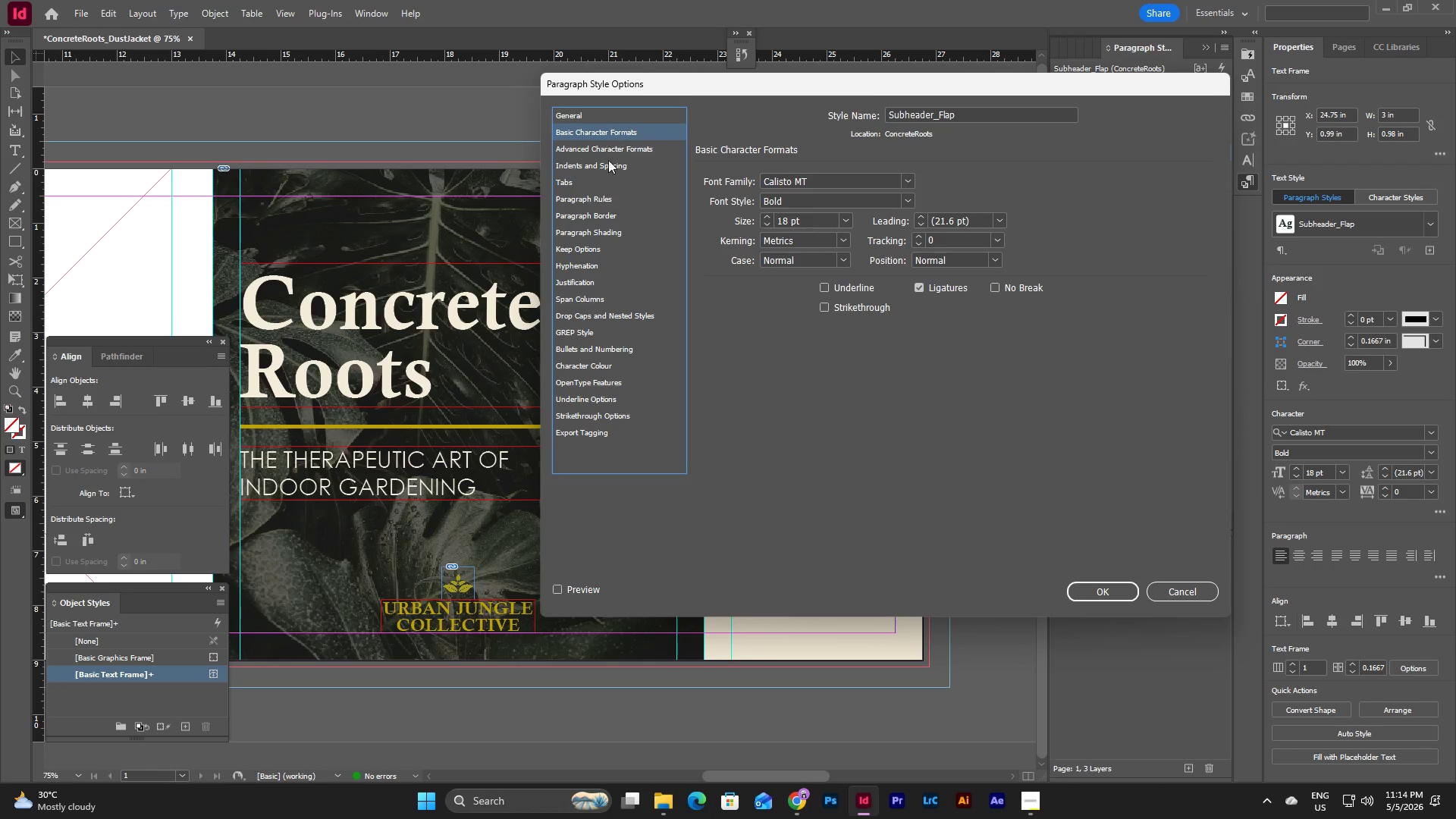 
left_click([598, 366])
 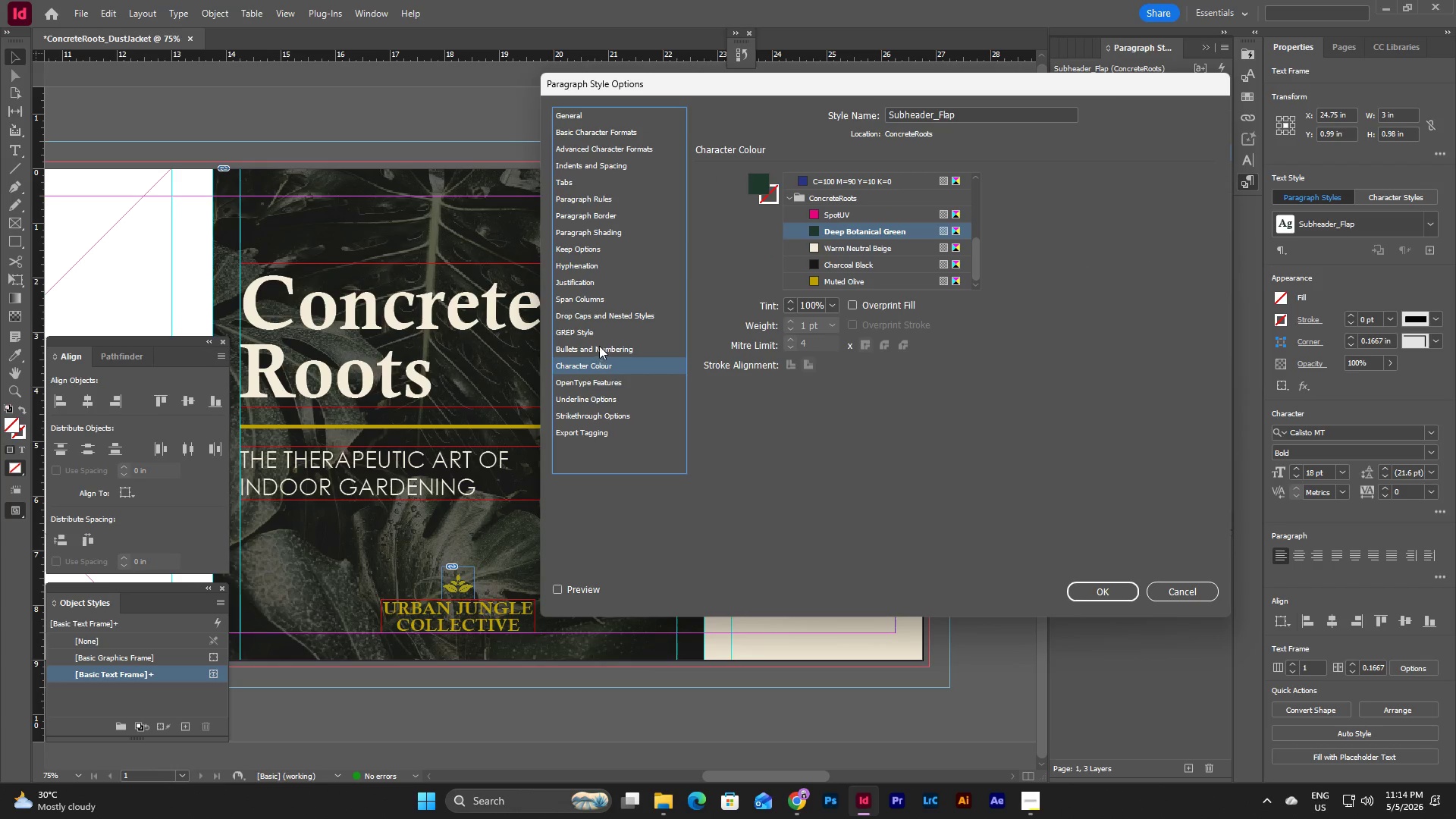 
left_click([600, 340])
 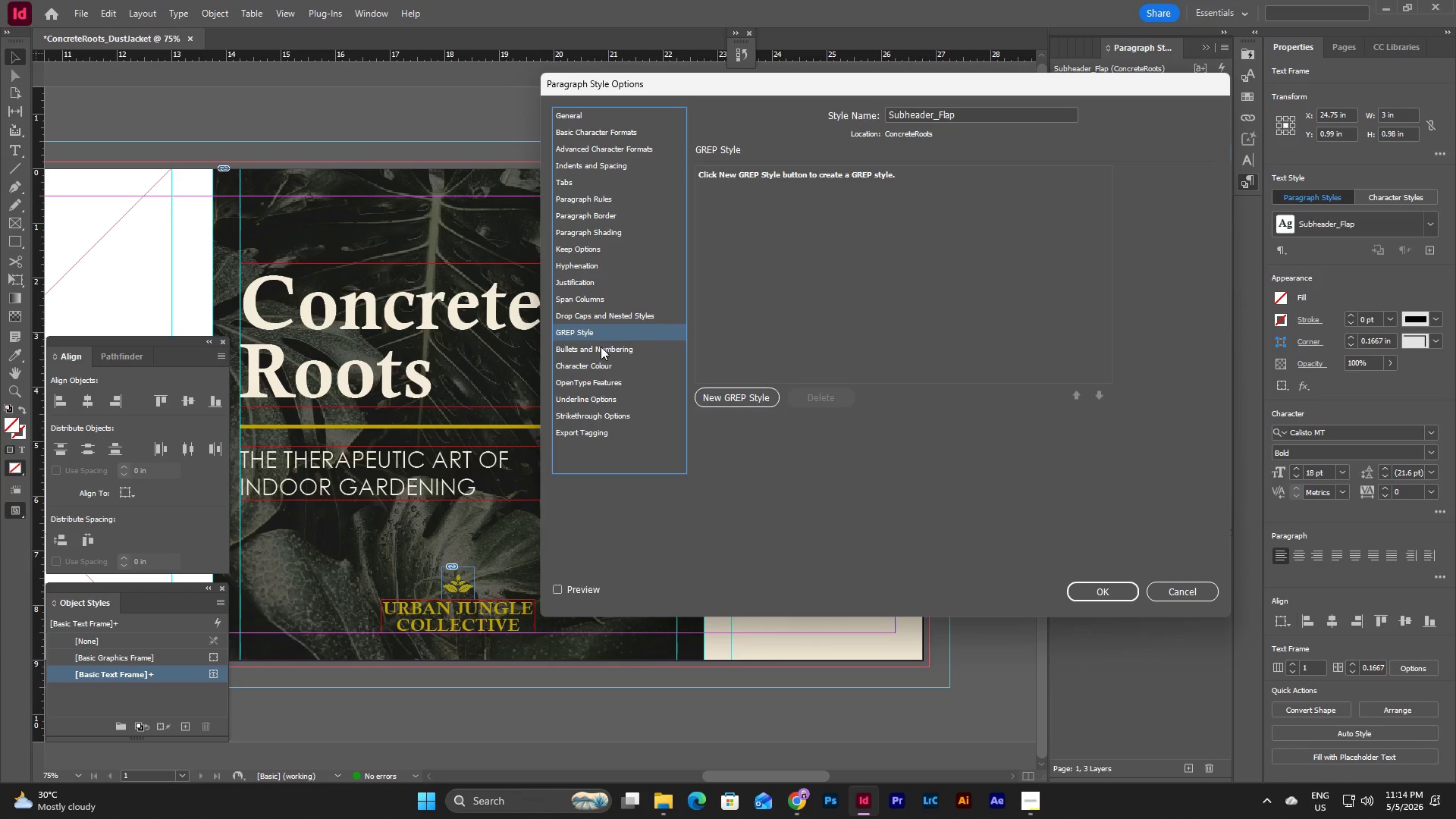 
left_click([601, 347])
 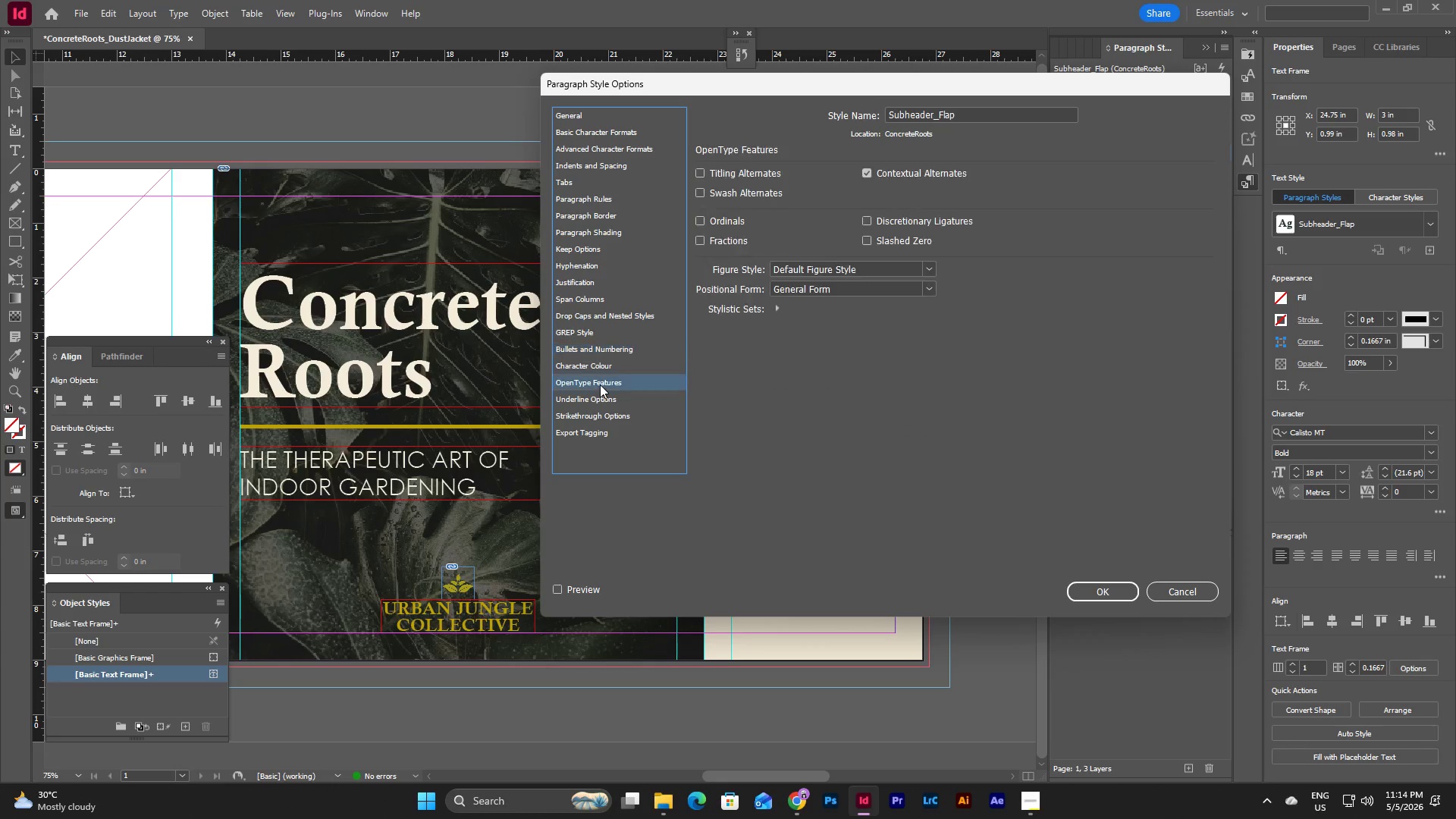 
double_click([600, 370])
 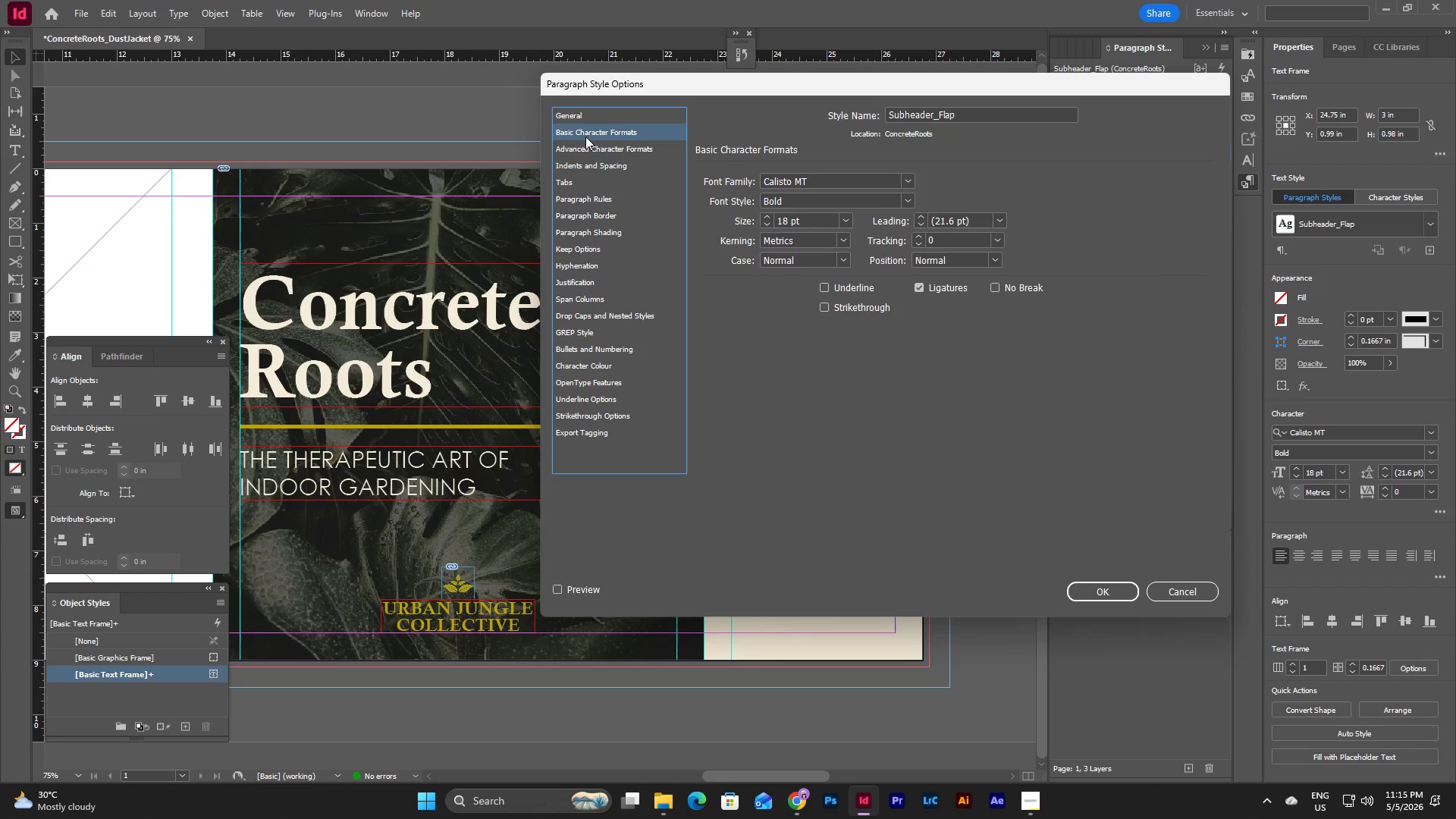 
double_click([592, 153])
 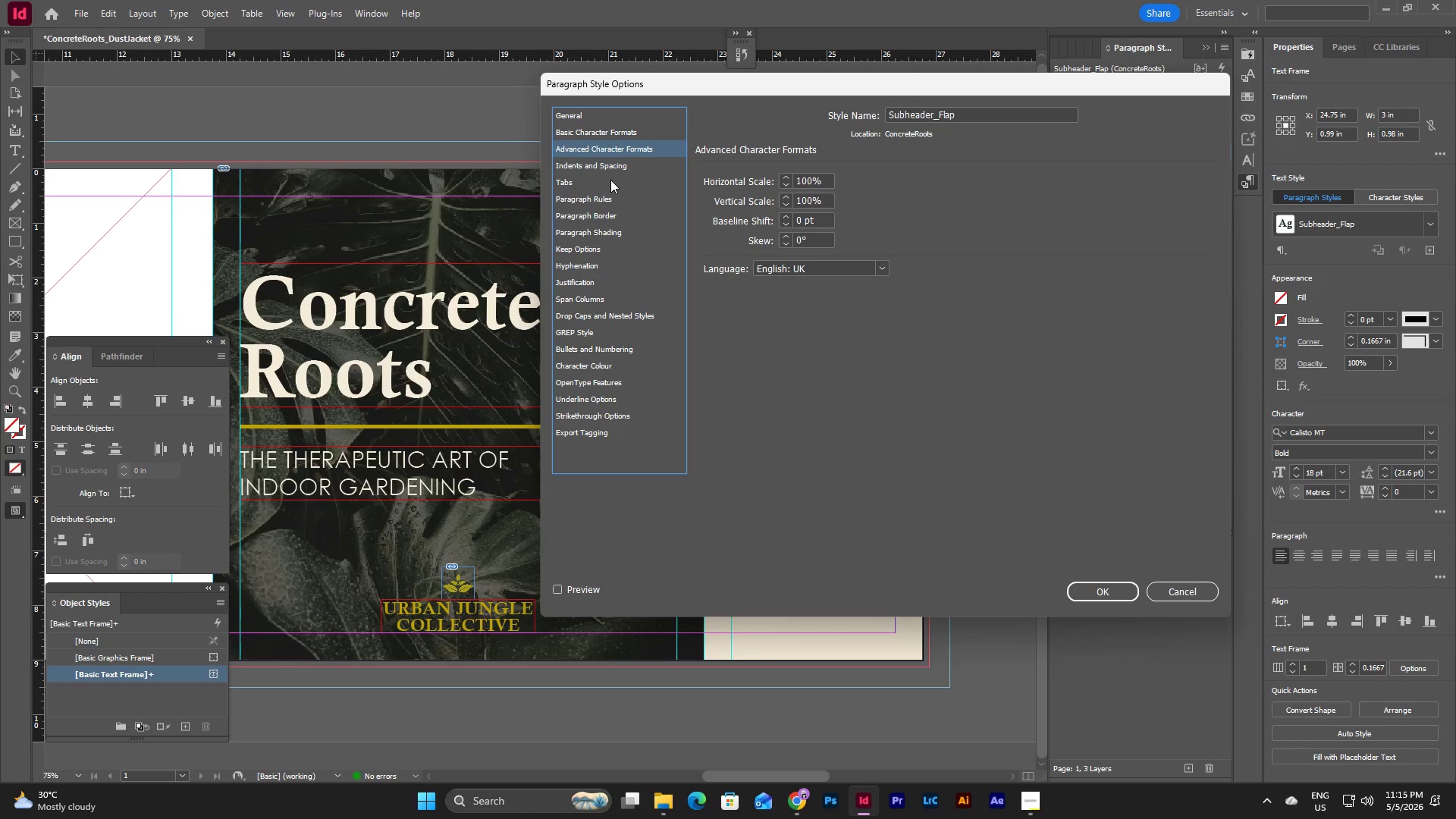 
left_click([612, 172])
 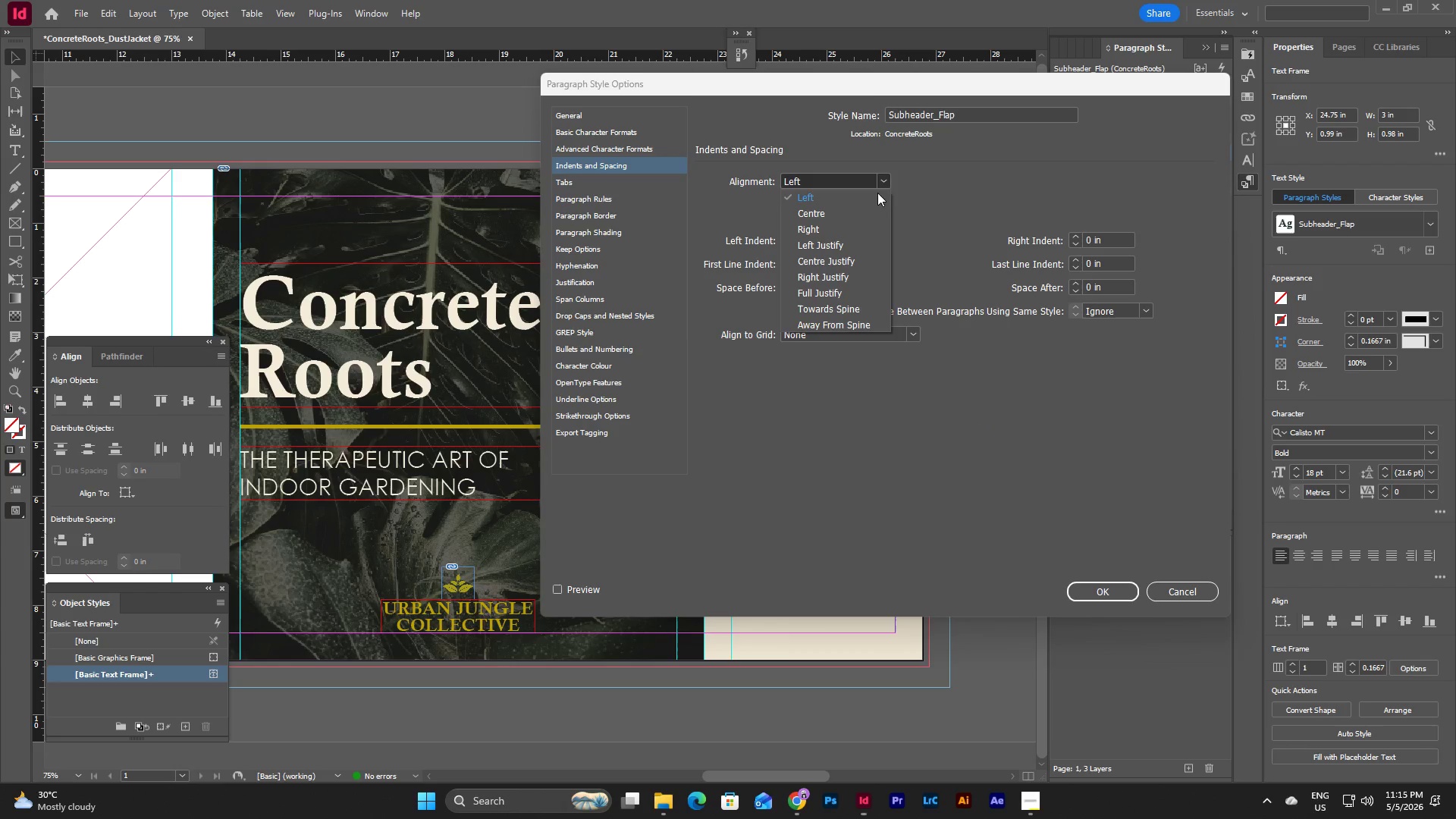 
left_click([860, 212])
 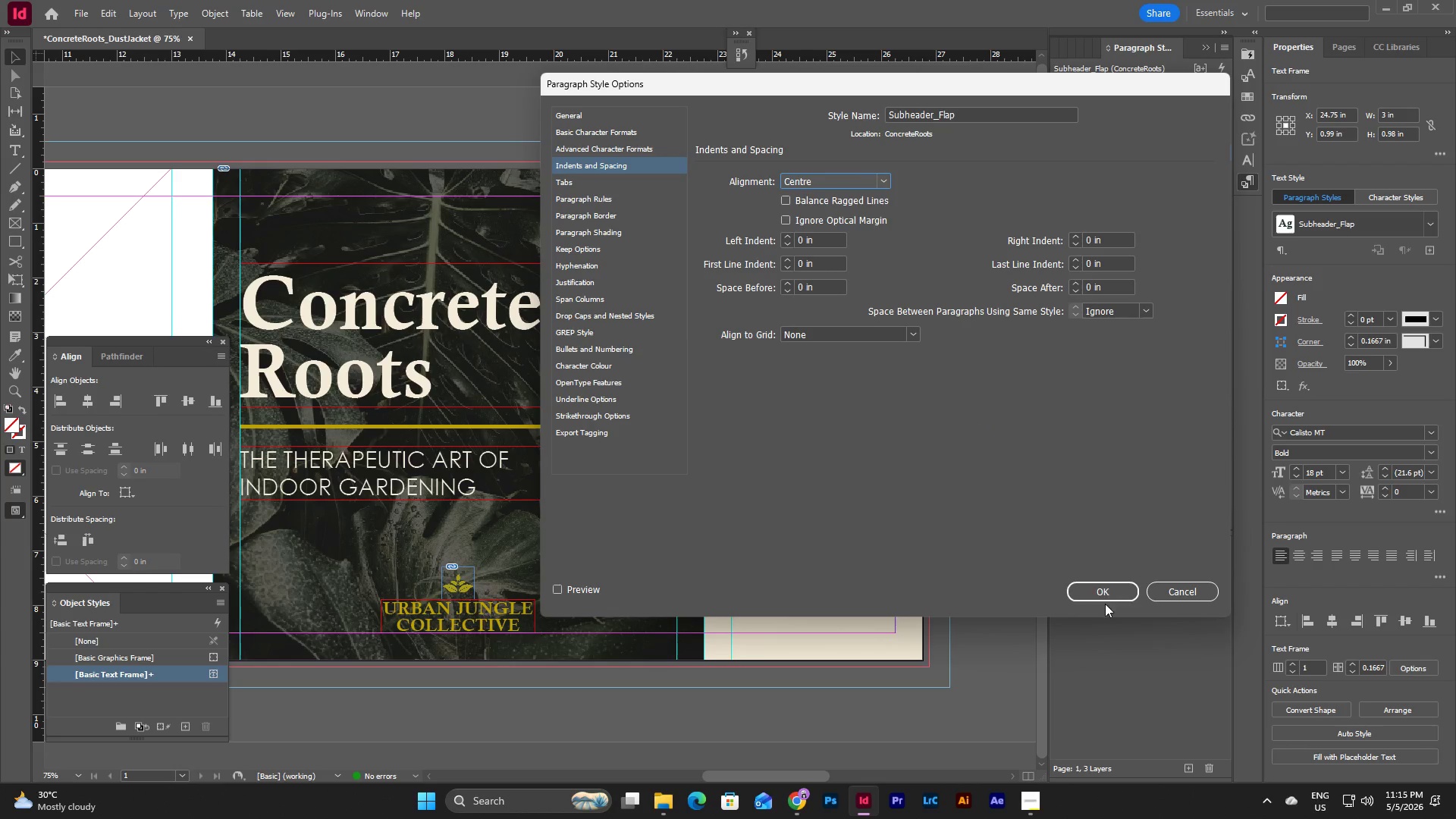 
left_click([1104, 591])
 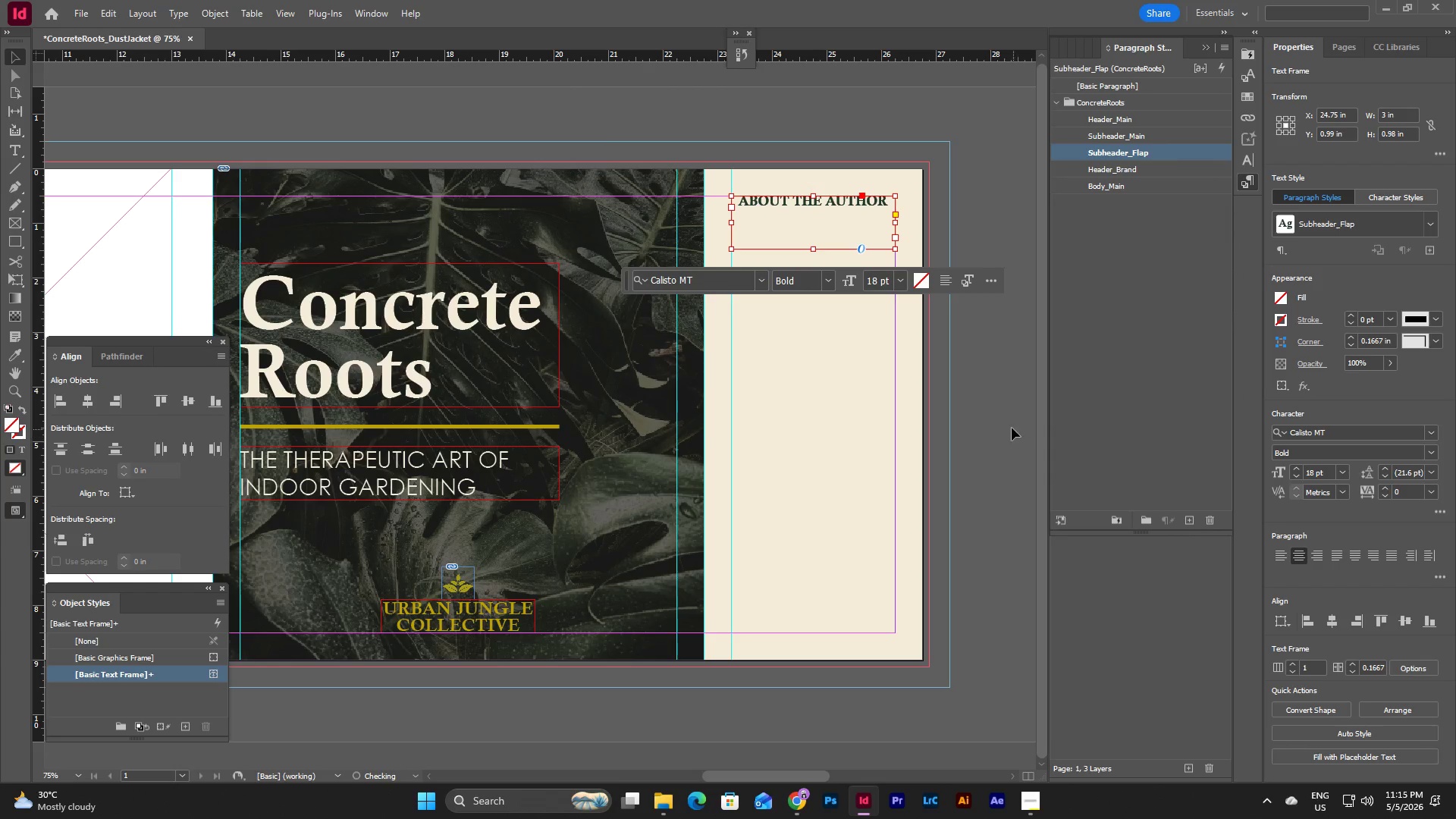 
left_click([1002, 413])
 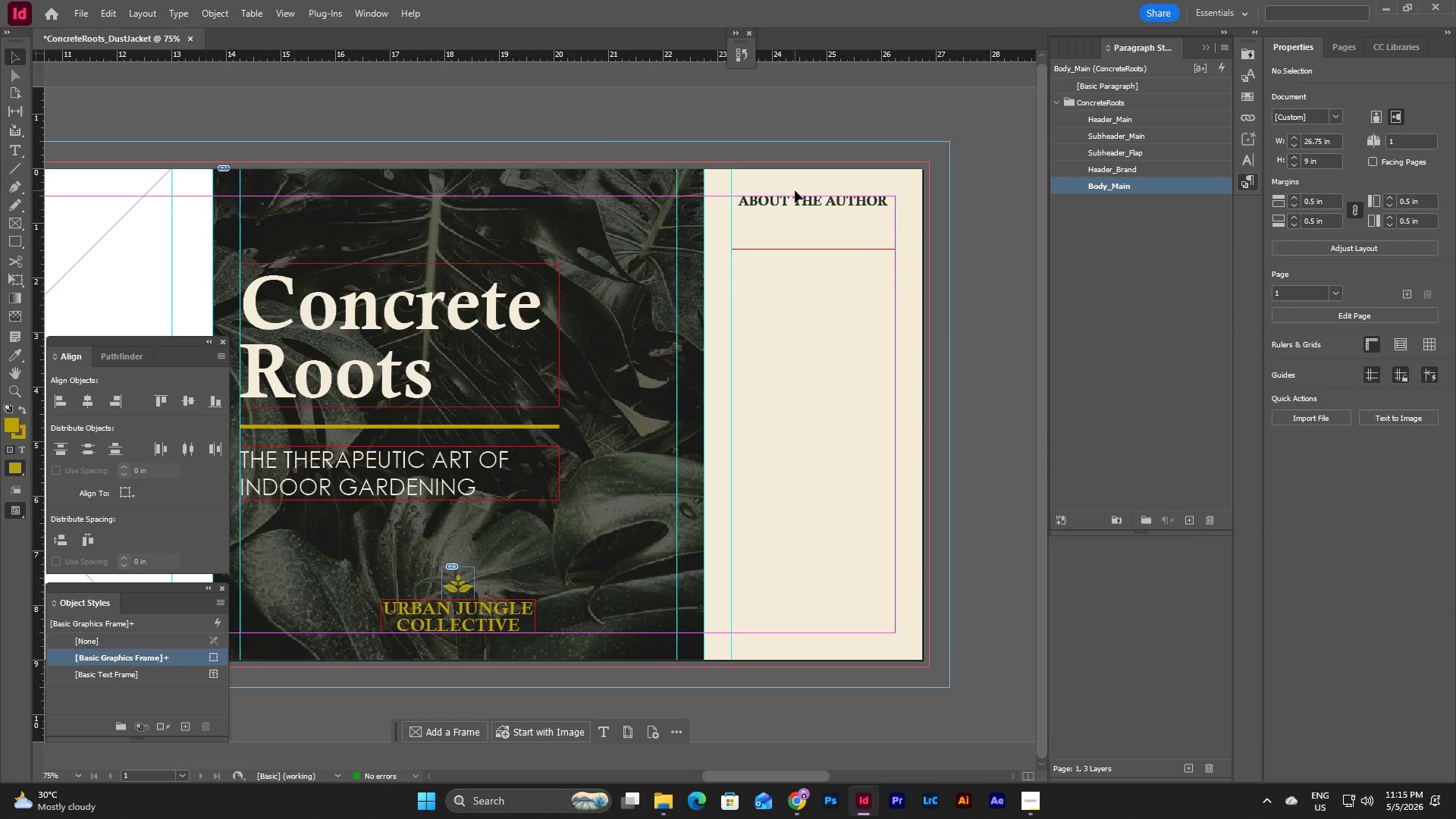 
double_click([817, 218])
 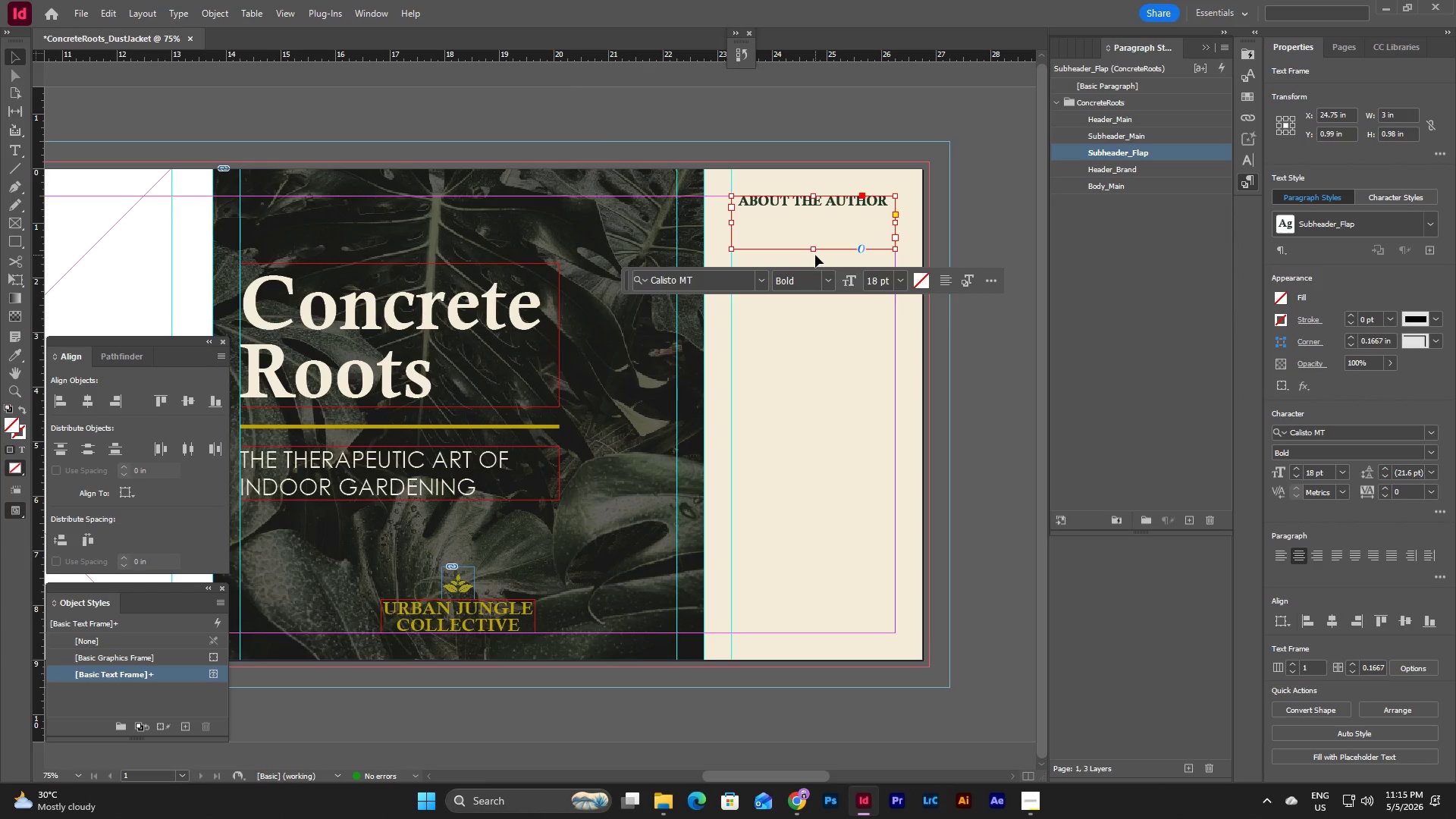 
left_click_drag(start_coordinate=[814, 249], to_coordinate=[817, 210])
 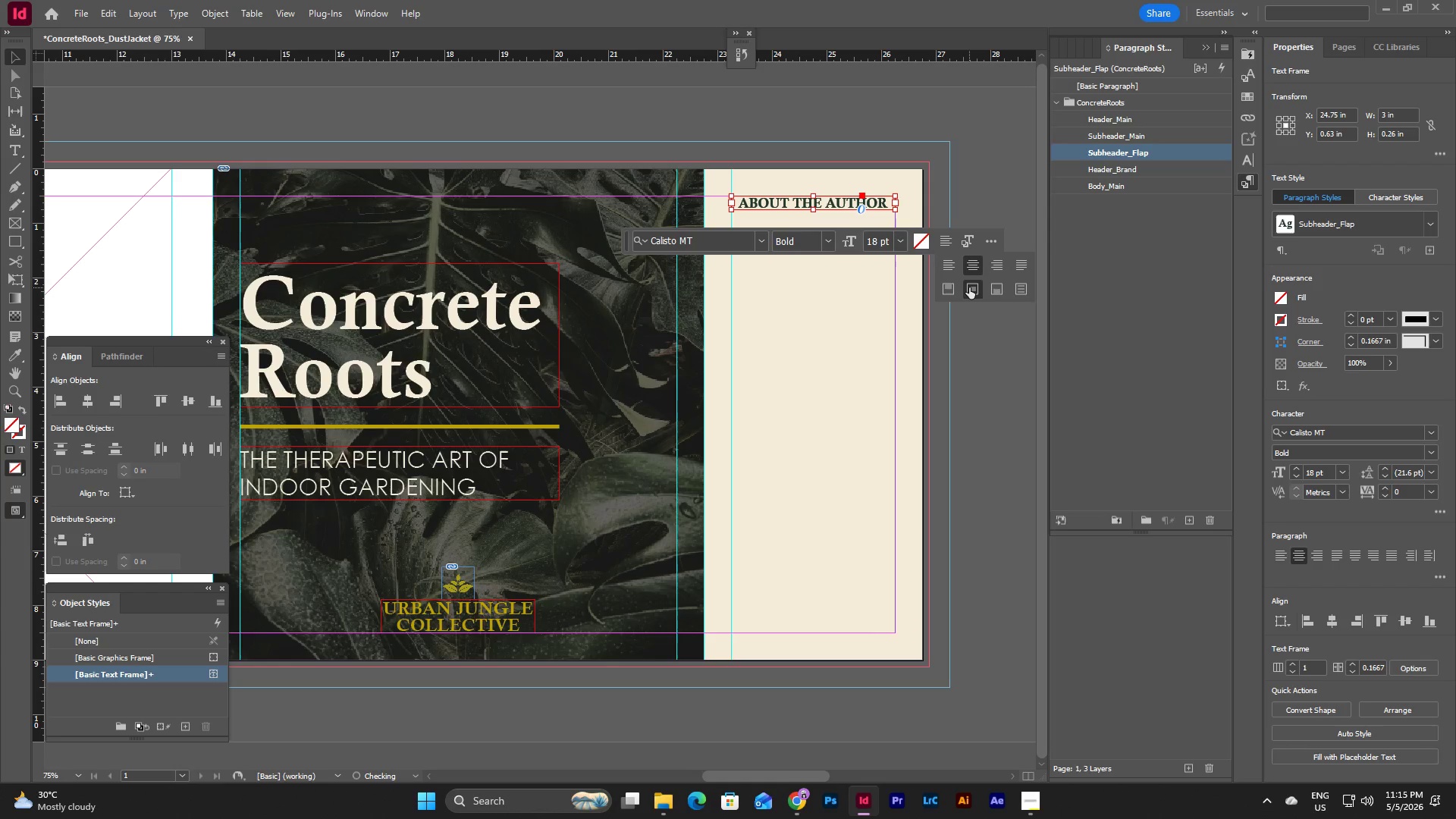 
left_click([982, 187])
 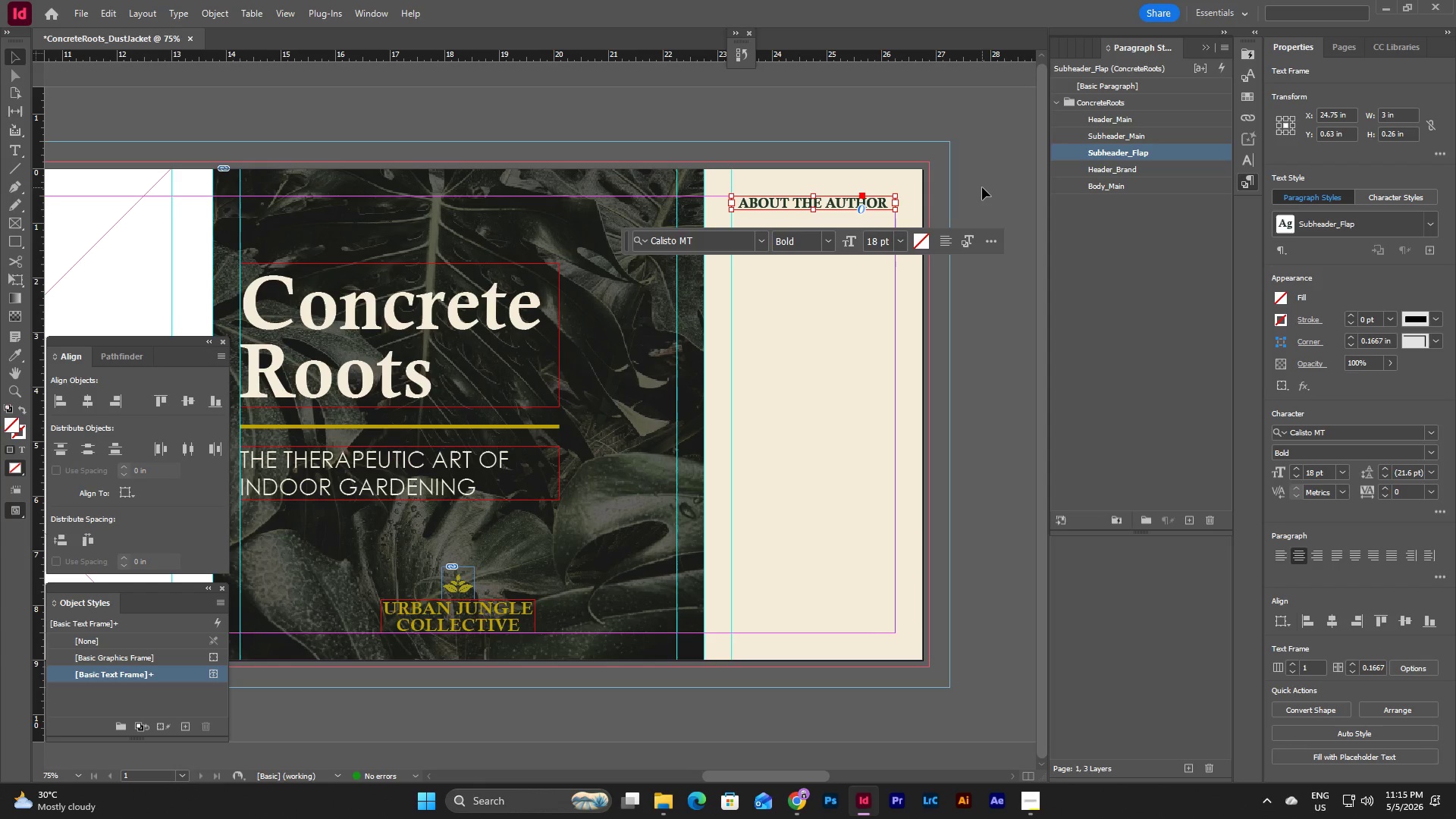 
left_click([982, 187])
 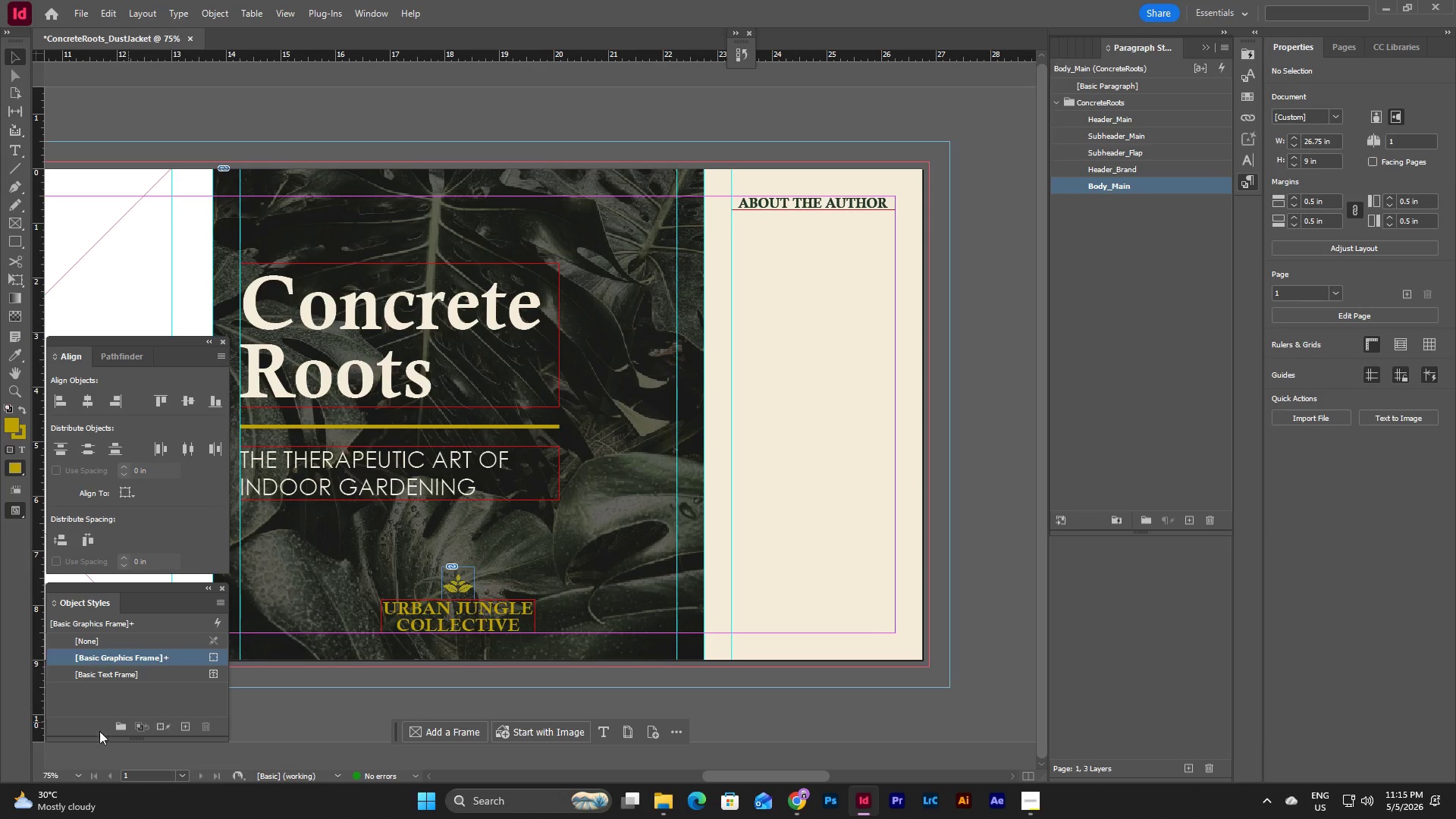 
left_click([77, 774])
 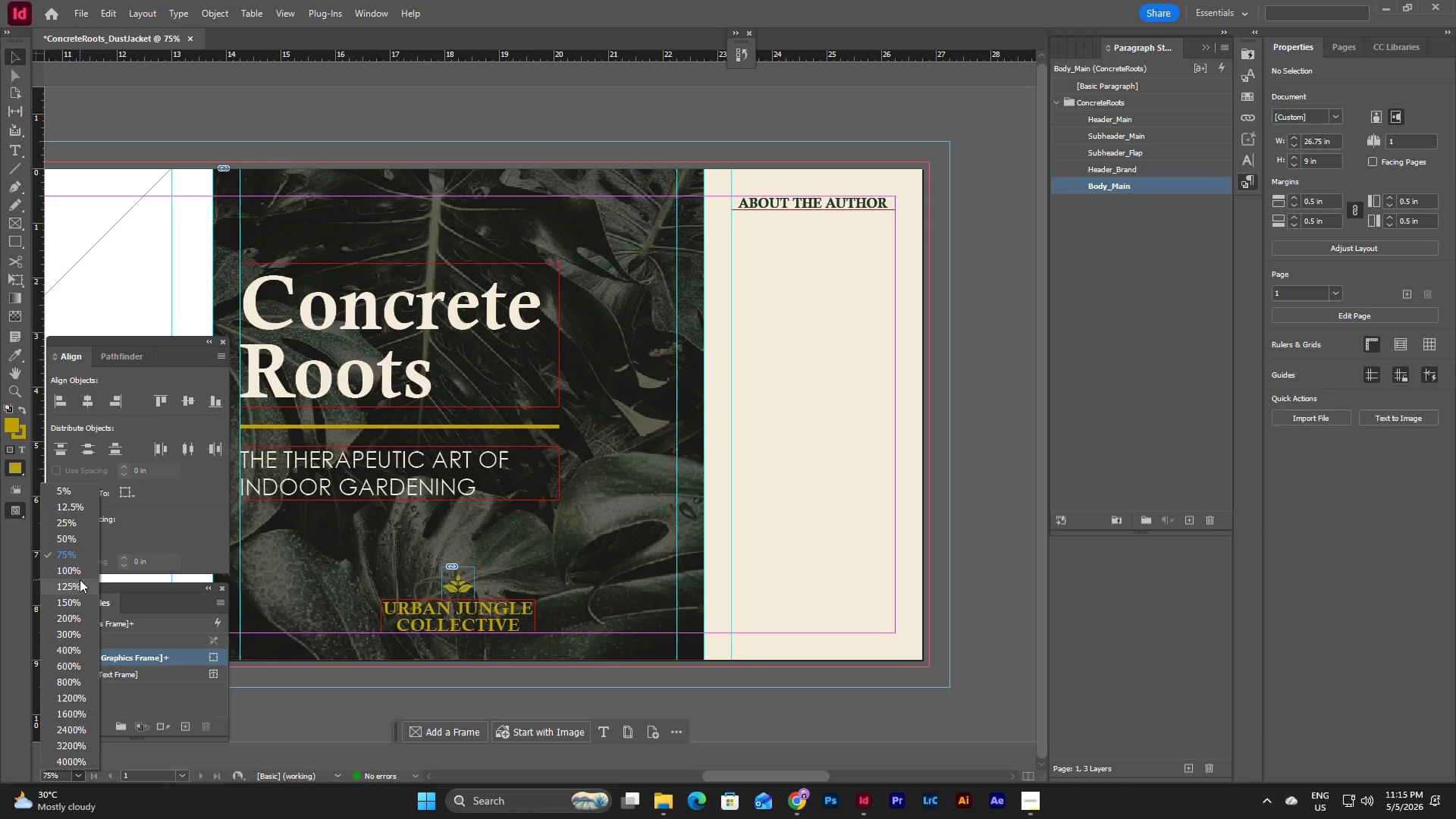 
left_click([80, 585])
 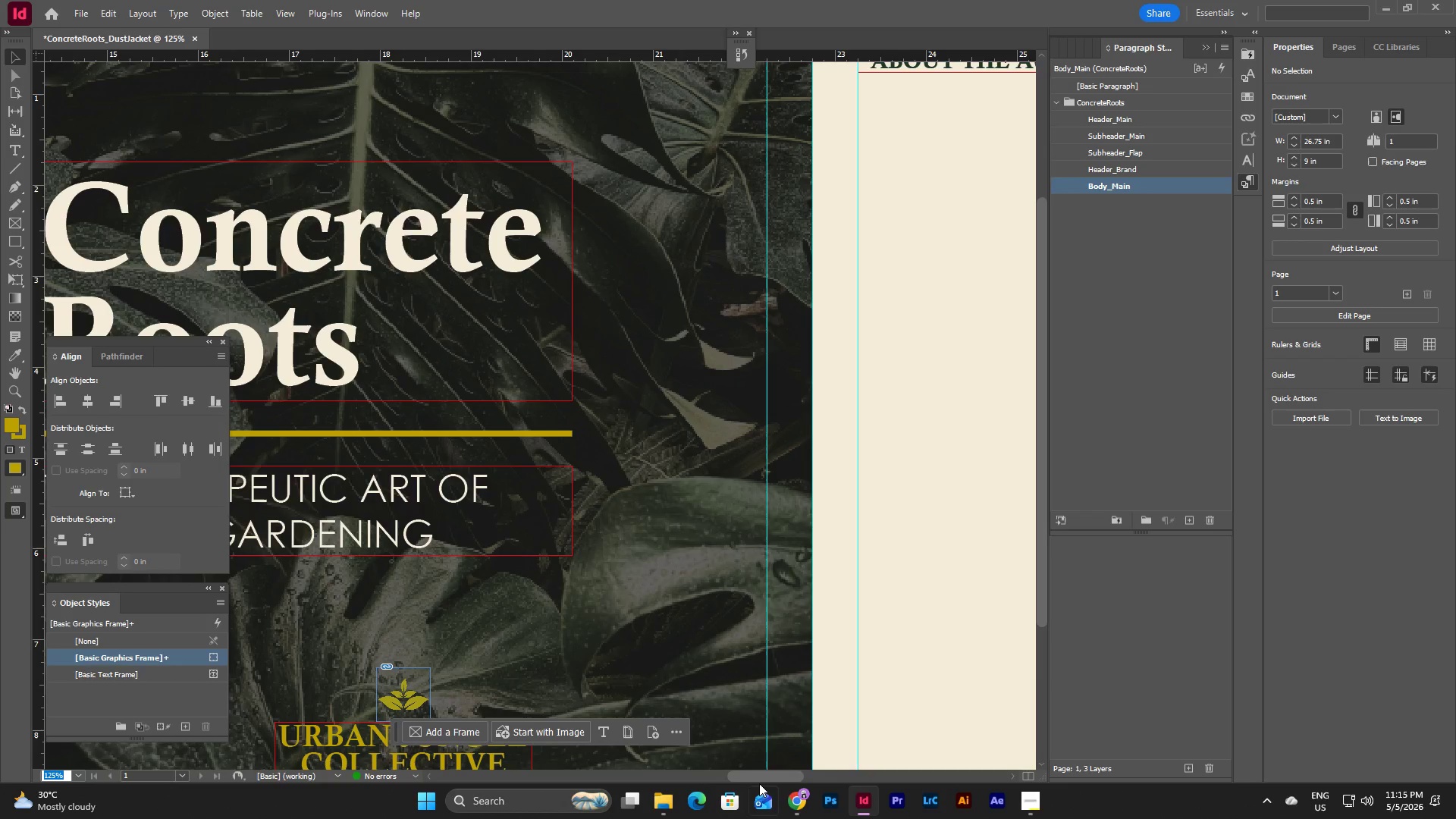 
left_click_drag(start_coordinate=[761, 779], to_coordinate=[787, 767])
 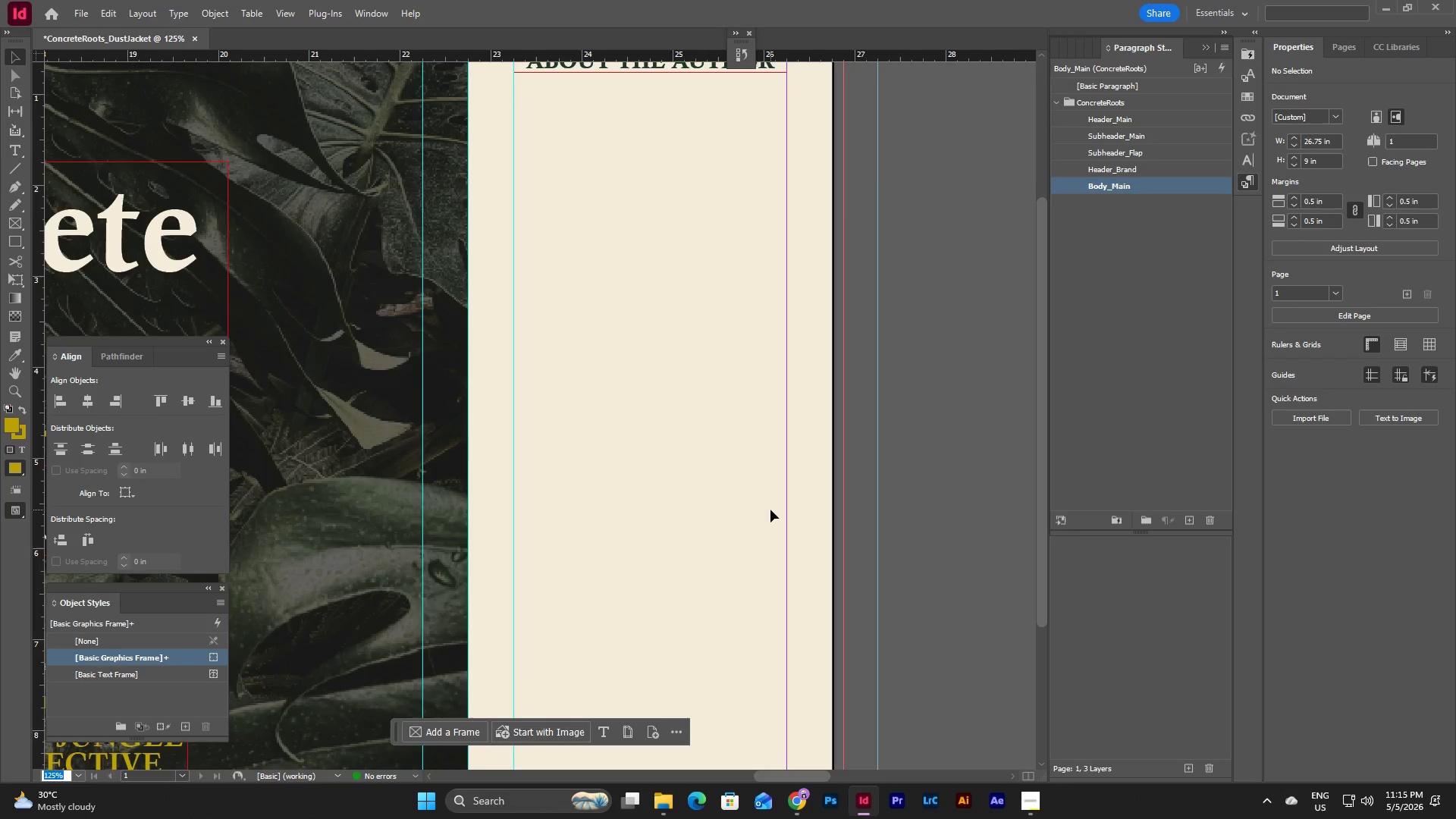 
scroll: coordinate [770, 510], scroll_direction: up, amount: 9.0
 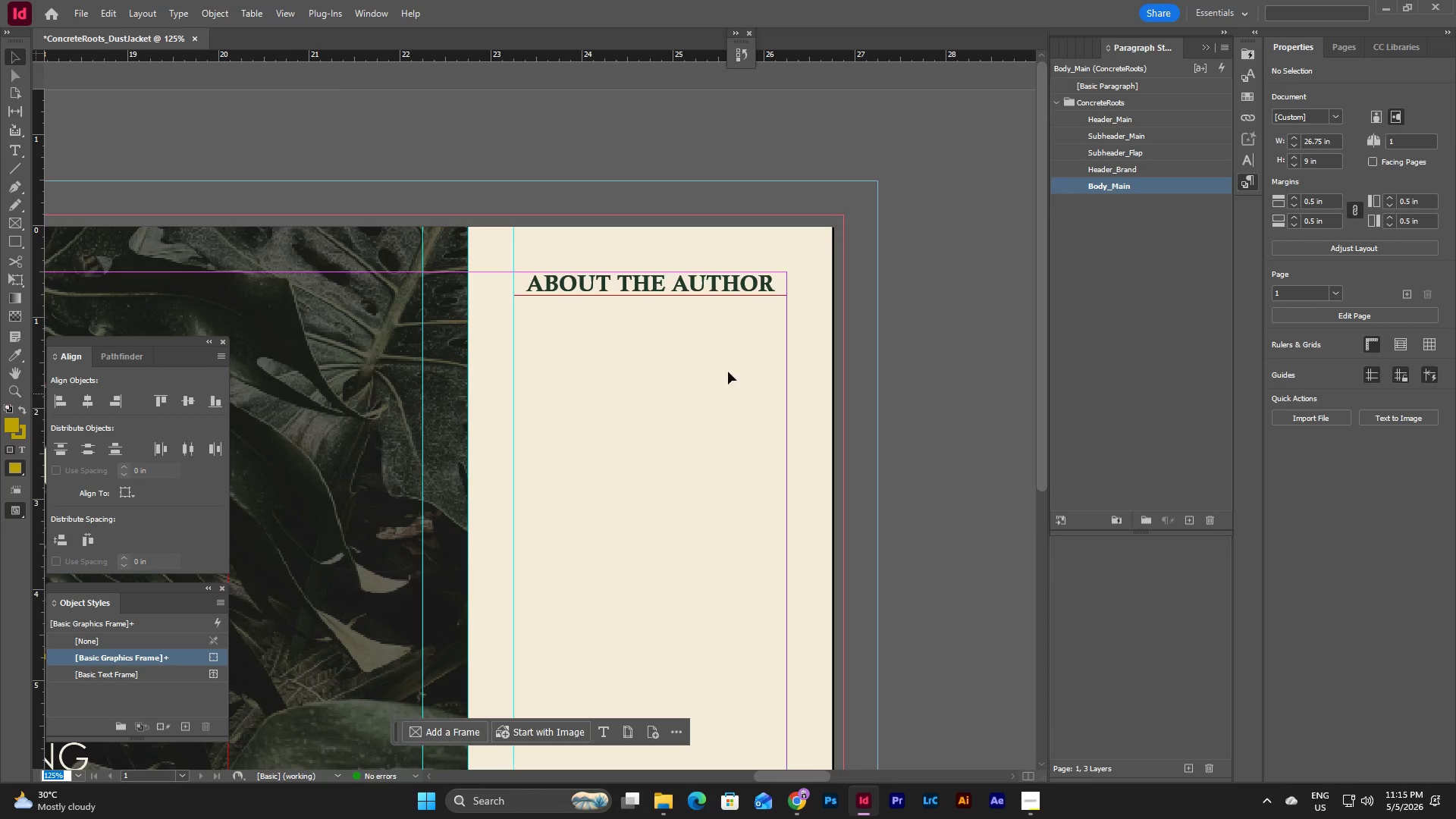 
left_click([729, 350])
 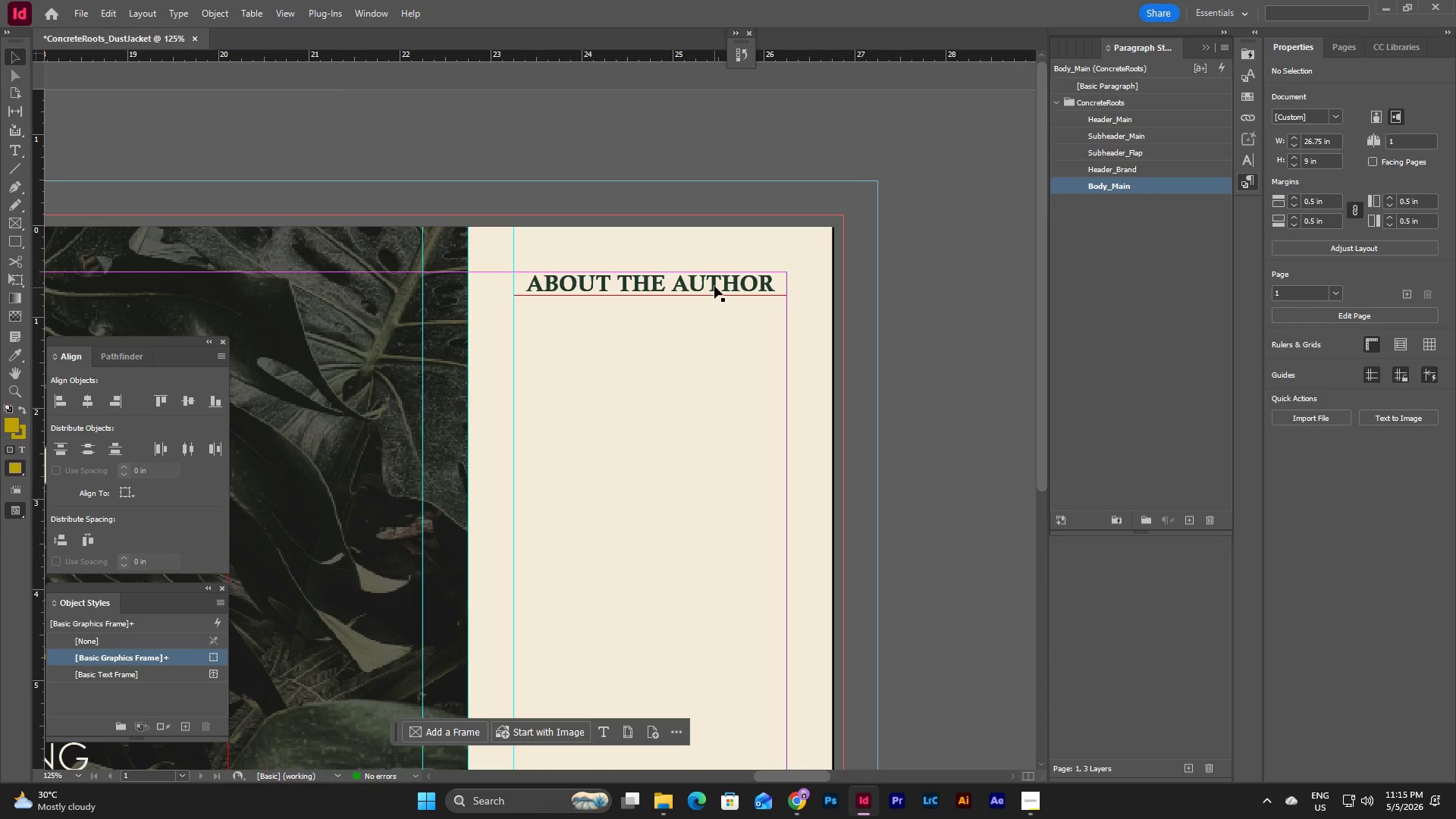 
left_click_drag(start_coordinate=[714, 286], to_coordinate=[713, 328])
 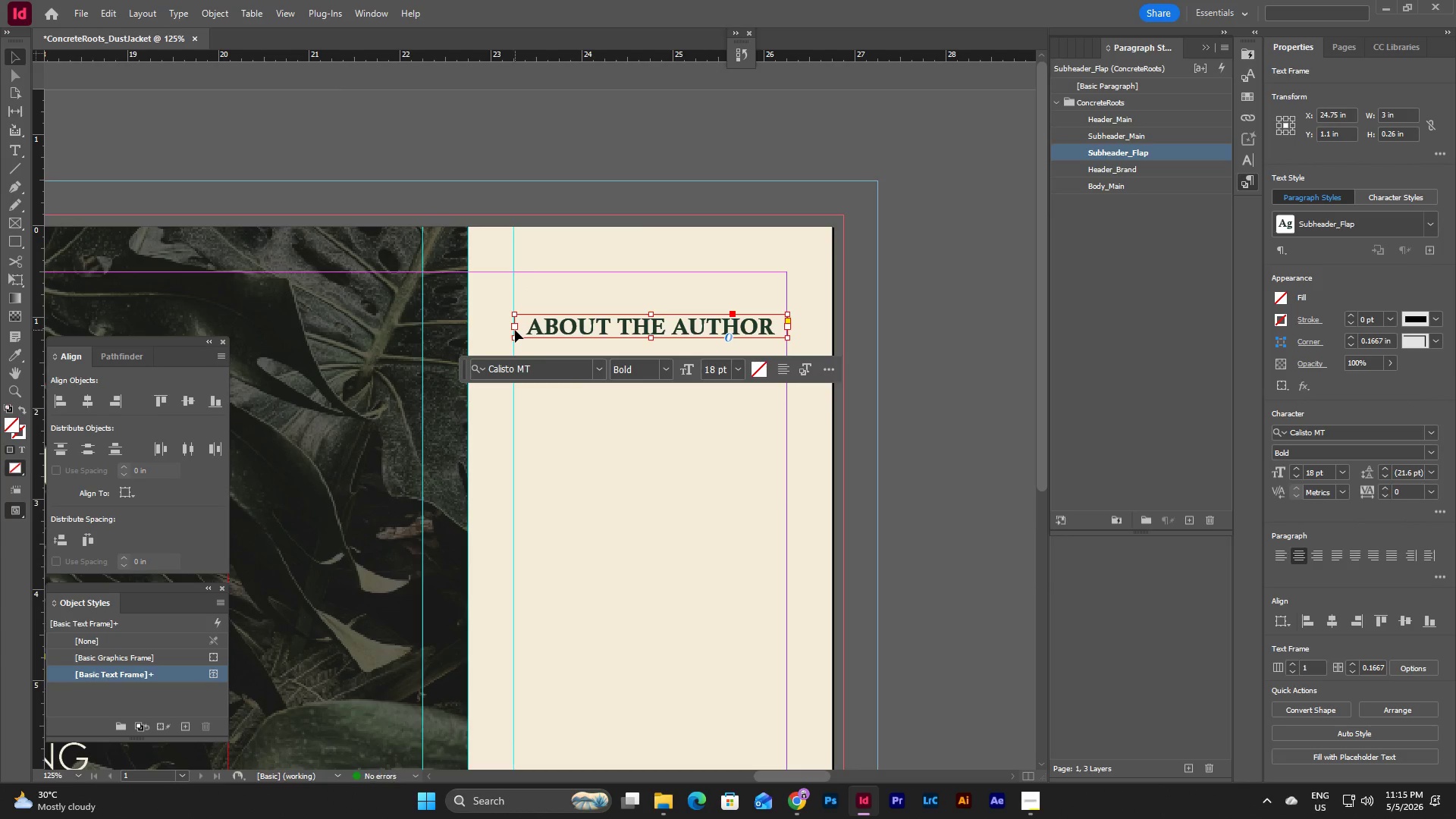 
left_click_drag(start_coordinate=[514, 325], to_coordinate=[515, 330])
 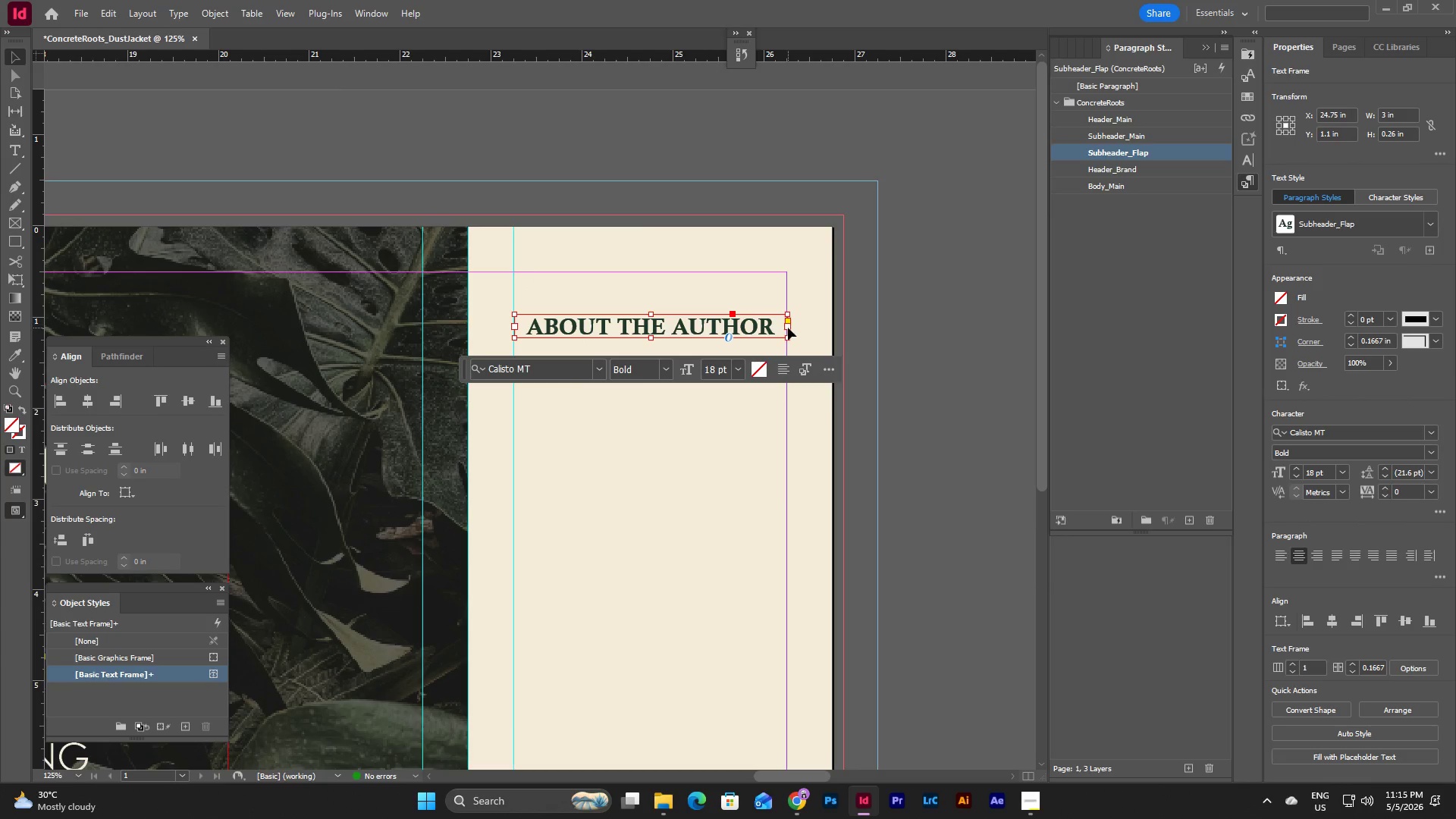 
left_click_drag(start_coordinate=[788, 328], to_coordinate=[786, 331])
 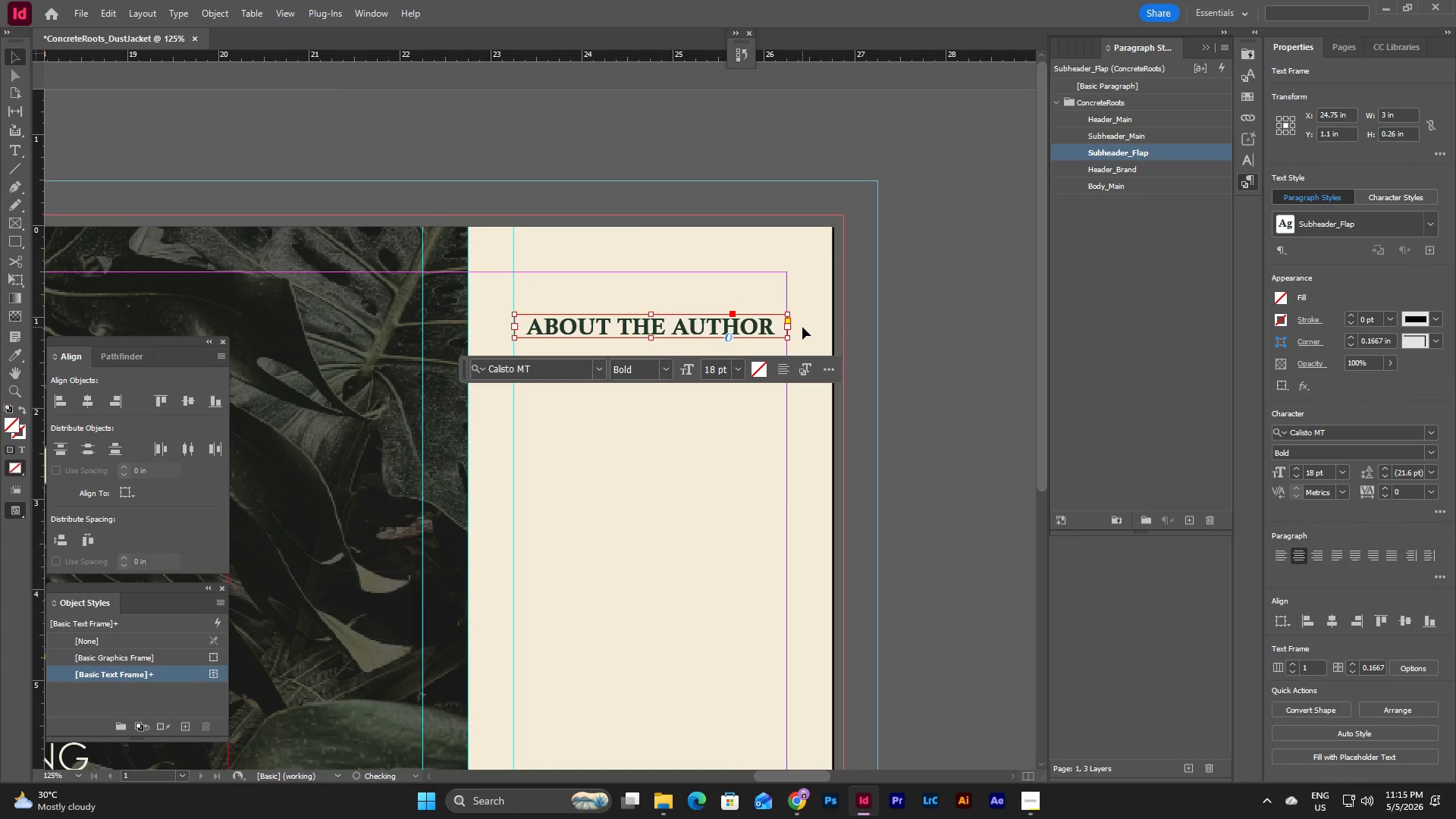 
left_click([802, 327])
 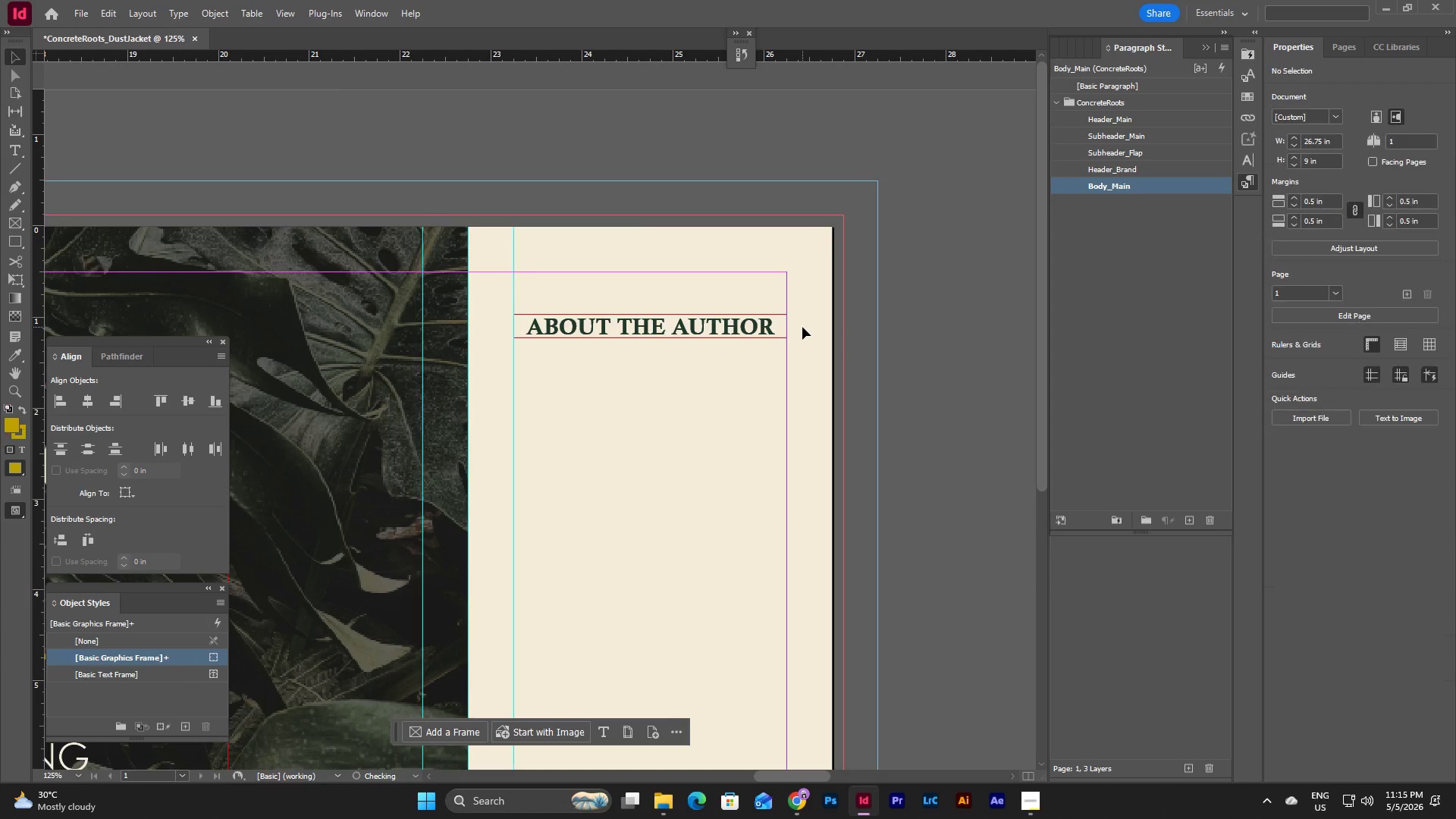 
scroll: coordinate [802, 327], scroll_direction: up, amount: 2.0
 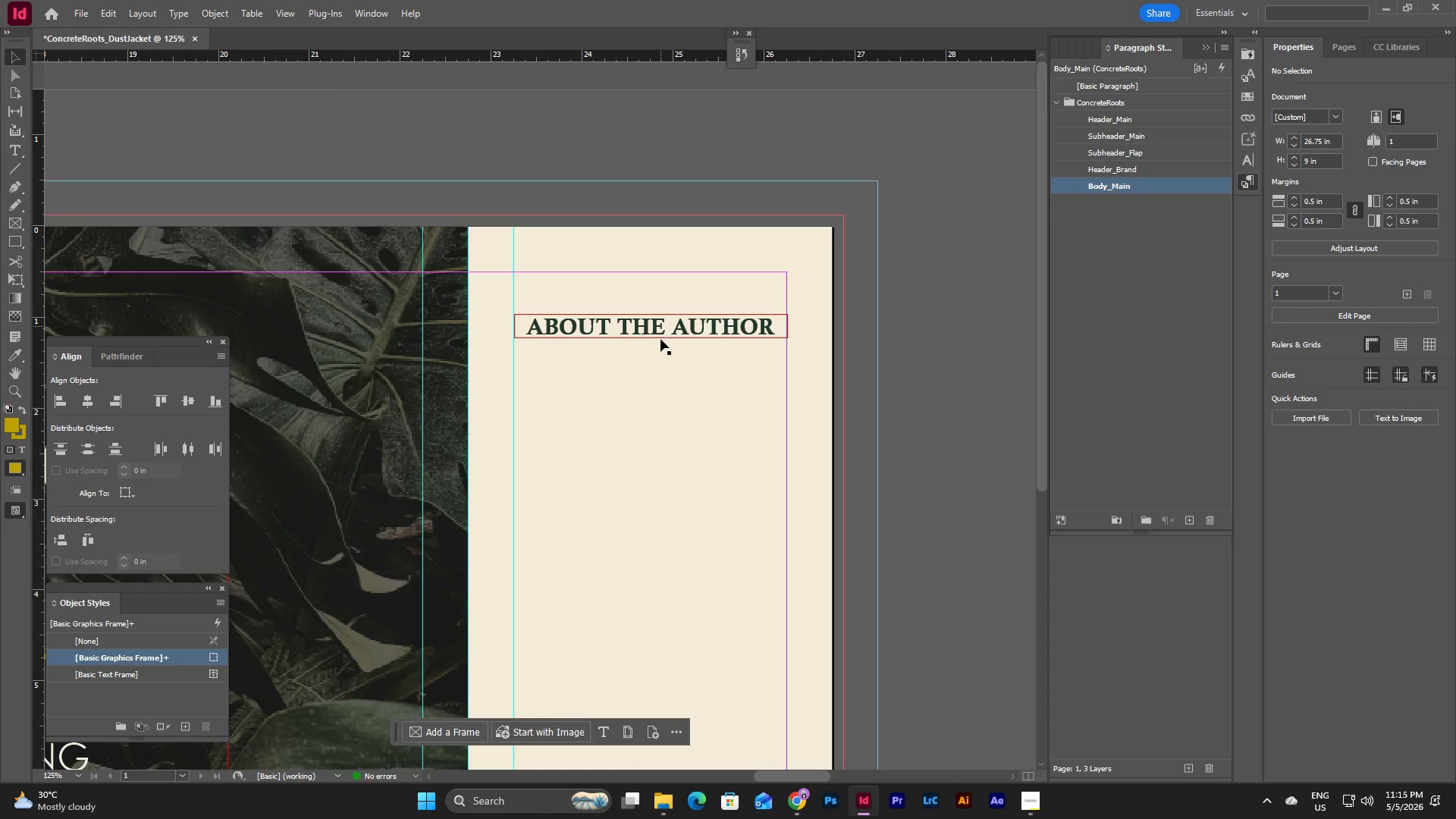 
left_click([671, 422])
 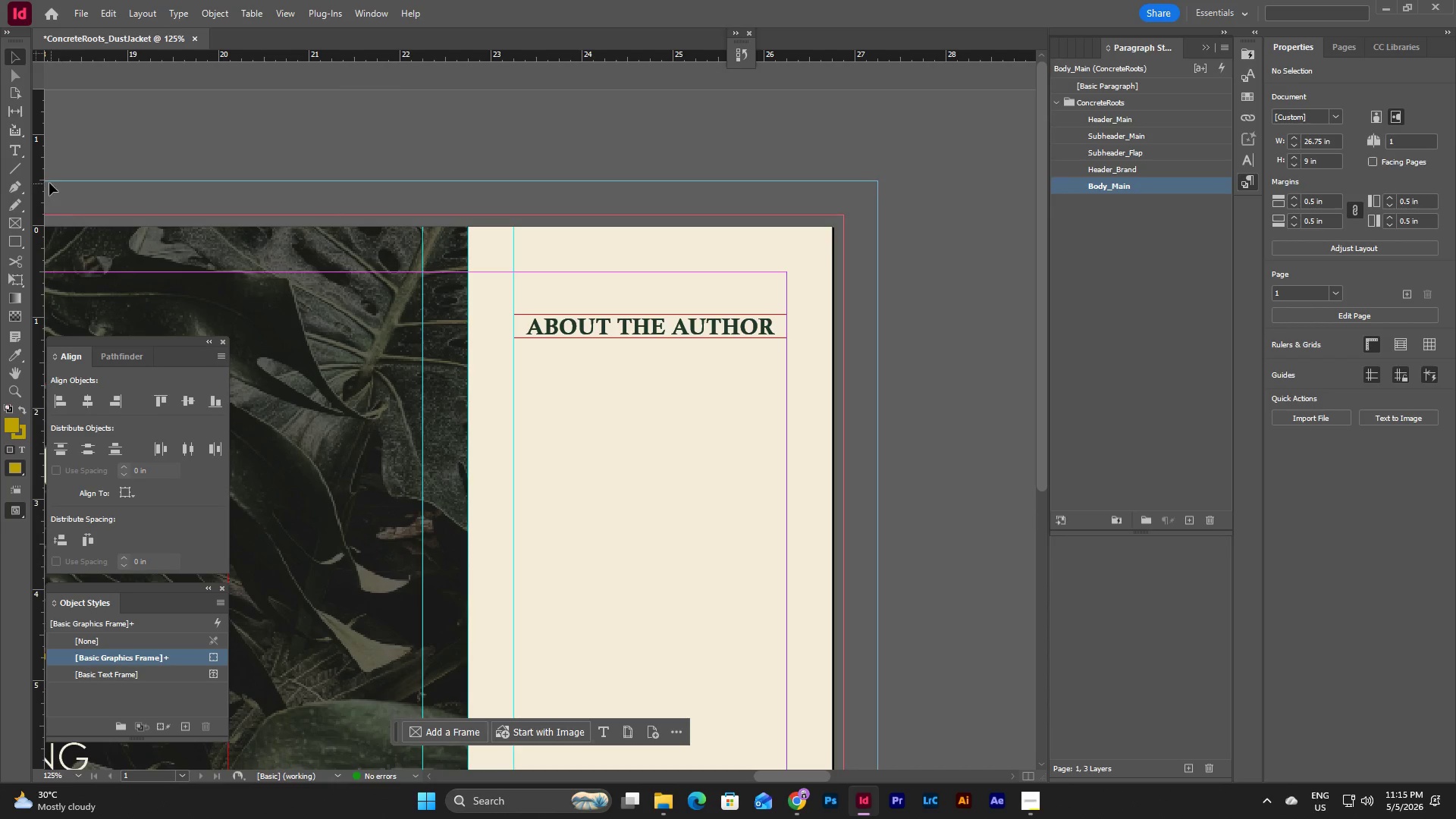 
left_click([19, 165])
 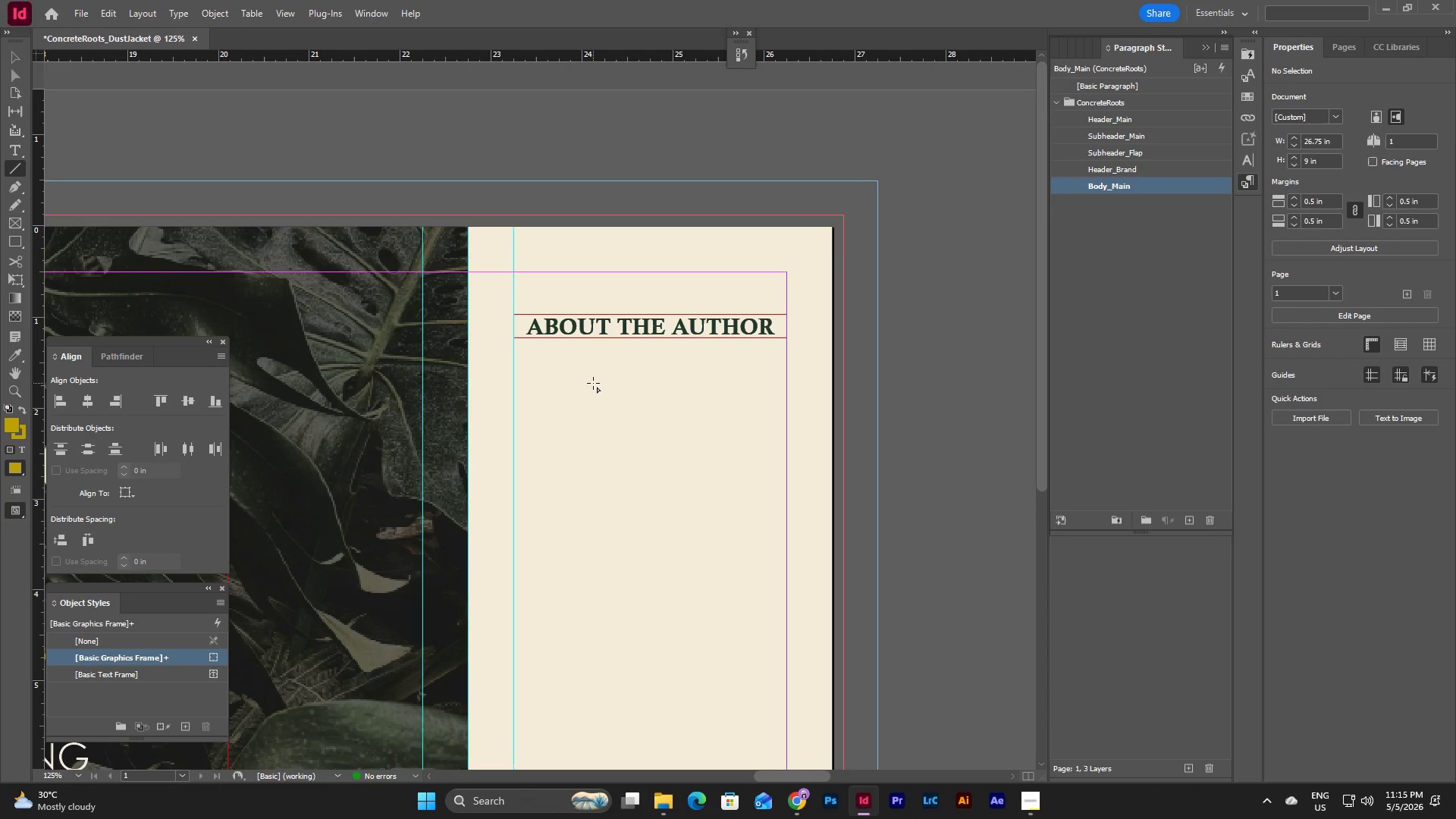 
key(Escape)
 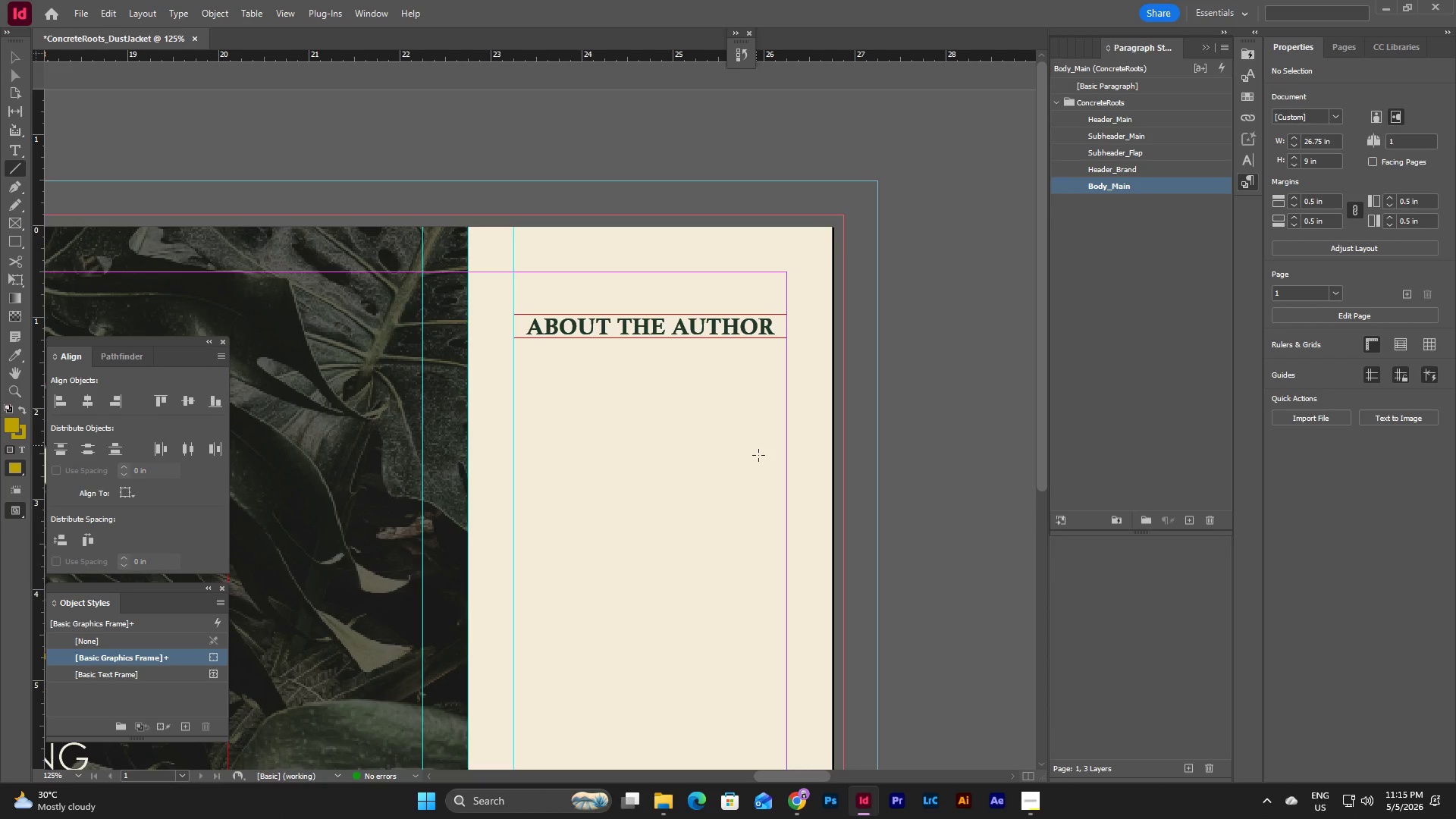 
key(Escape)
 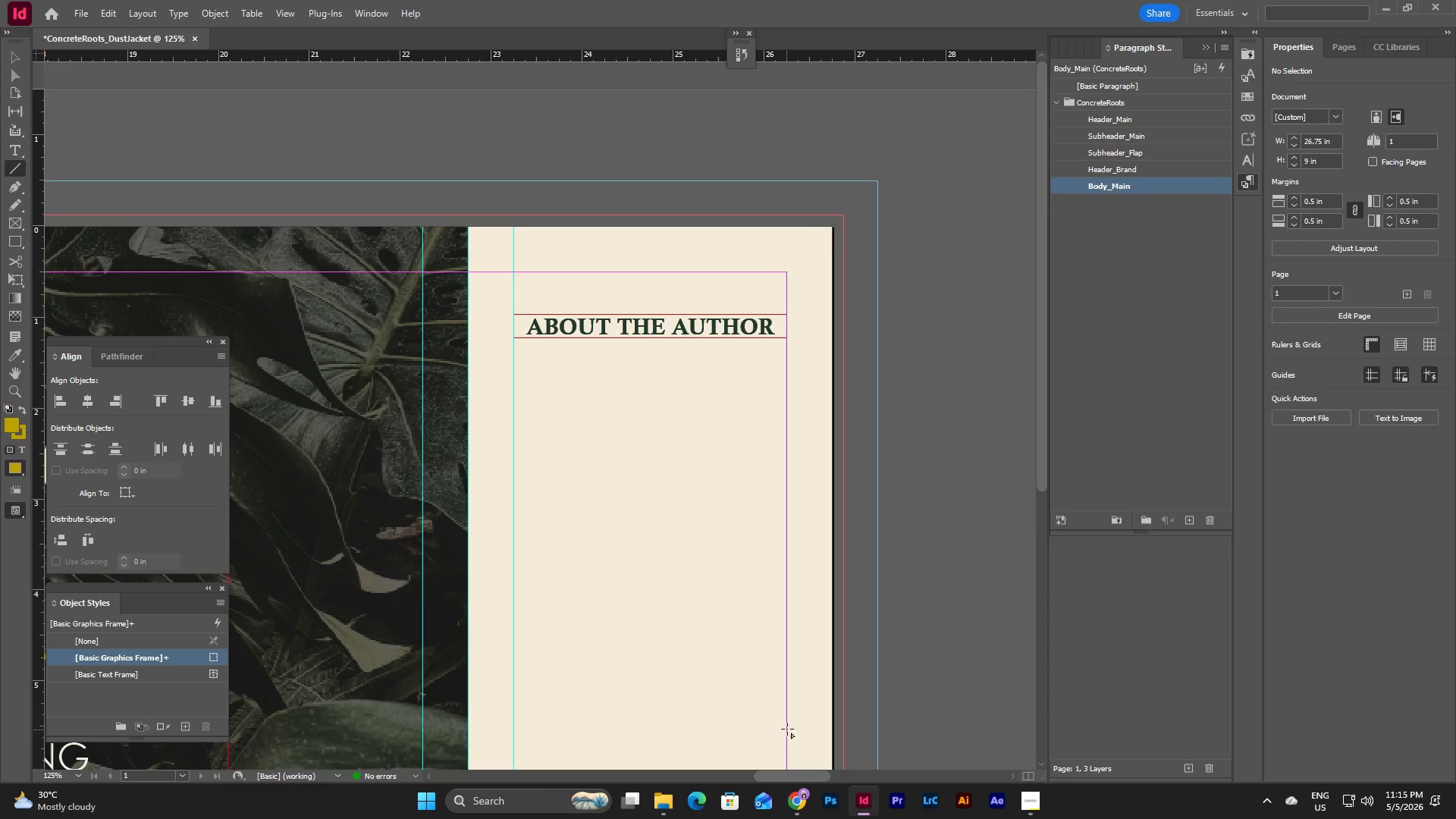 
key(V)
 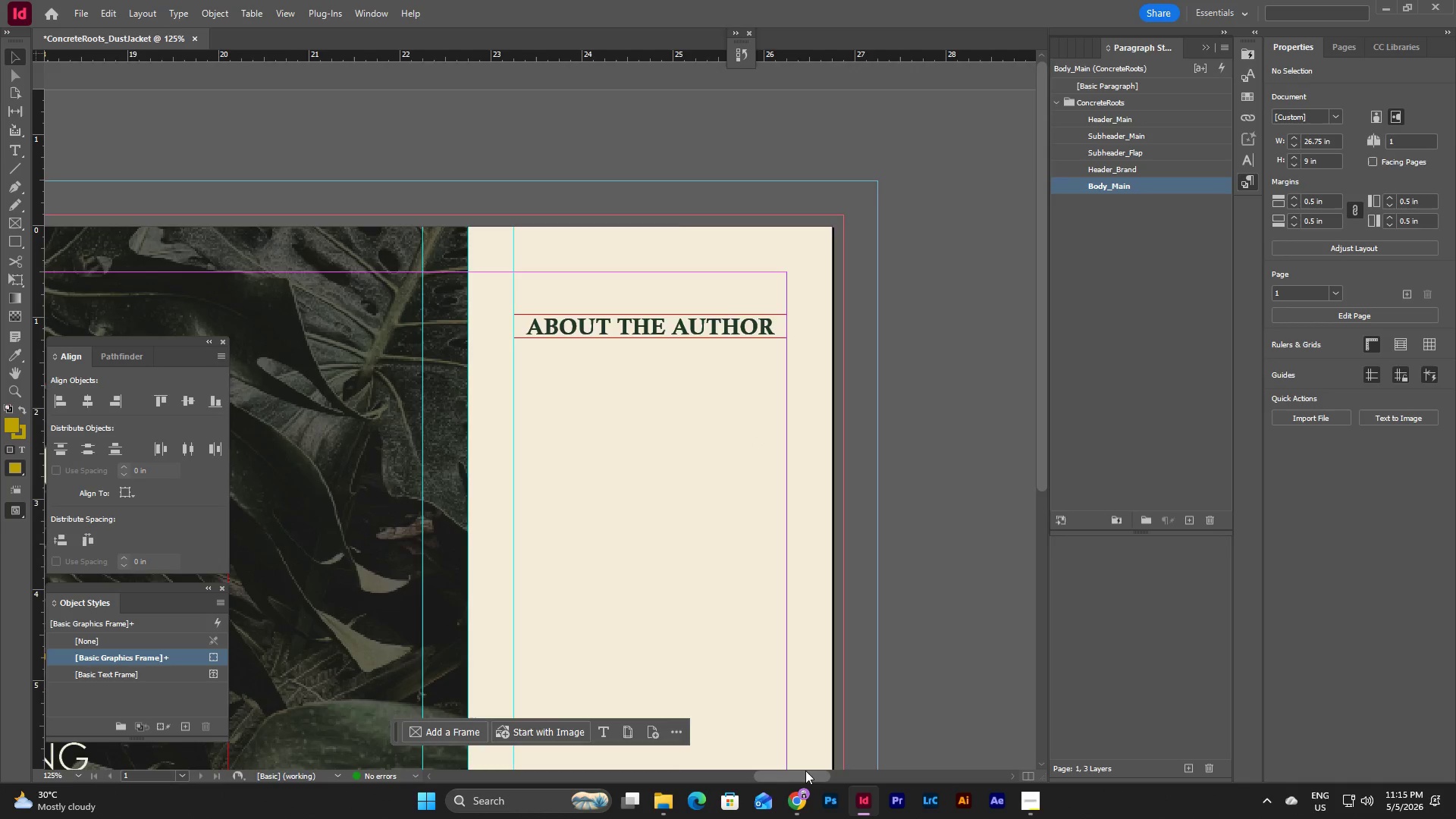 
left_click_drag(start_coordinate=[805, 770], to_coordinate=[764, 770])
 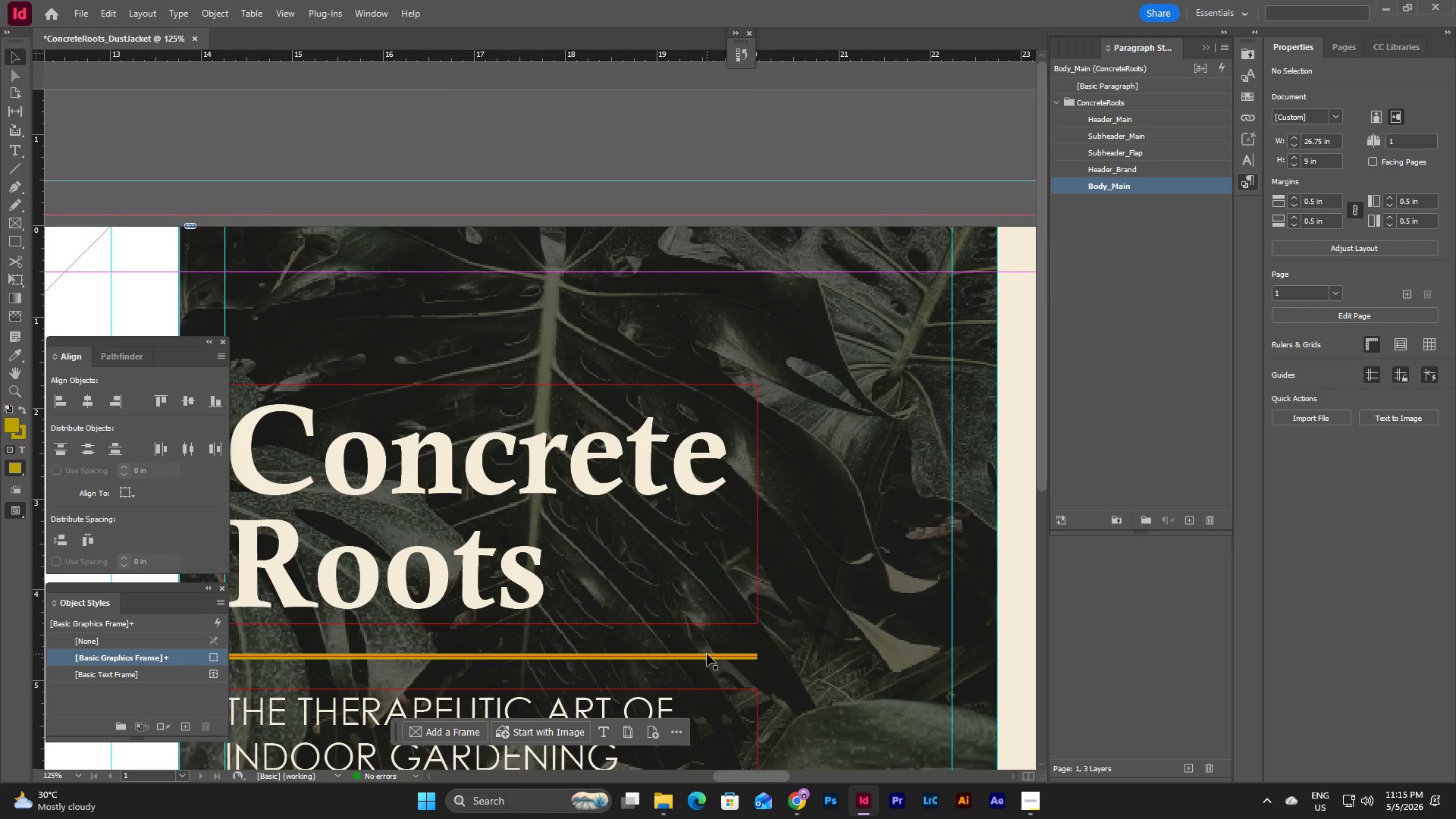 
left_click([707, 654])
 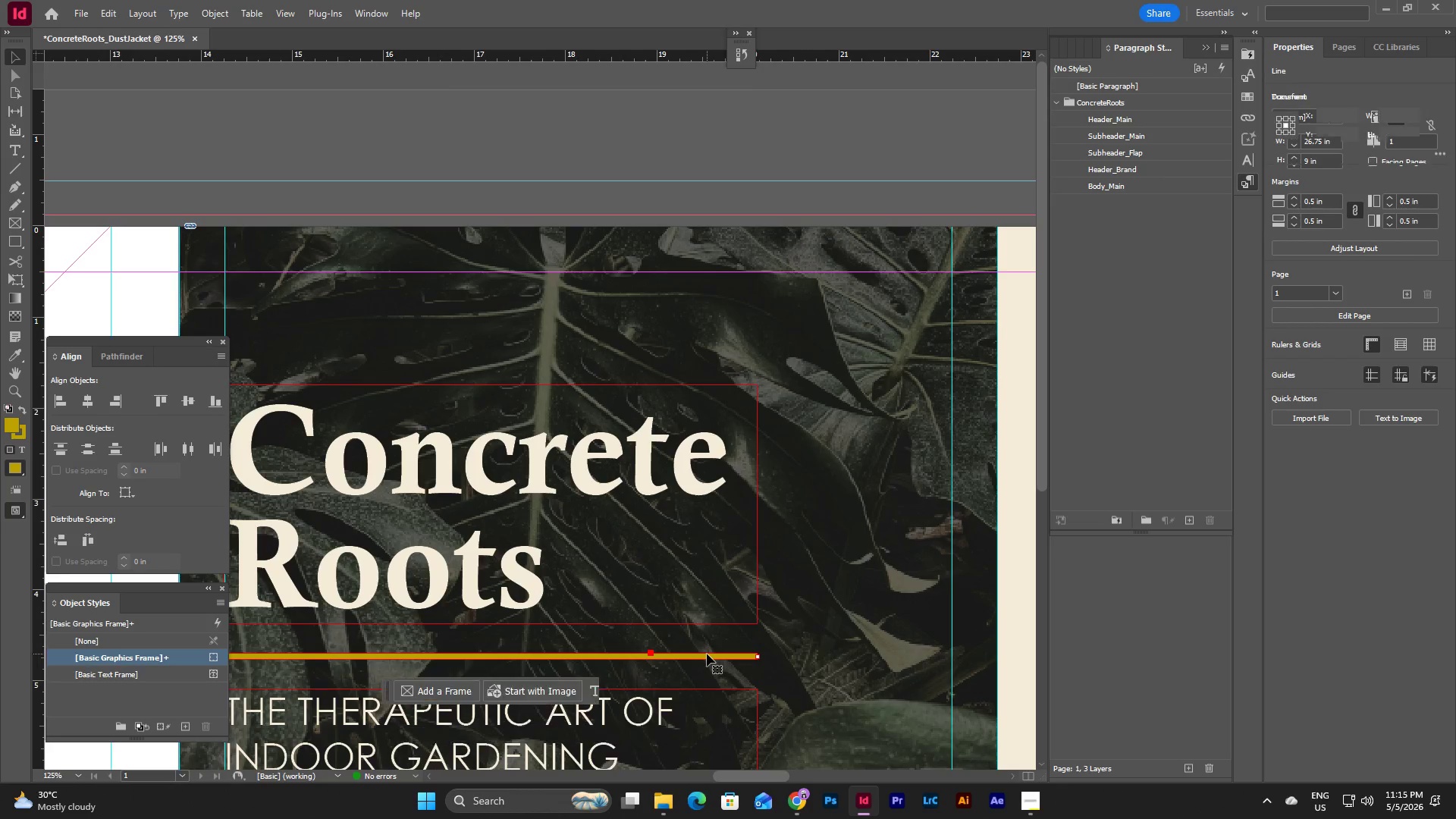 
key(Control+C)
 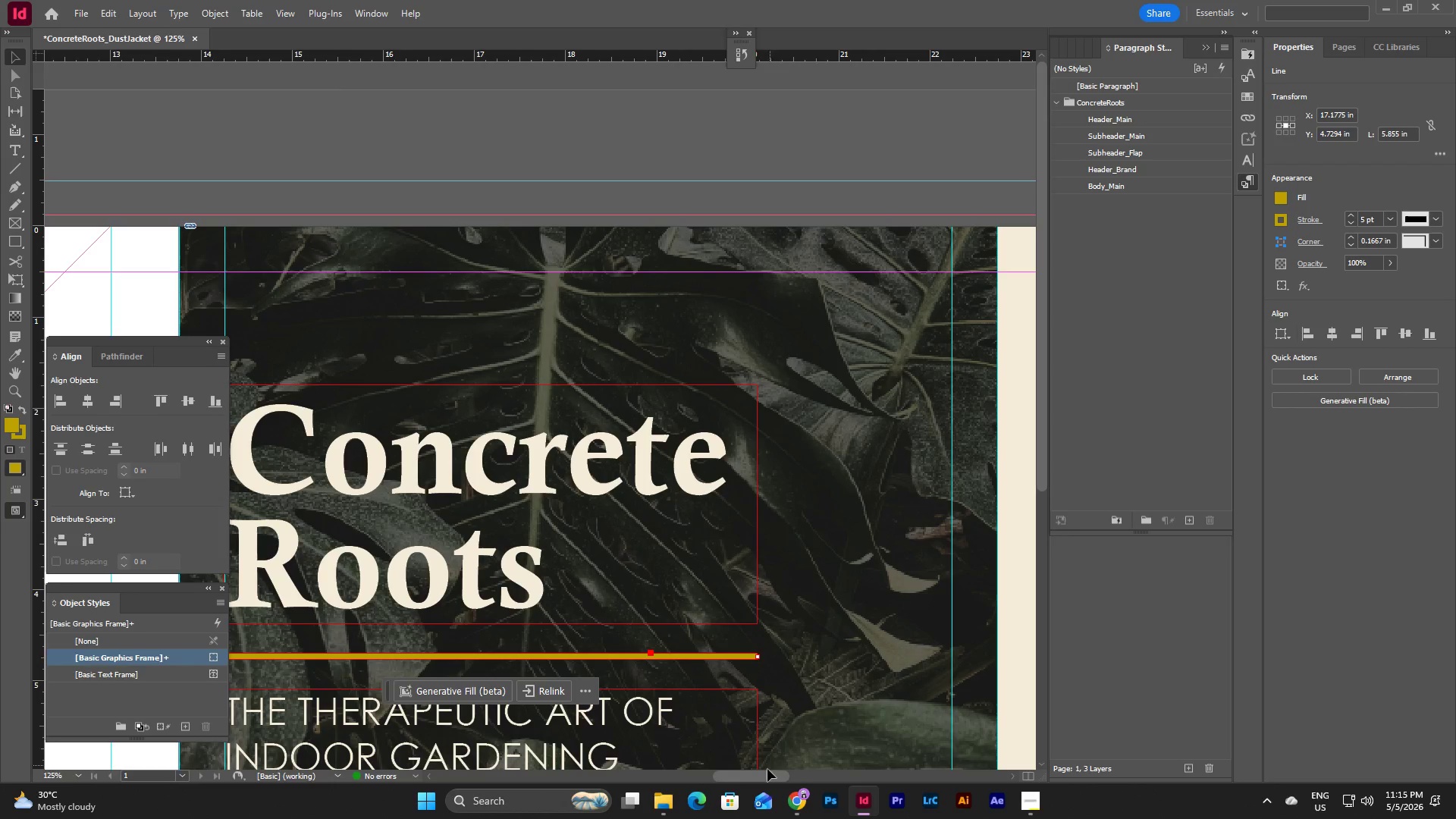 
left_click_drag(start_coordinate=[767, 776], to_coordinate=[805, 769])
 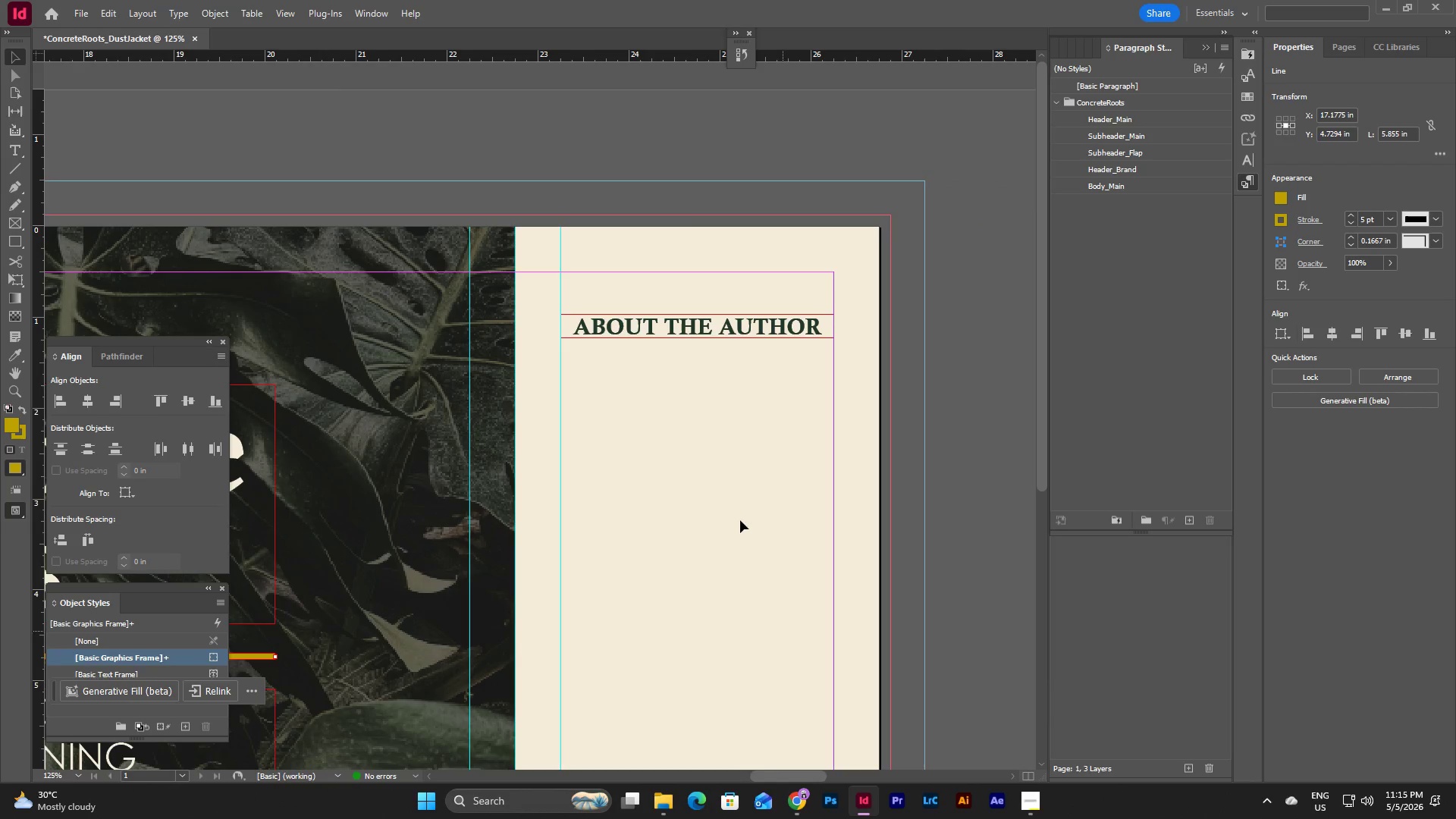 
left_click([730, 482])
 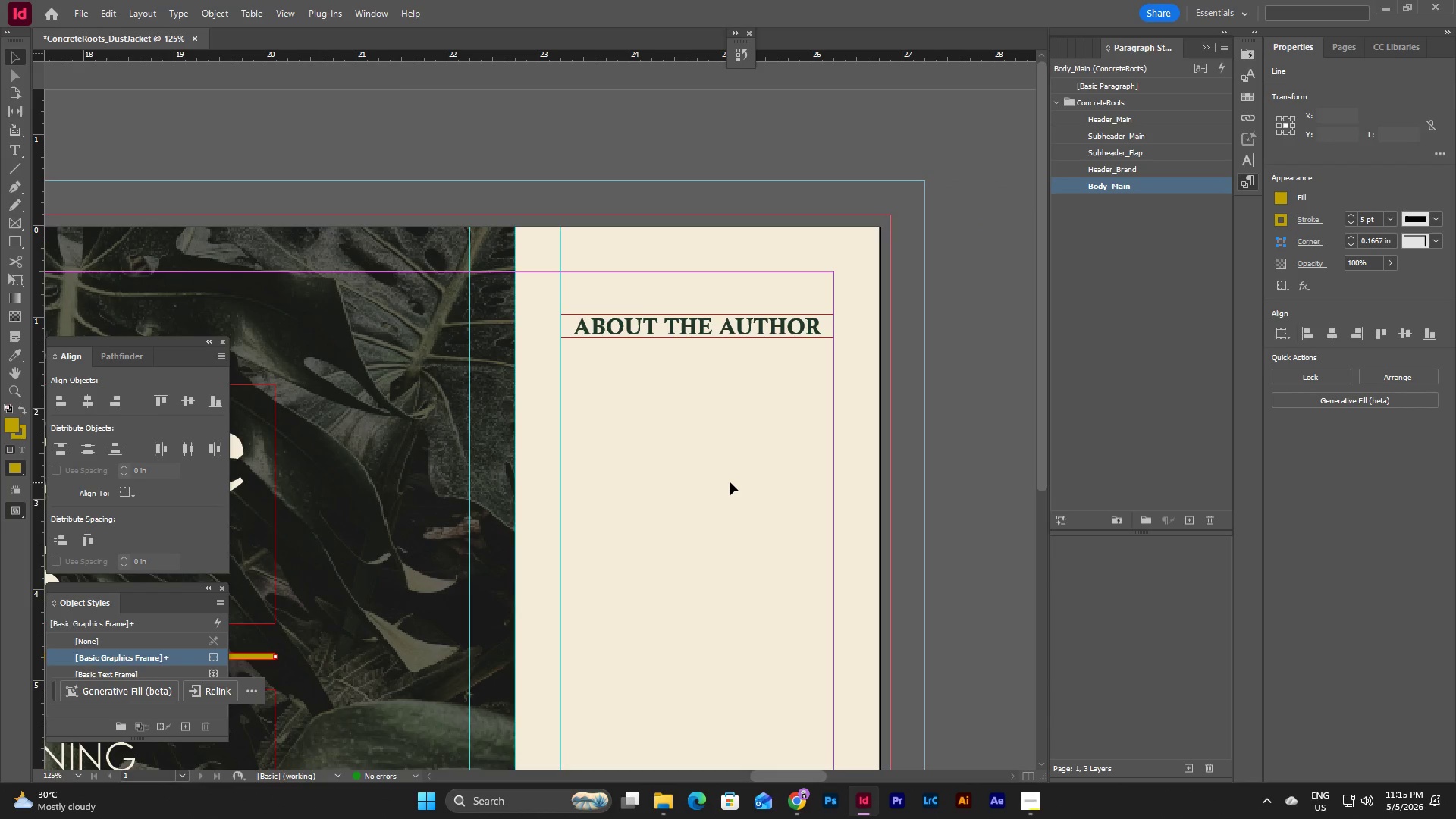 
key(Control+V)
 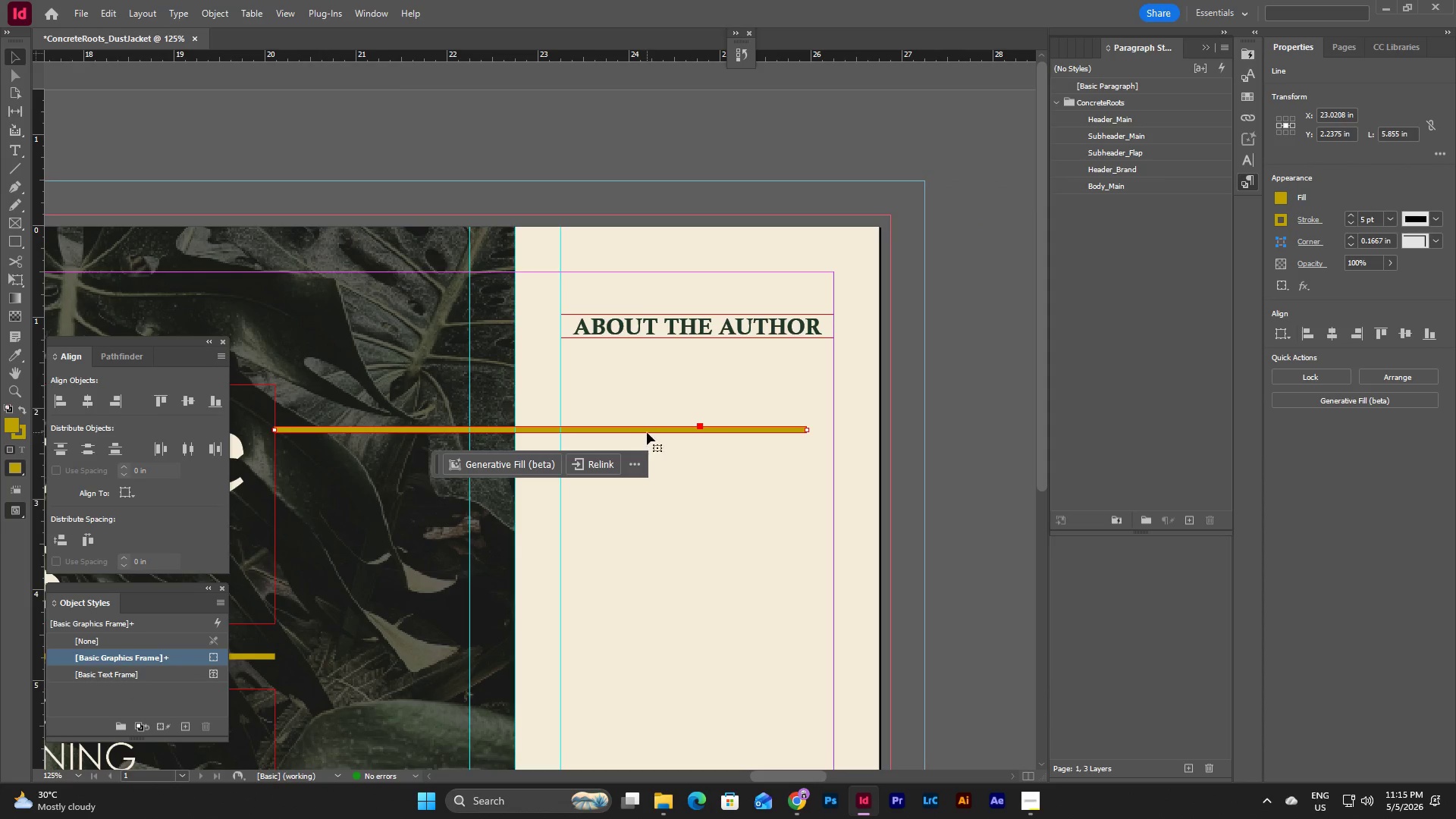 
left_click_drag(start_coordinate=[647, 432], to_coordinate=[676, 359])
 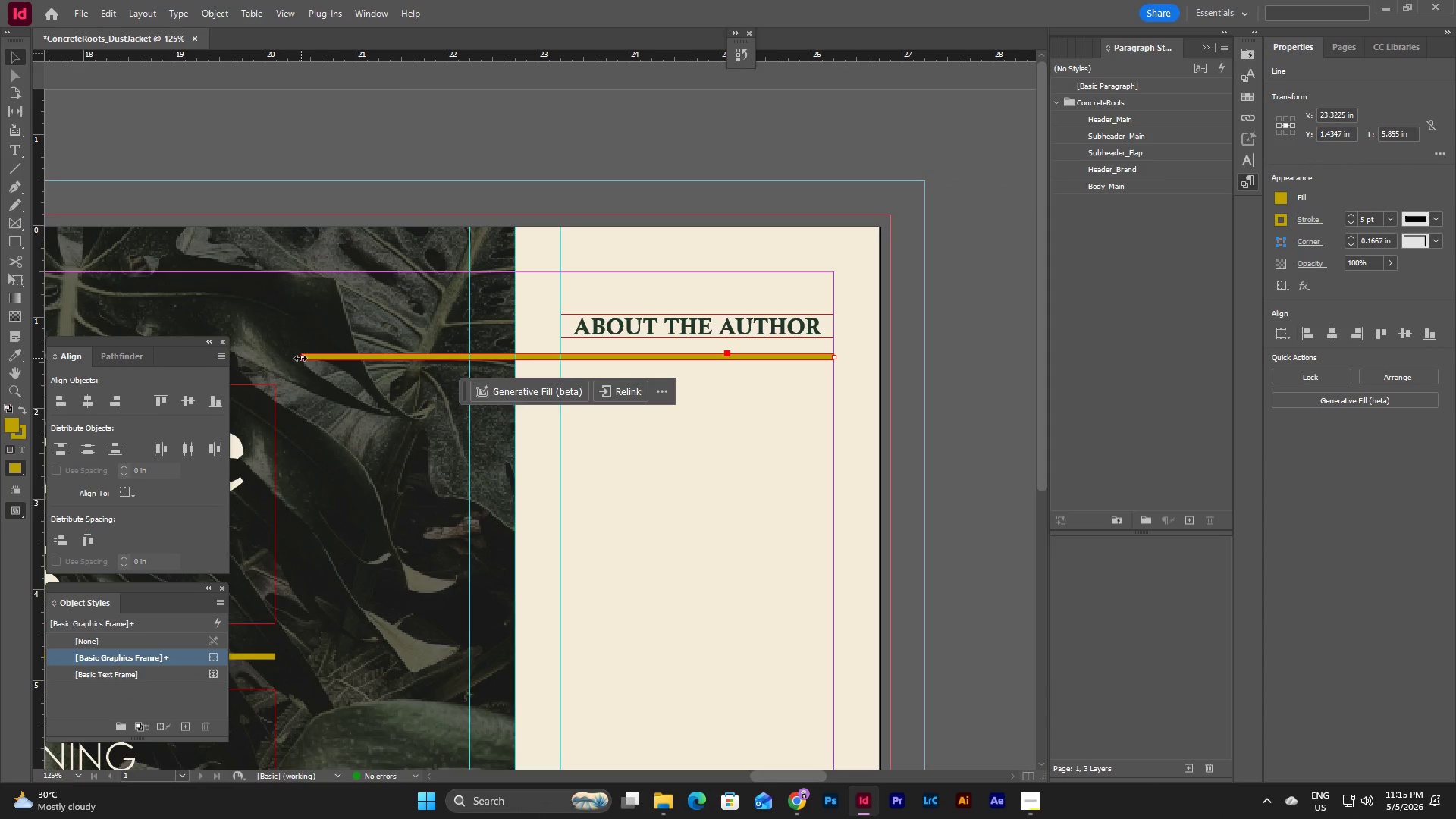 
left_click_drag(start_coordinate=[300, 358], to_coordinate=[560, 375])
 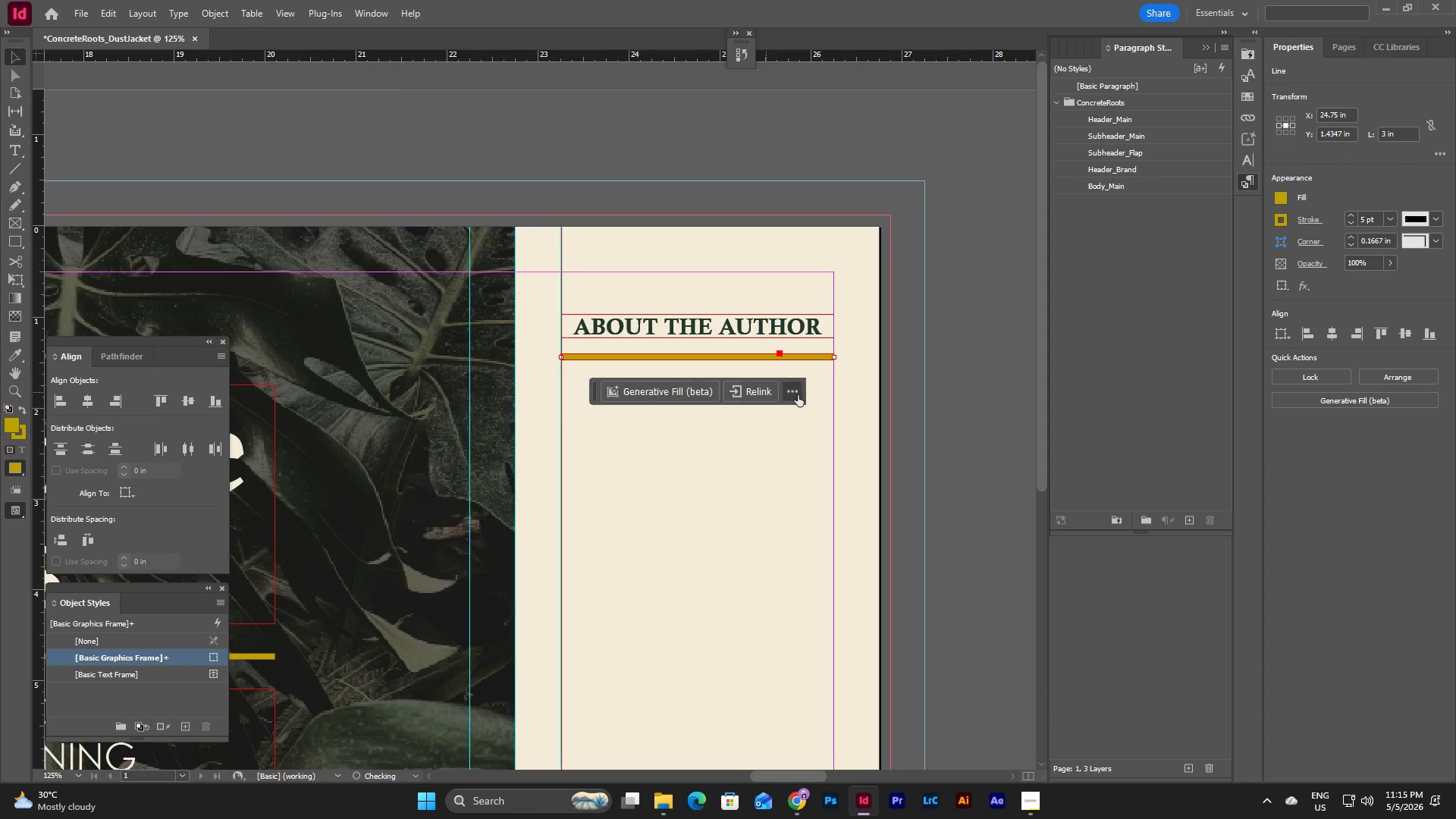 
left_click([809, 395])
 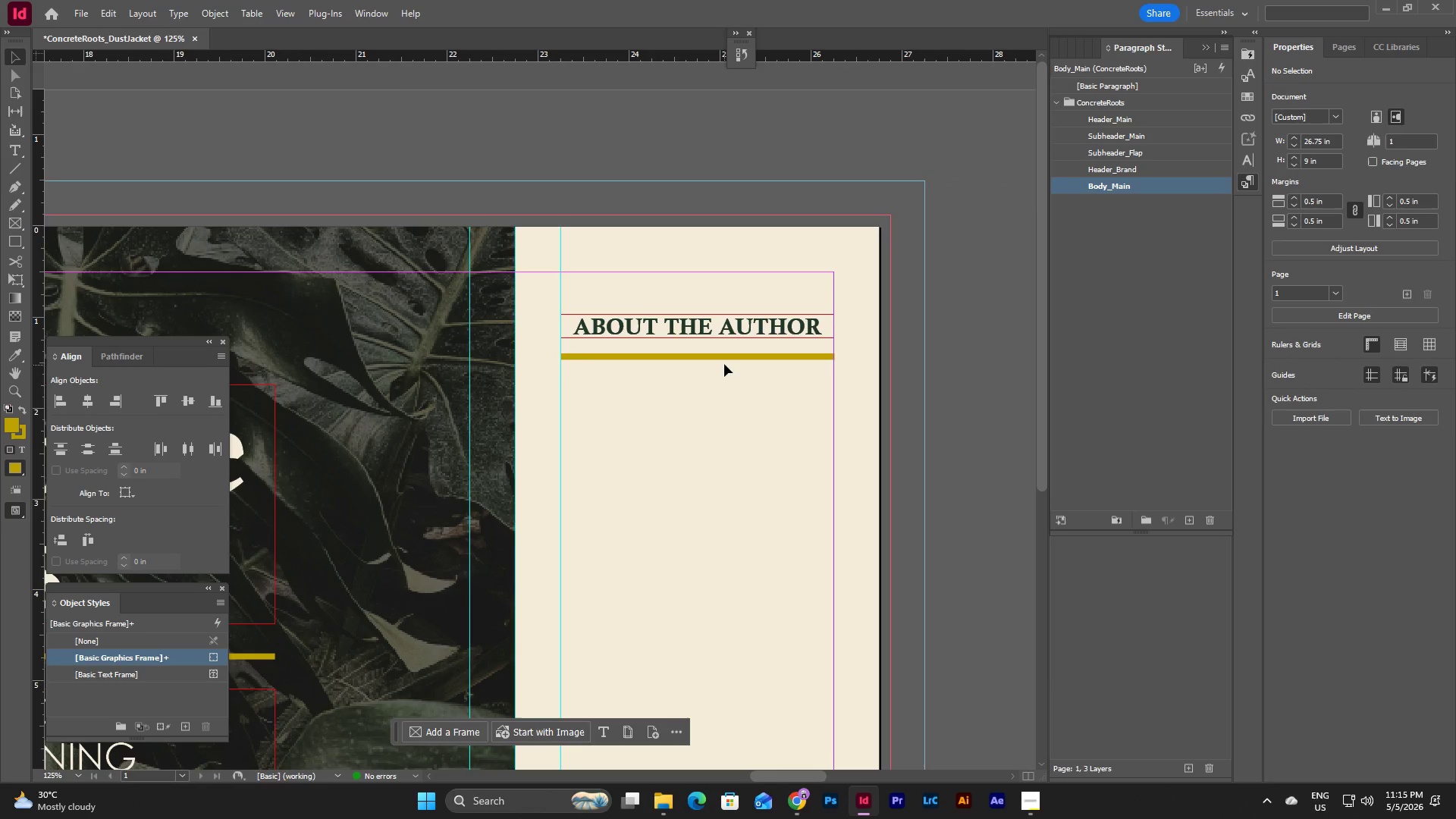 
left_click_drag(start_coordinate=[723, 358], to_coordinate=[723, 342])
 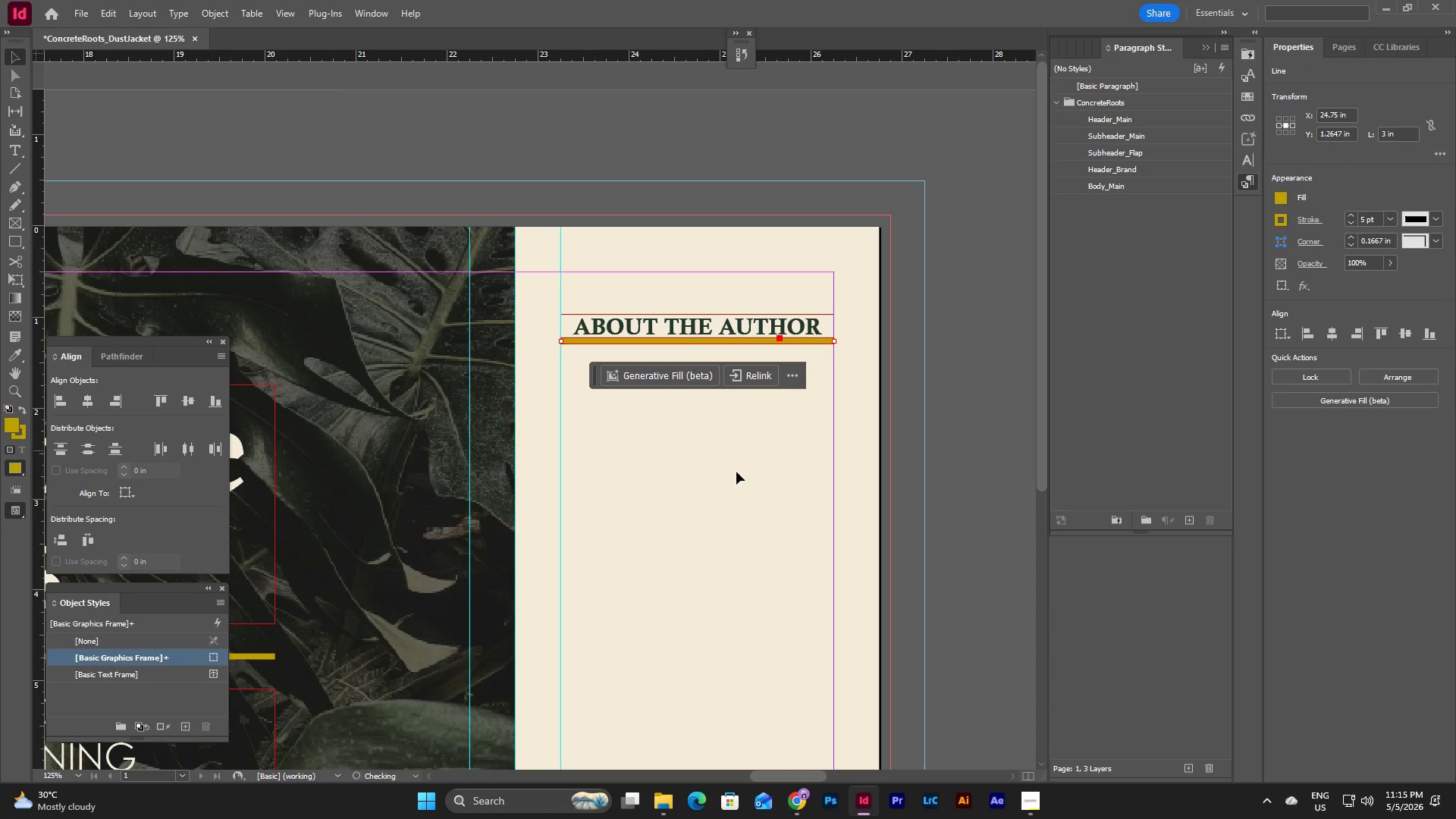 
left_click([736, 475])
 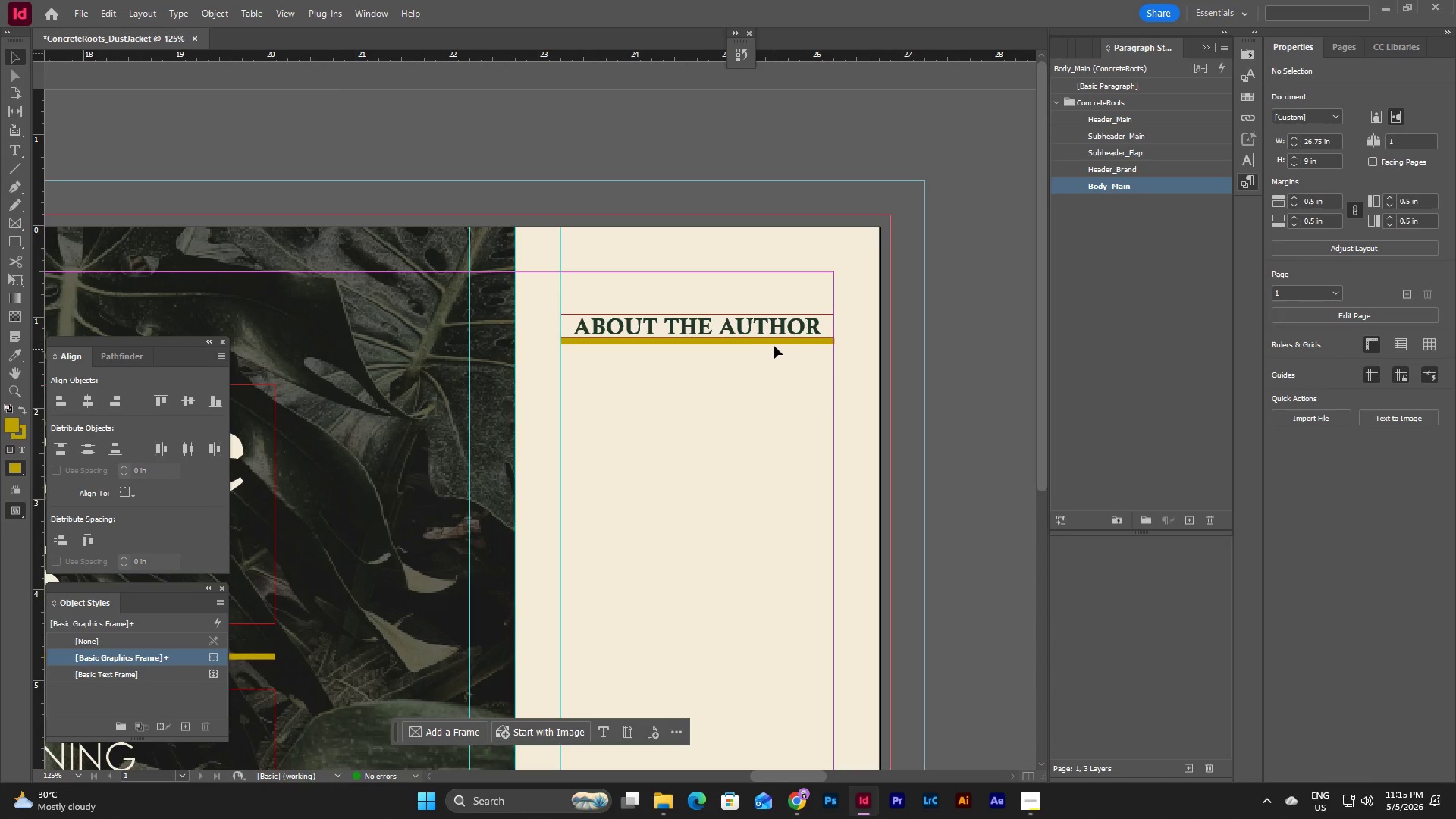 
left_click([775, 343])
 